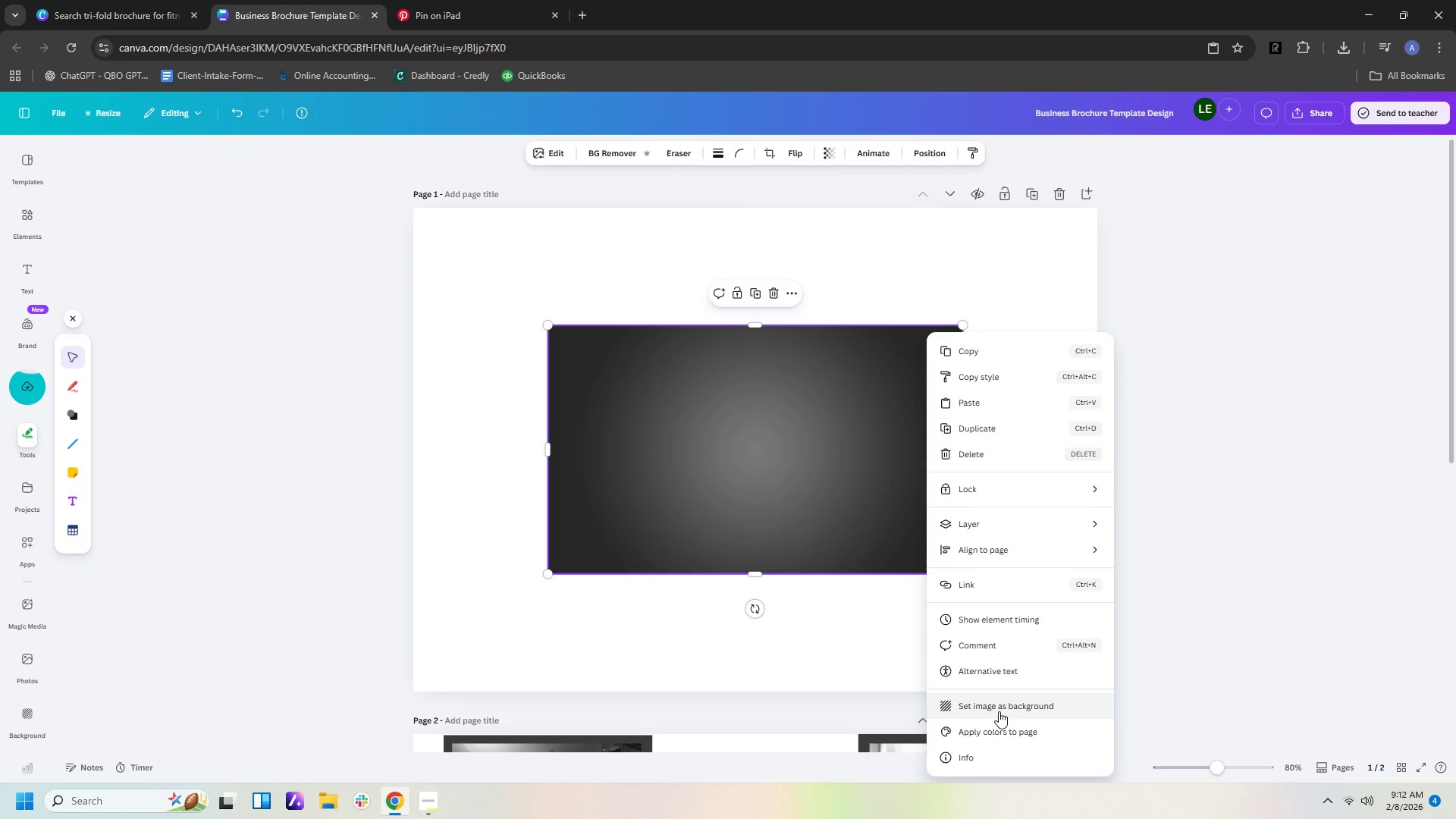 
left_click([999, 711])
 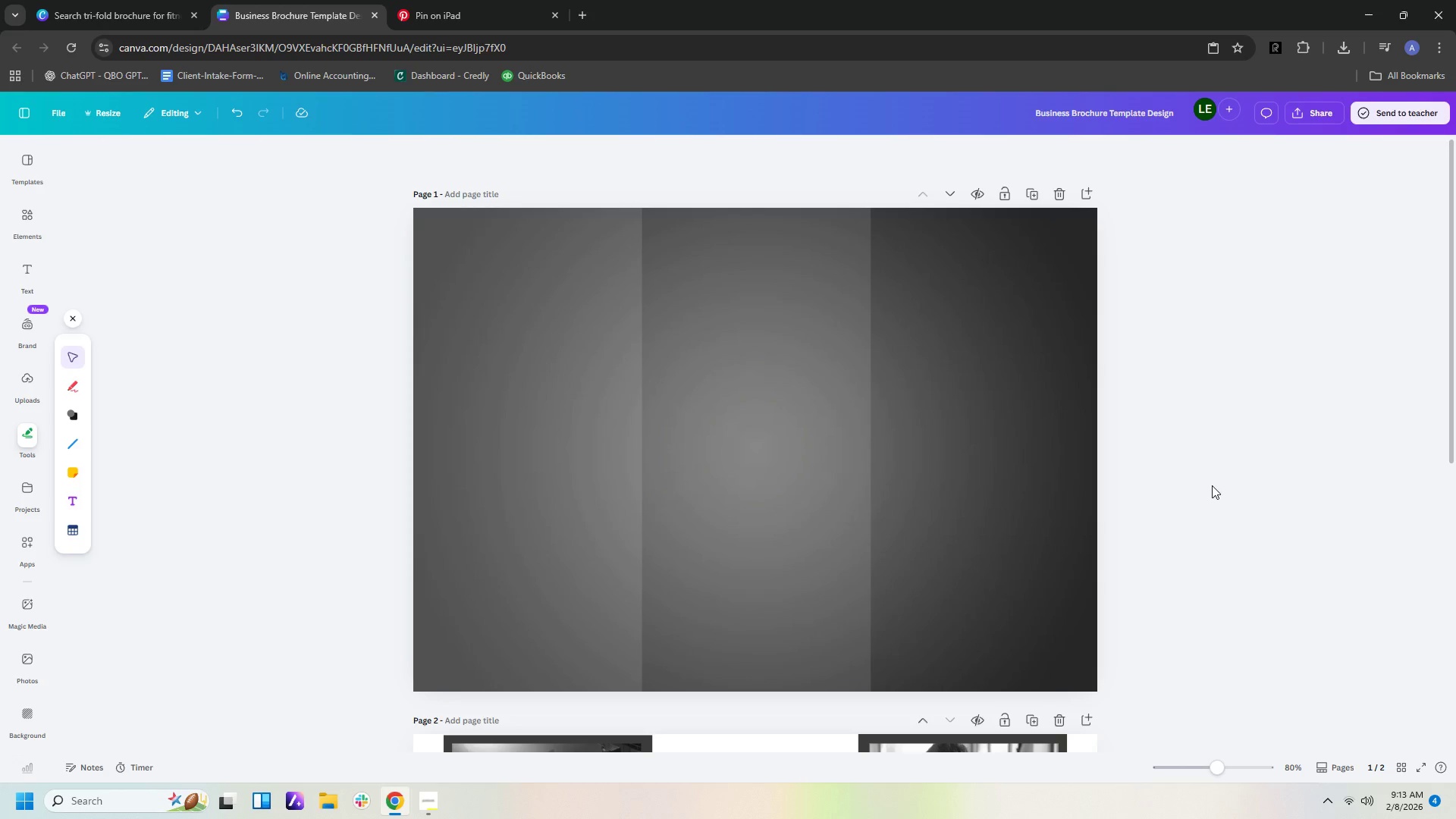 
wait(28.2)
 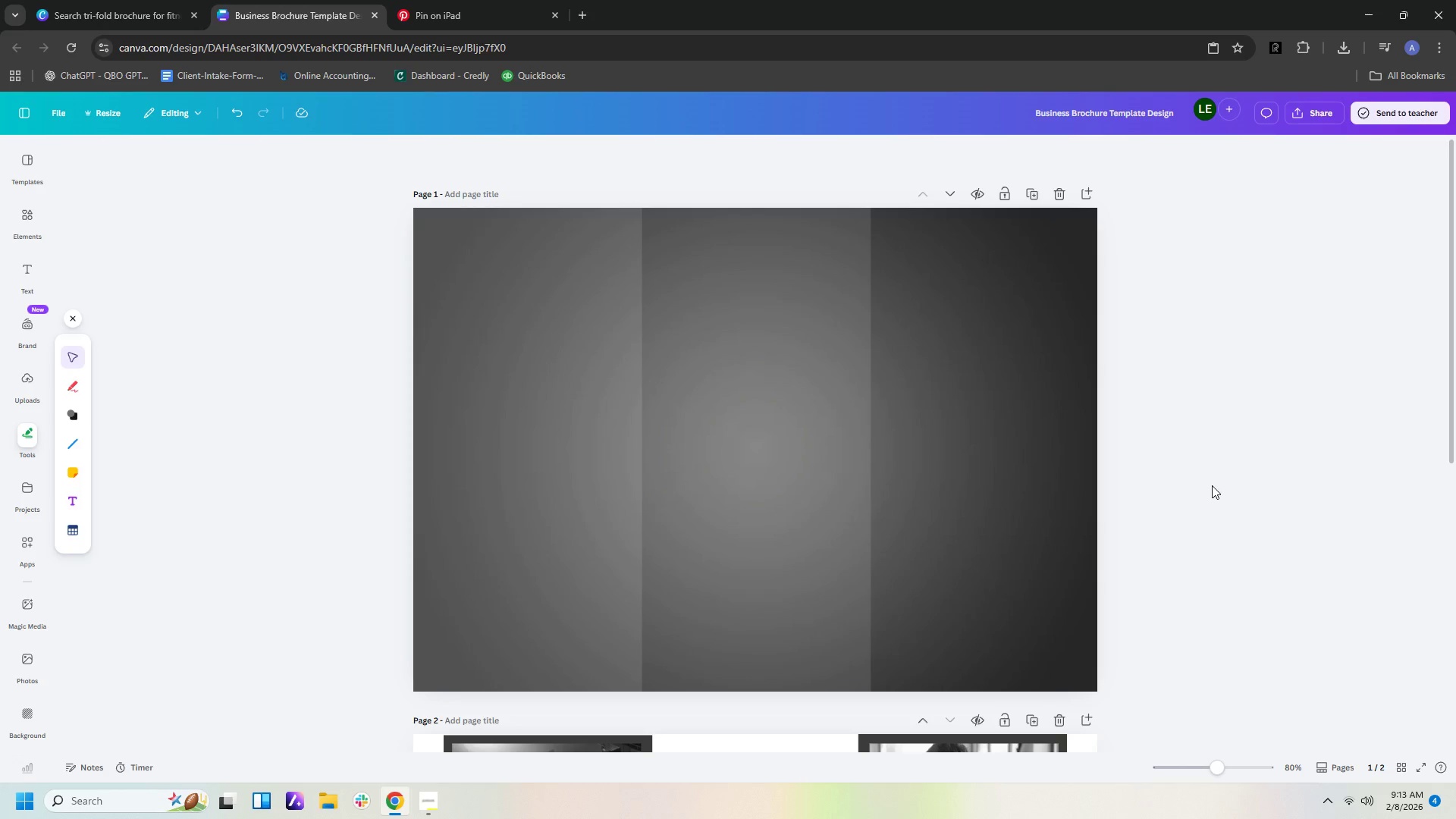 
left_click([451, 24])
 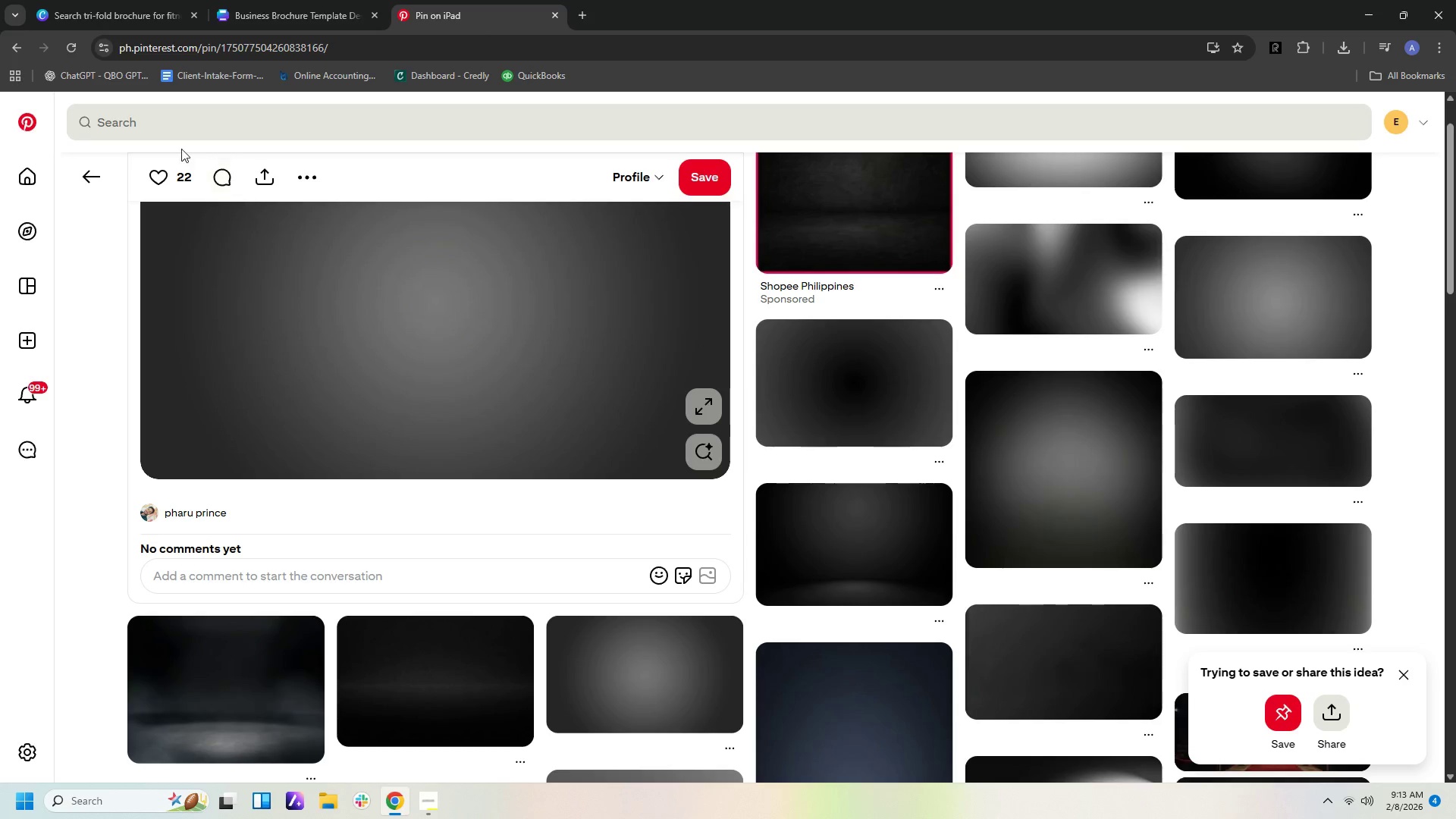 
left_click([172, 123])
 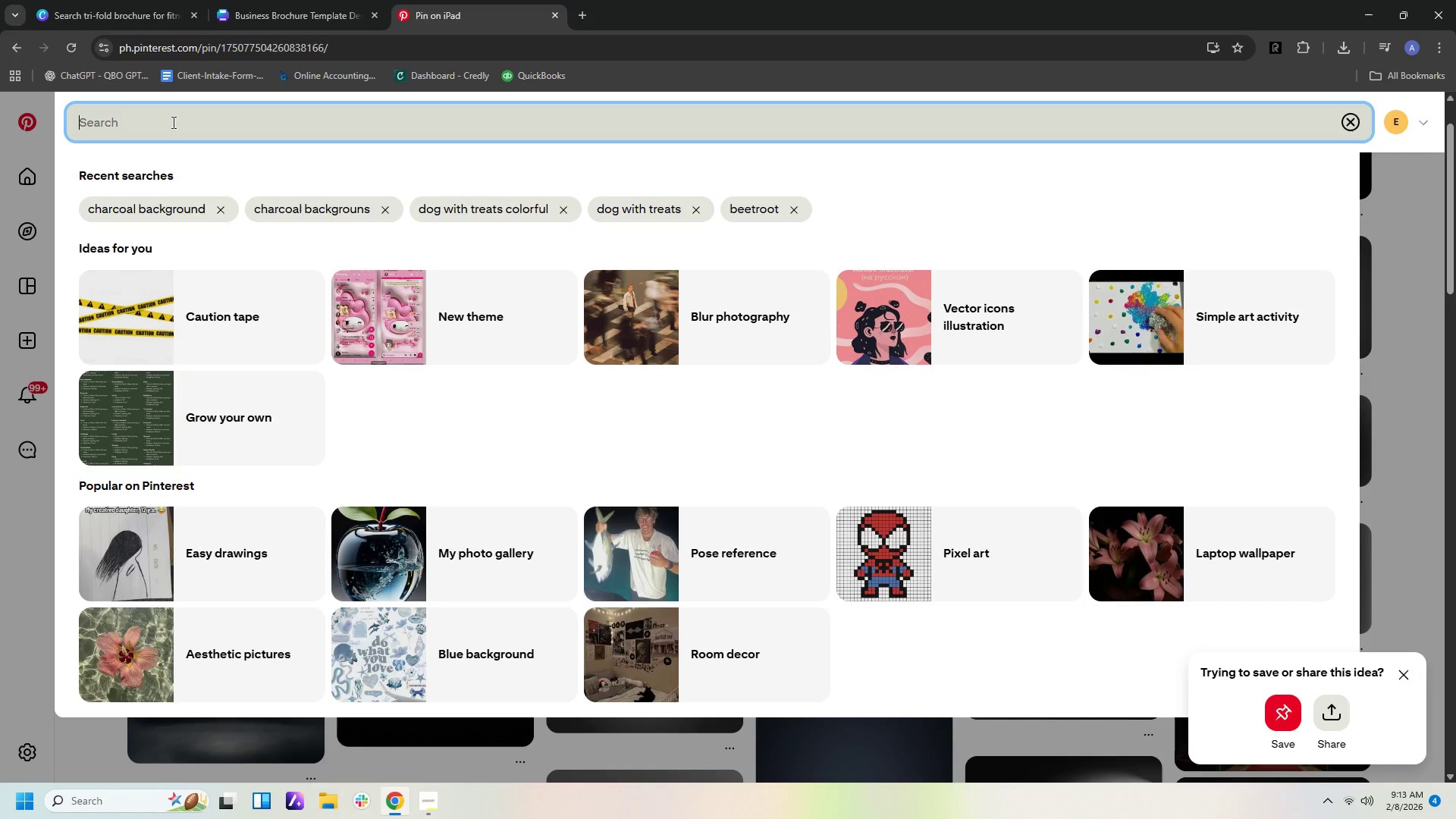 
type(shi)
key(Backspace)
key(Backspace)
type(ilo)
 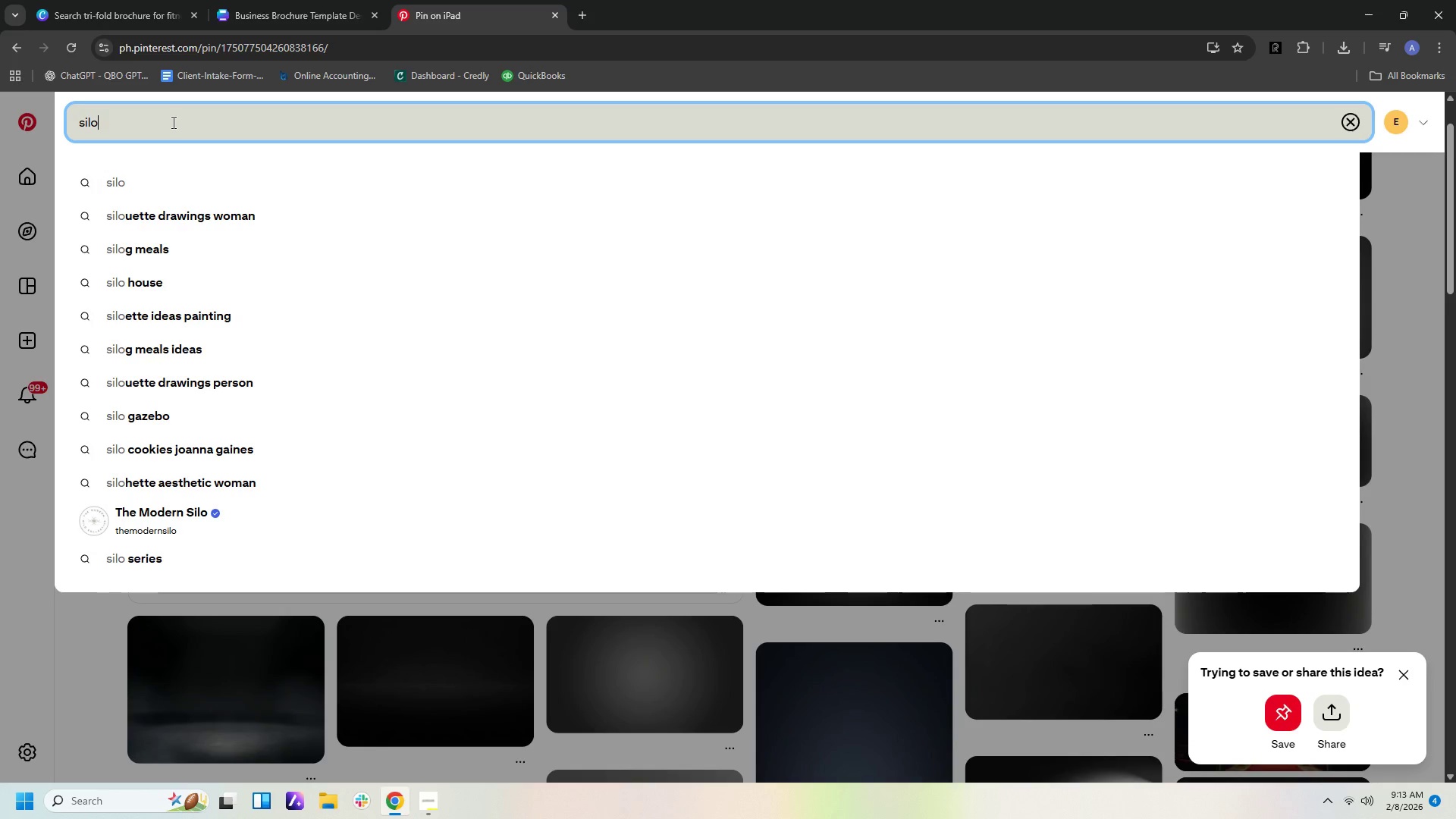 
key(ArrowDown)
 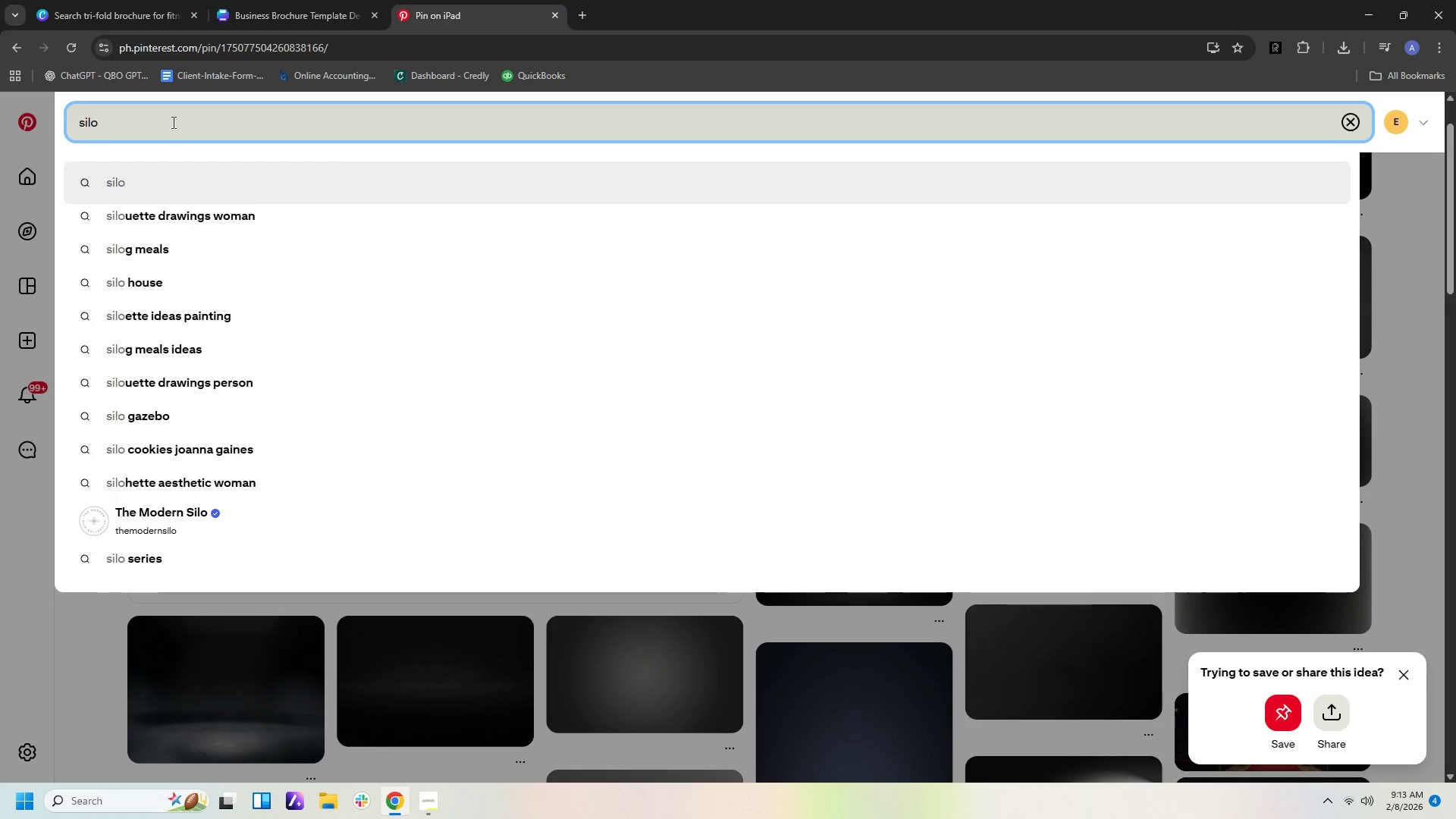 
key(ArrowDown)
 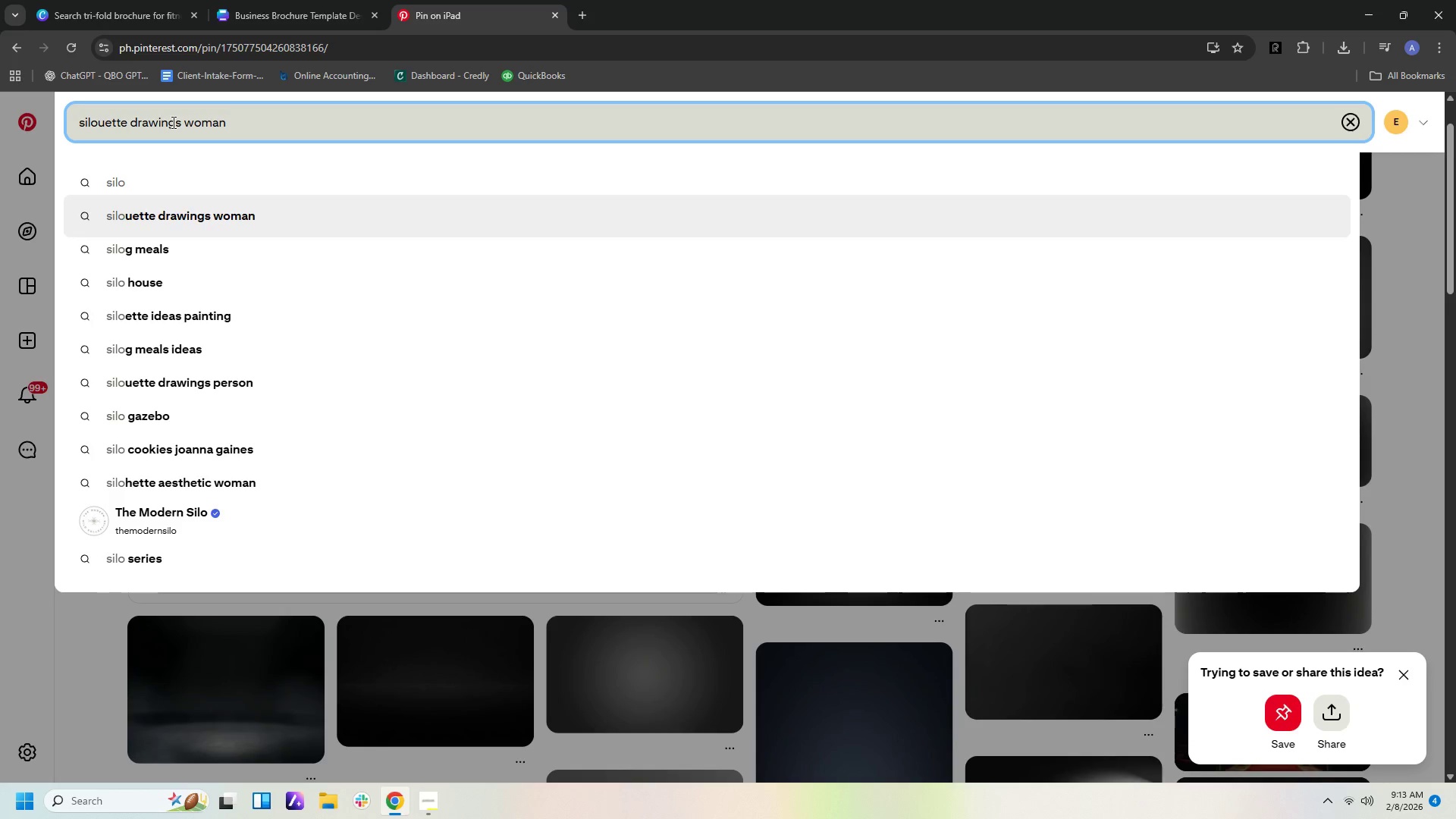 
key(Backspace)
key(Backspace)
key(Backspace)
key(Backspace)
key(Backspace)
key(Backspace)
key(Backspace)
key(Backspace)
key(Backspace)
key(Backspace)
key(Backspace)
key(Backspace)
key(Backspace)
key(Backspace)
type(of muscle man)
 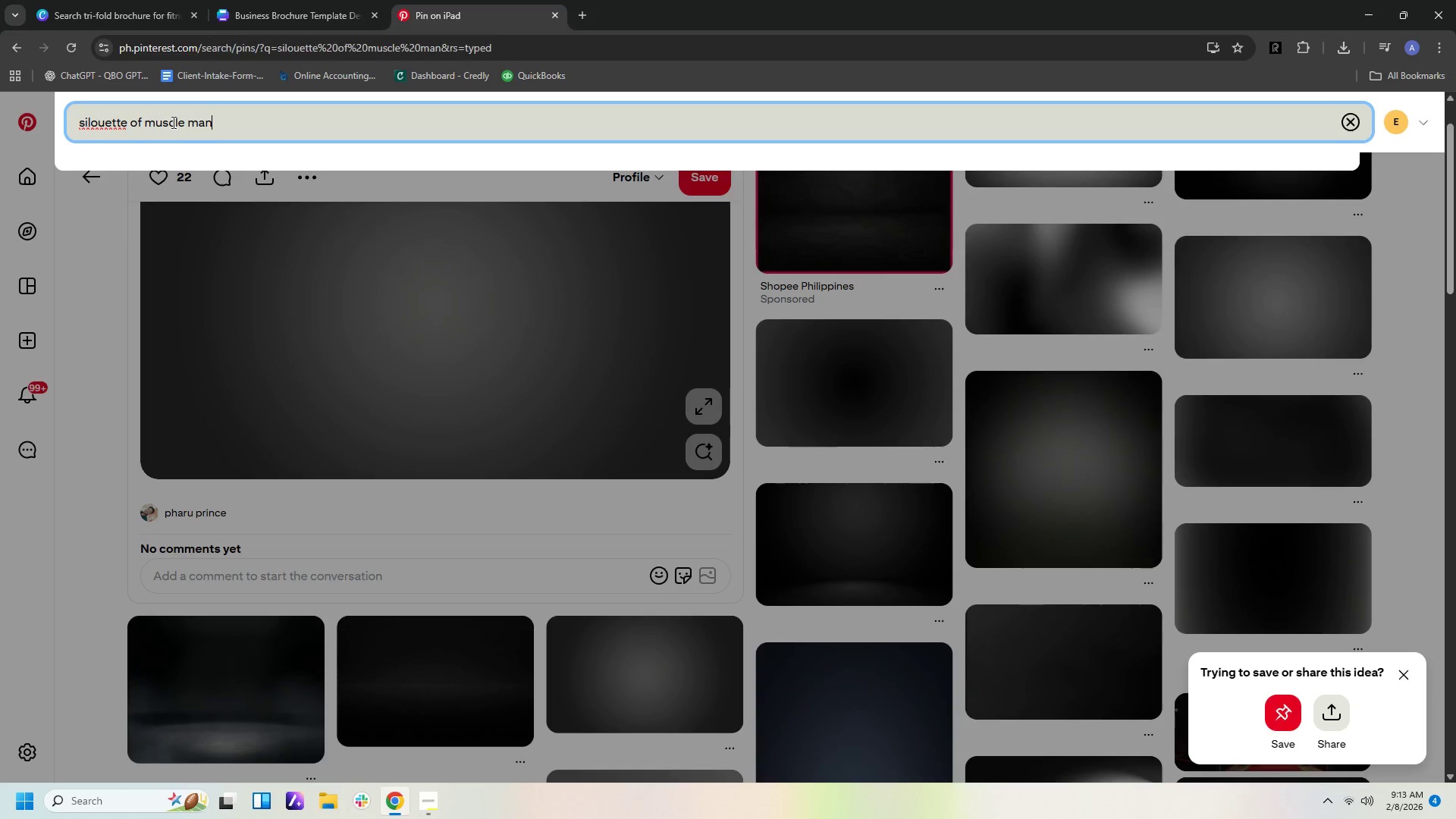 
key(Enter)
 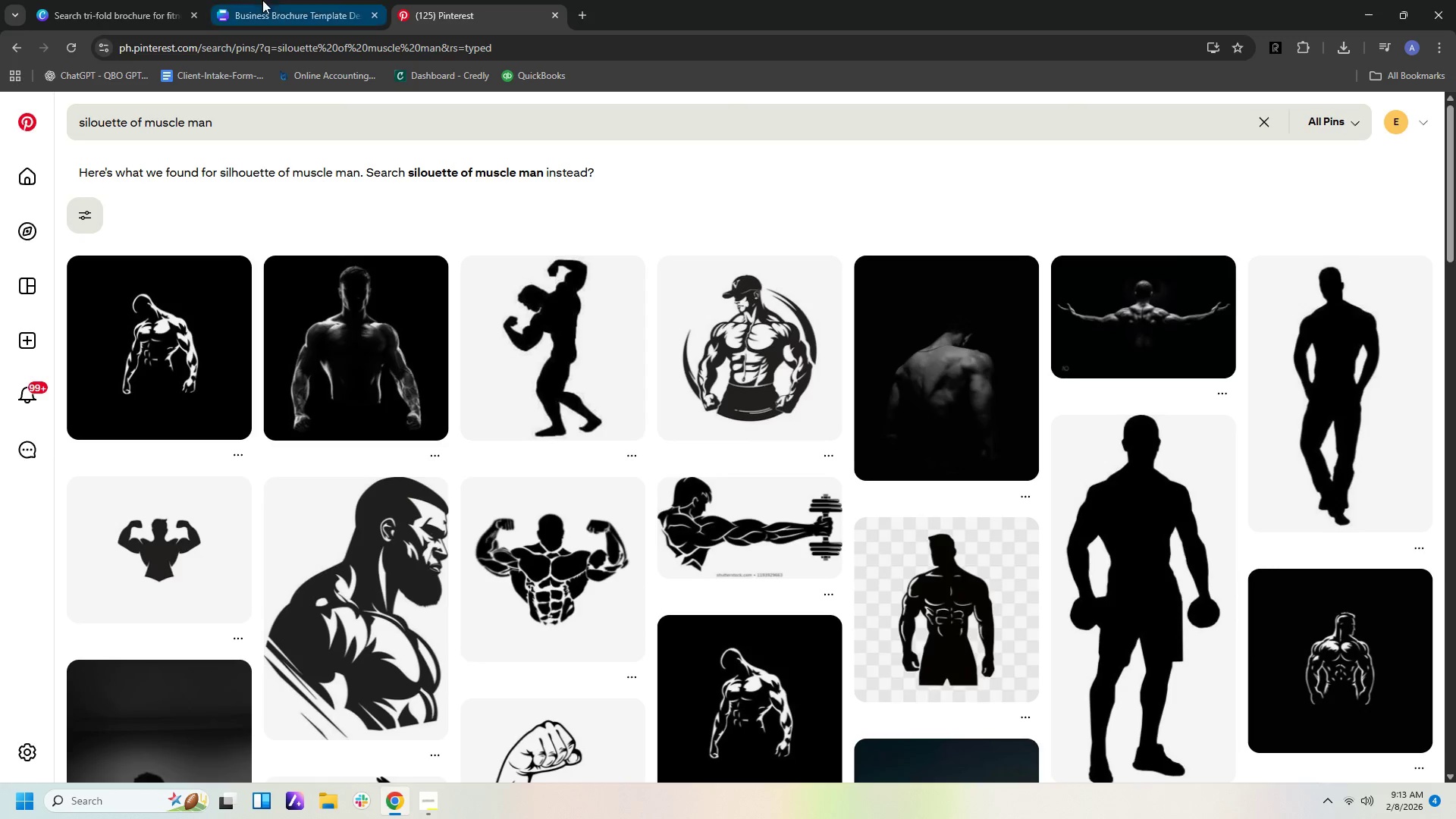 
wait(7.88)
 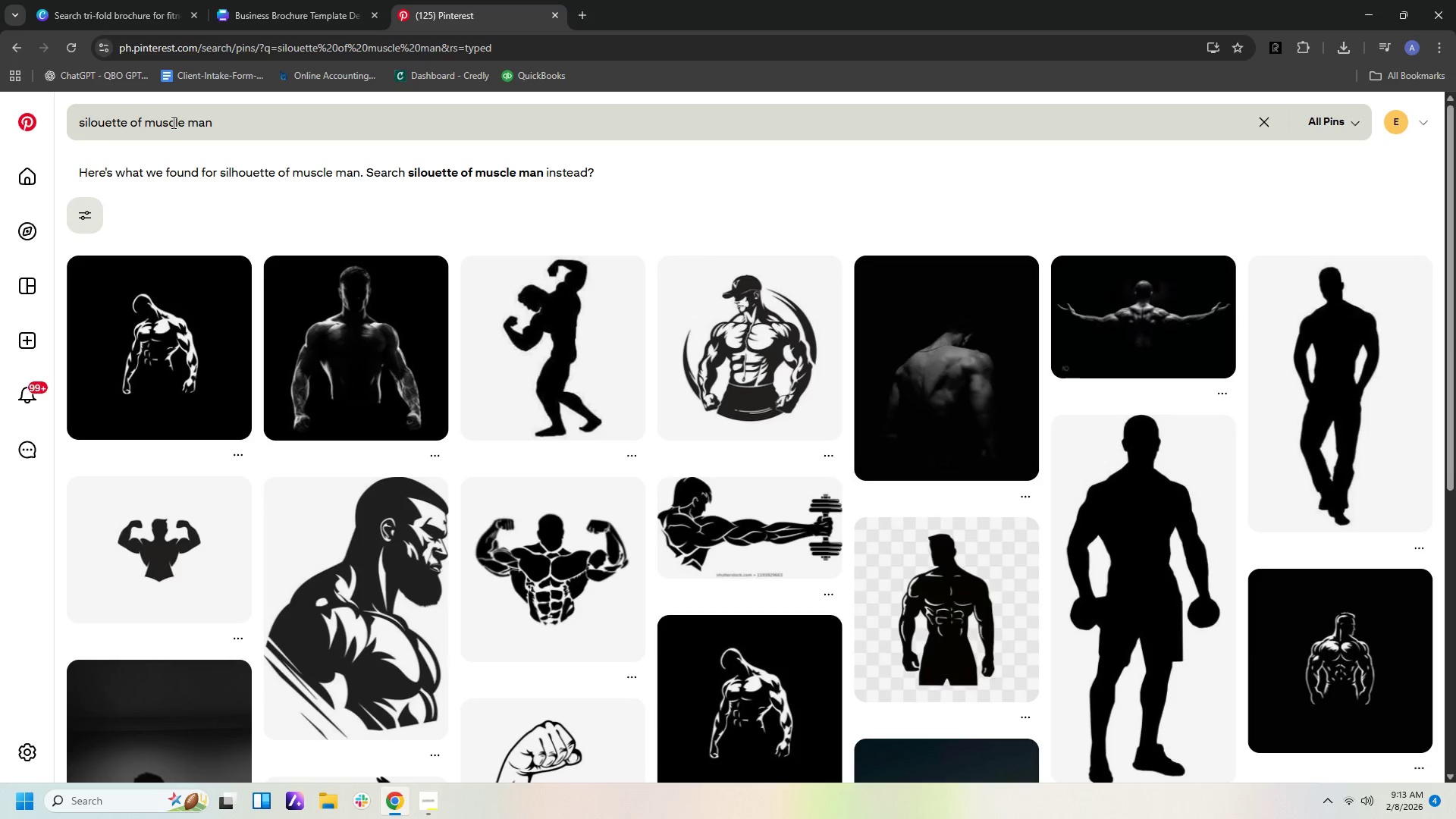 
scroll: coordinate [766, 446], scroll_direction: down, amount: 2.0
 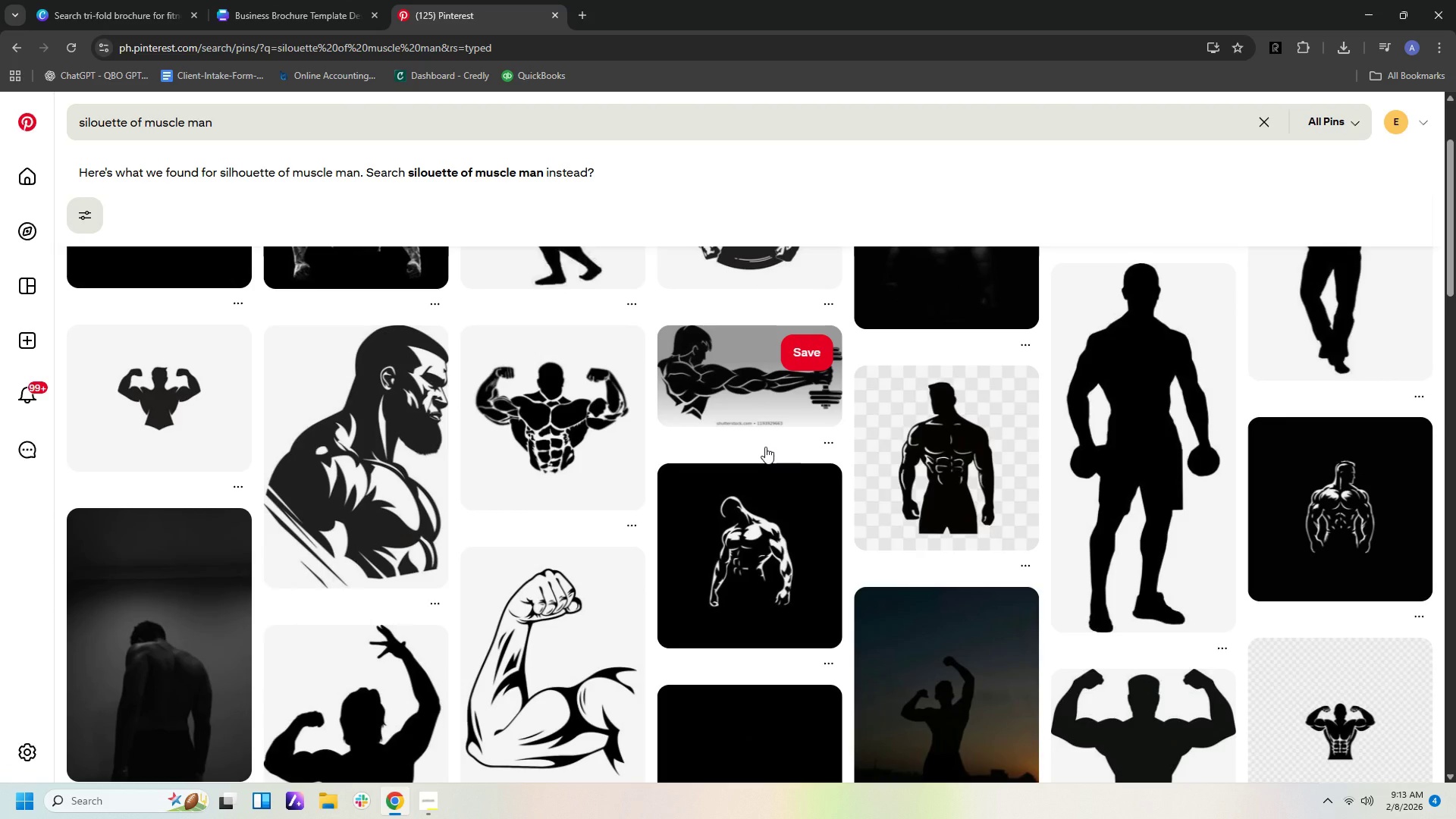 
scroll: coordinate [765, 447], scroll_direction: up, amount: 4.0
 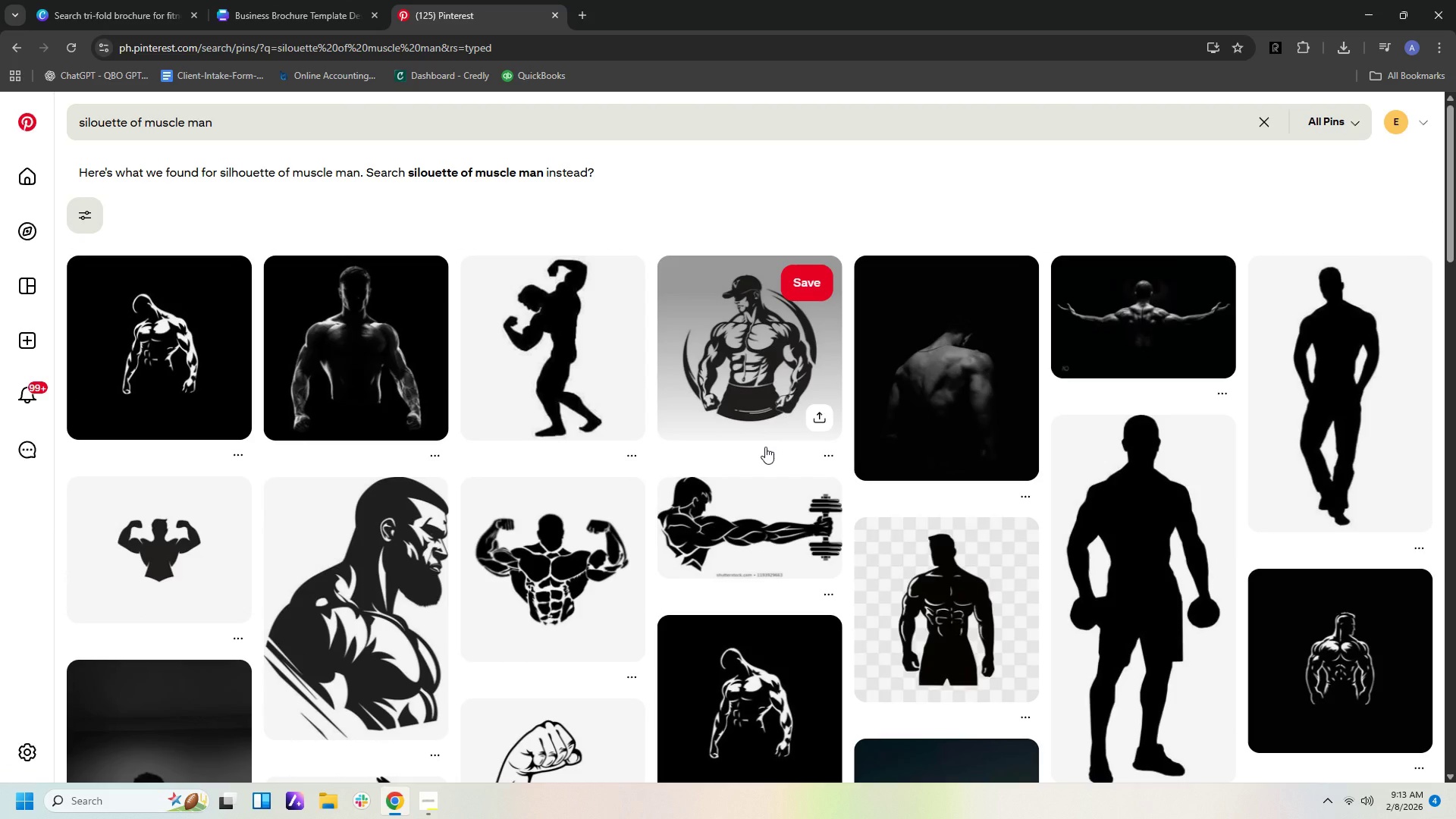 
left_click([383, 353])
 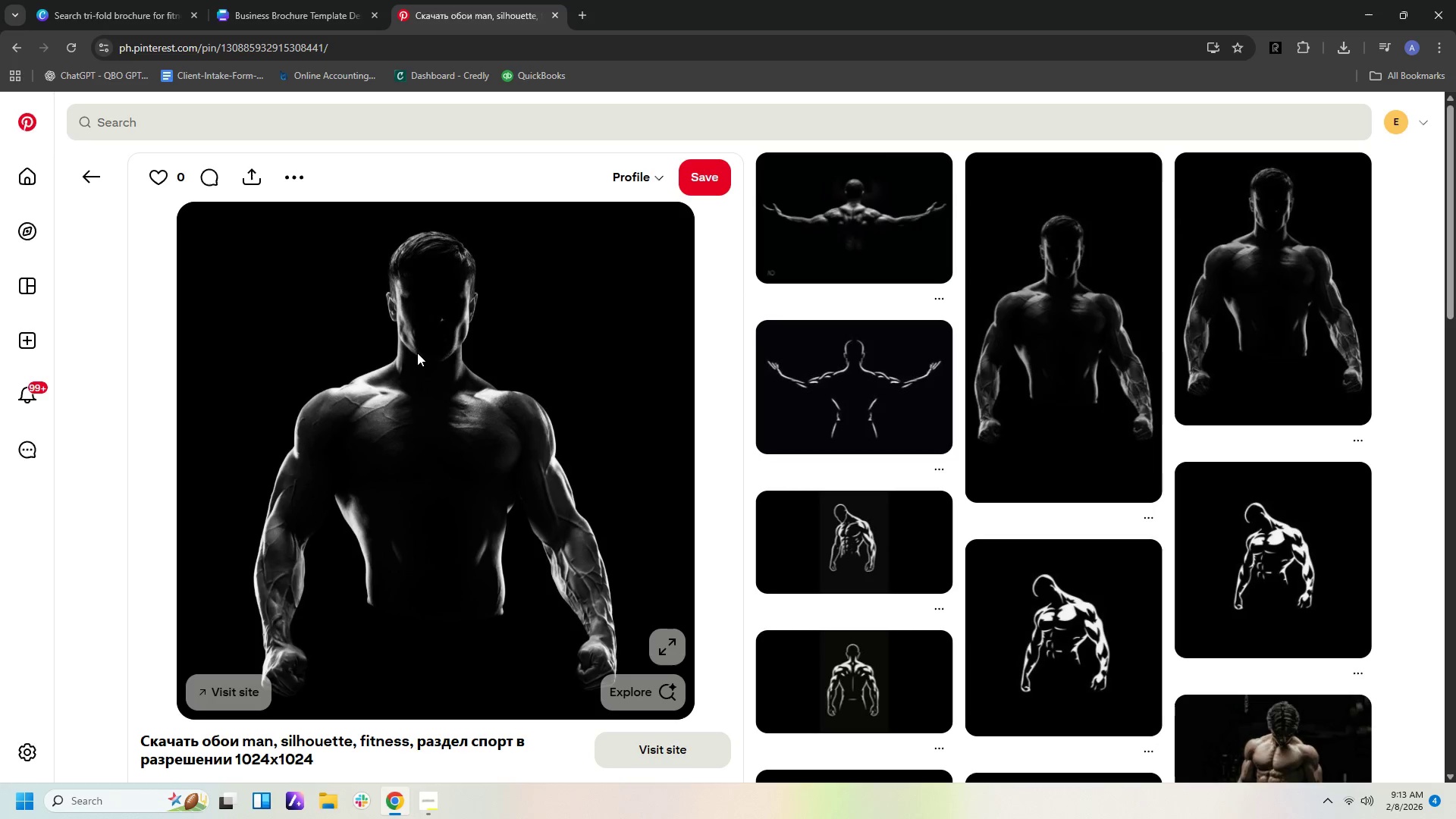 
scroll: coordinate [825, 422], scroll_direction: down, amount: 4.0
 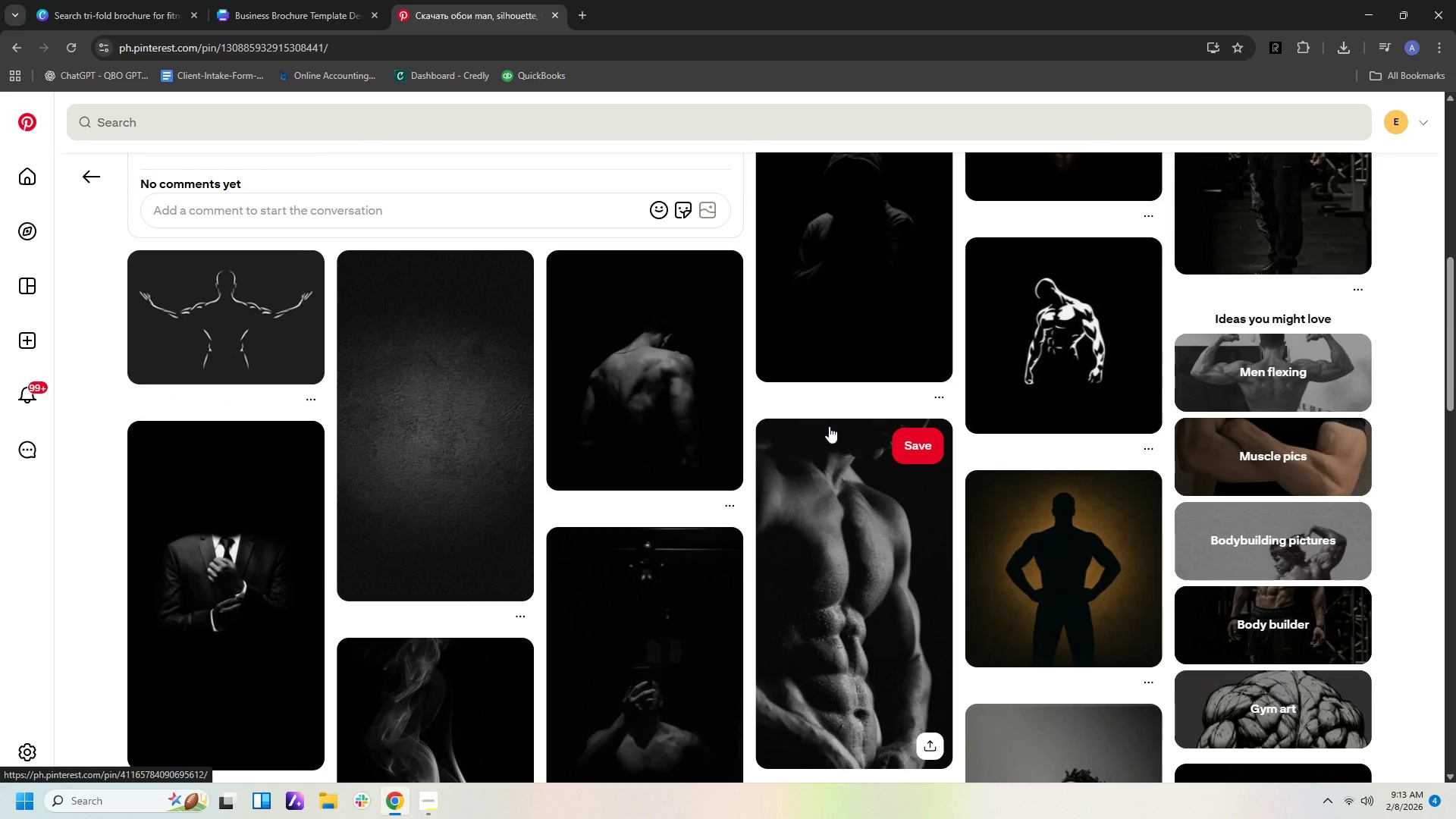 
wait(5.08)
 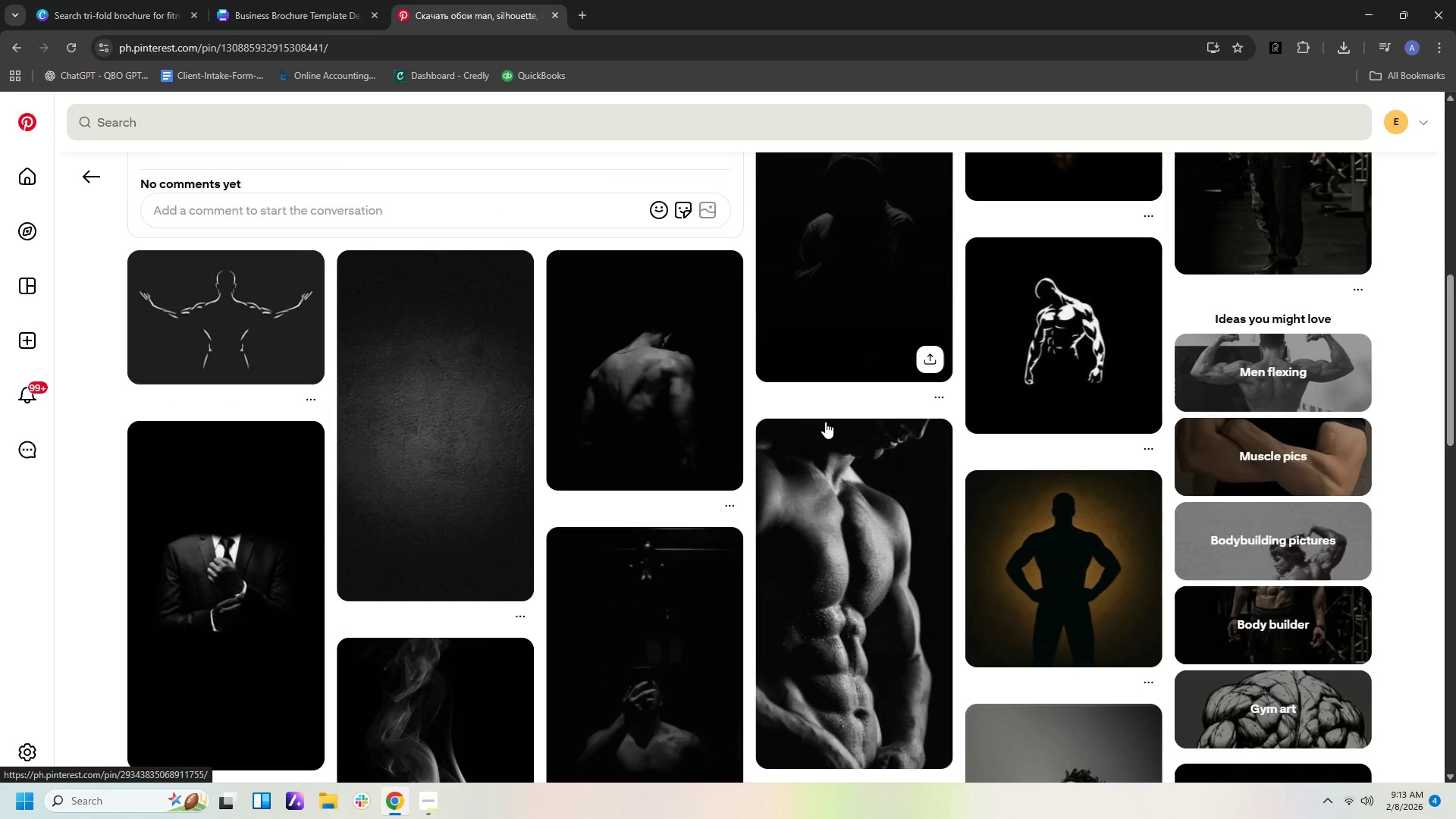 
scroll: coordinate [829, 426], scroll_direction: down, amount: 17.0
 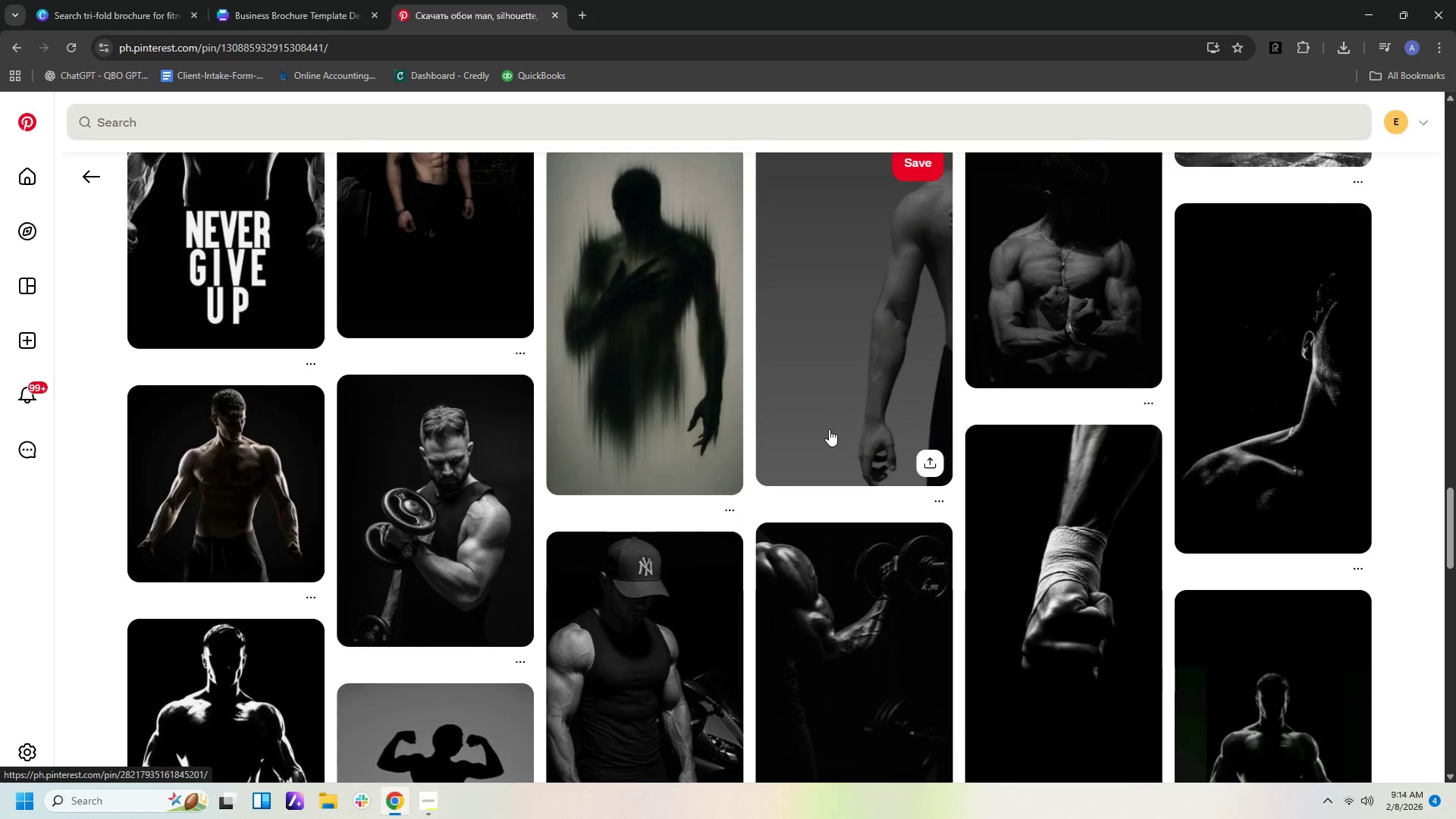 
scroll: coordinate [843, 460], scroll_direction: down, amount: 3.0
 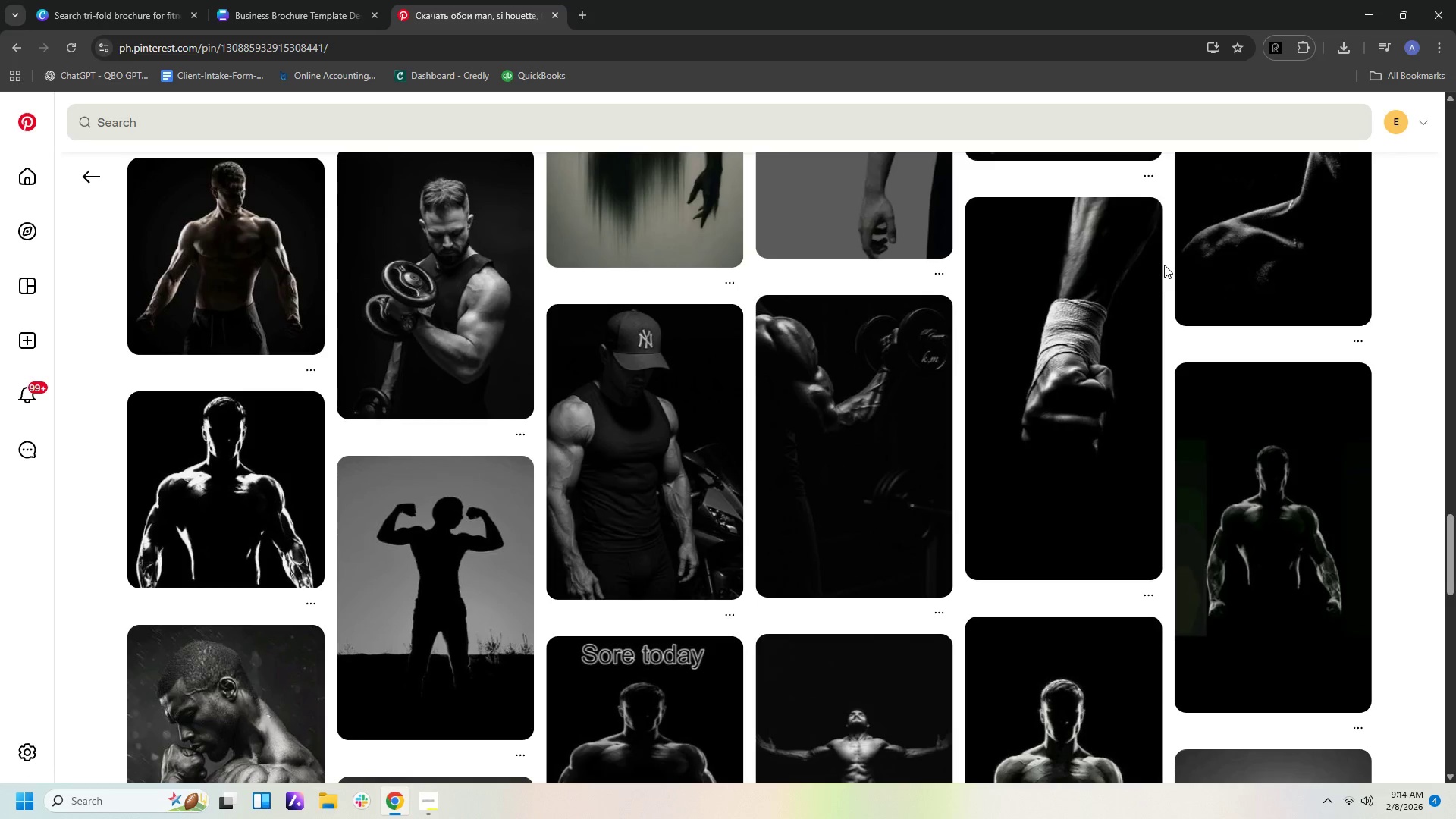 
wait(5.02)
 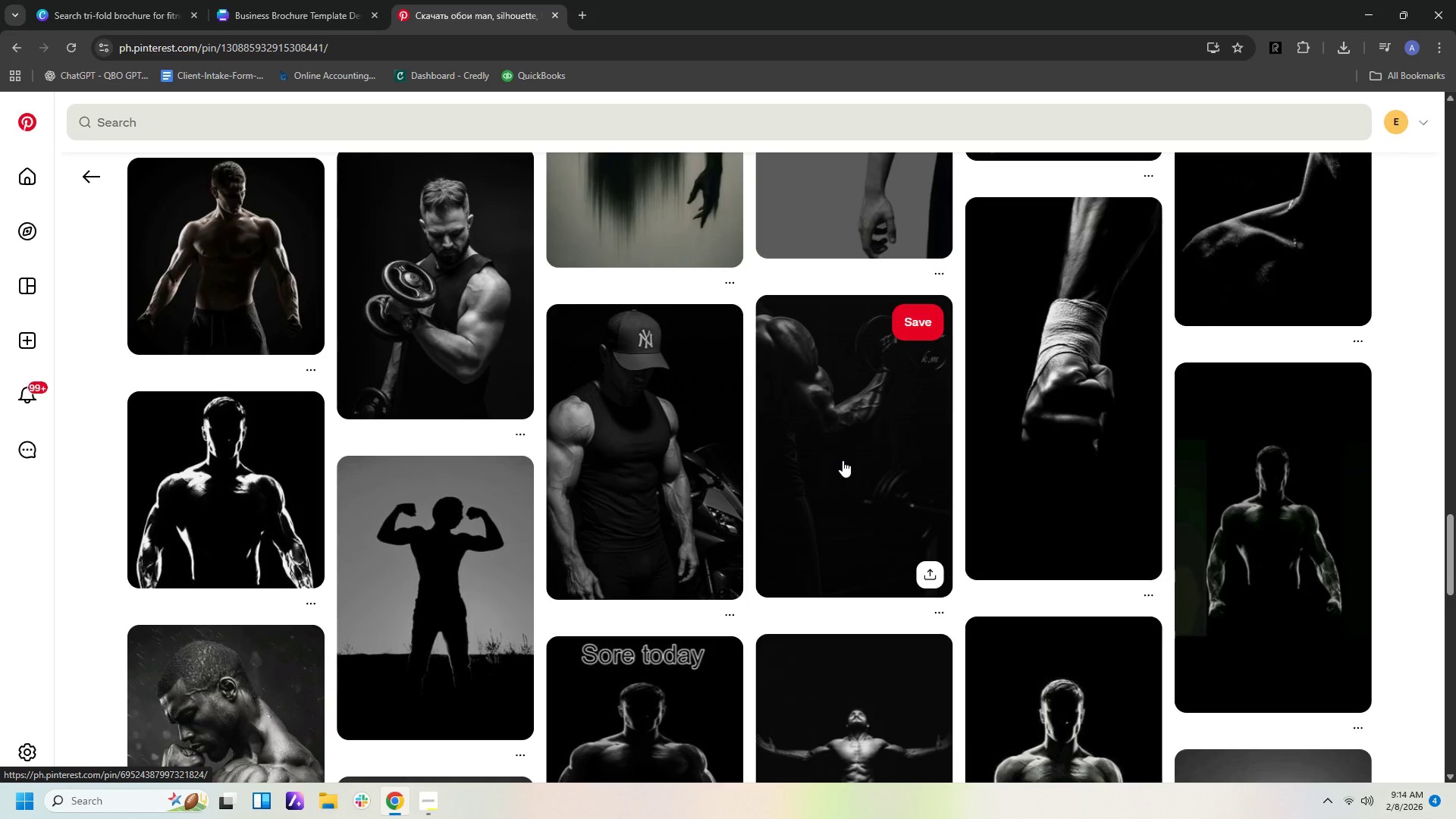 
scroll: coordinate [1192, 252], scroll_direction: down, amount: 9.0
 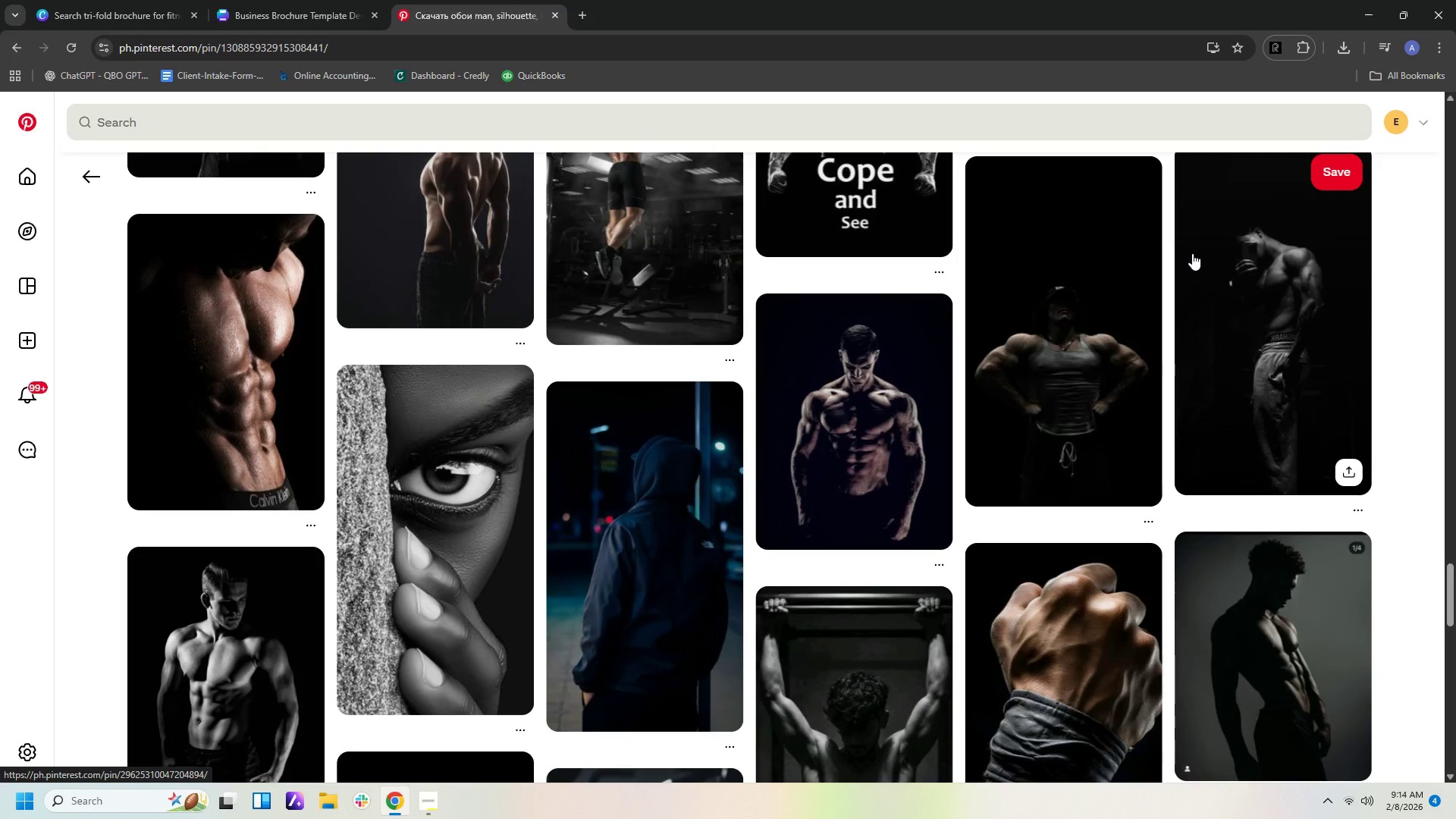 
scroll: coordinate [1215, 204], scroll_direction: up, amount: 48.0
 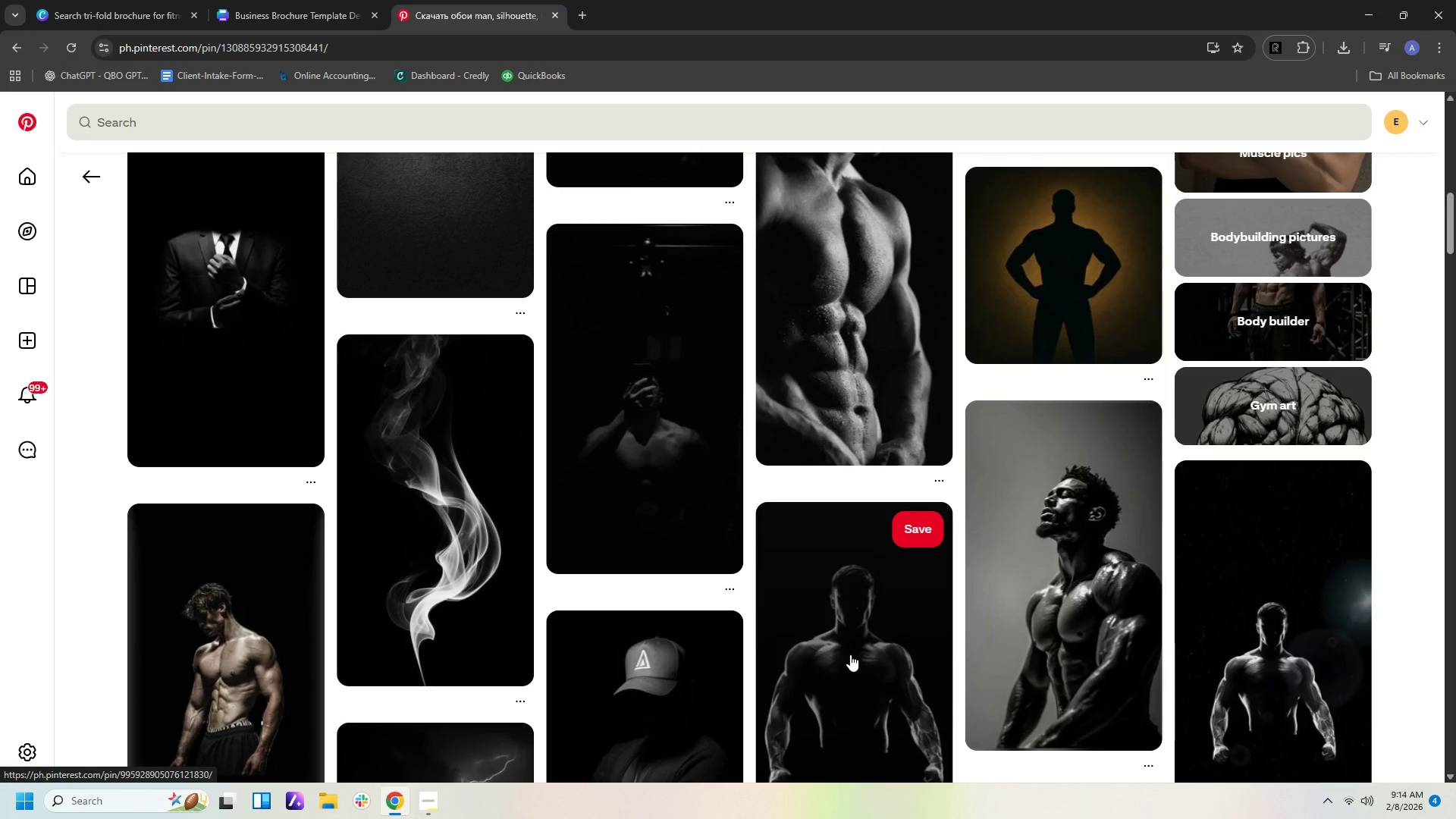 
scroll: coordinate [1025, 634], scroll_direction: down, amount: 2.0
 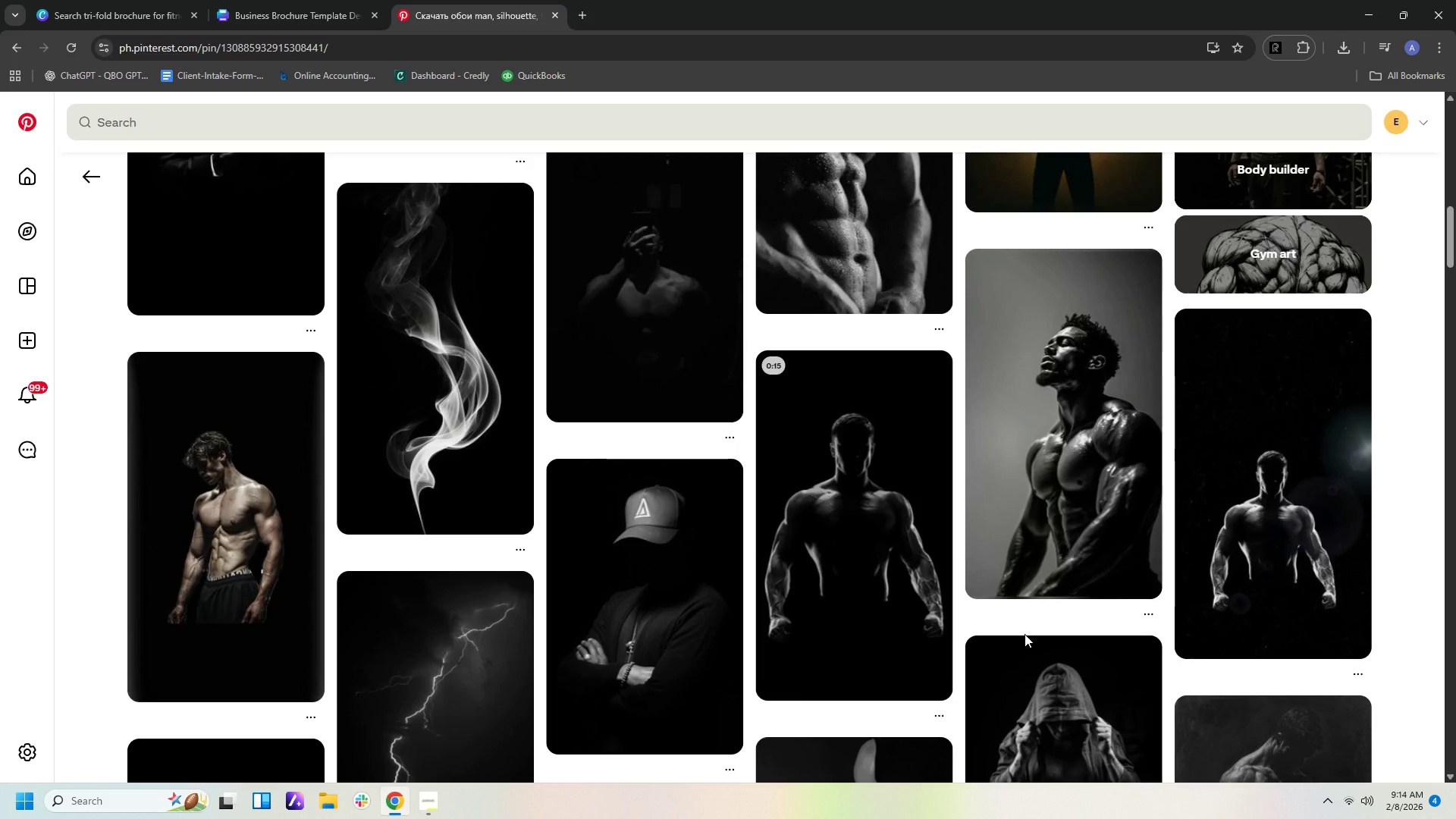 
scroll: coordinate [1025, 634], scroll_direction: up, amount: 4.0
 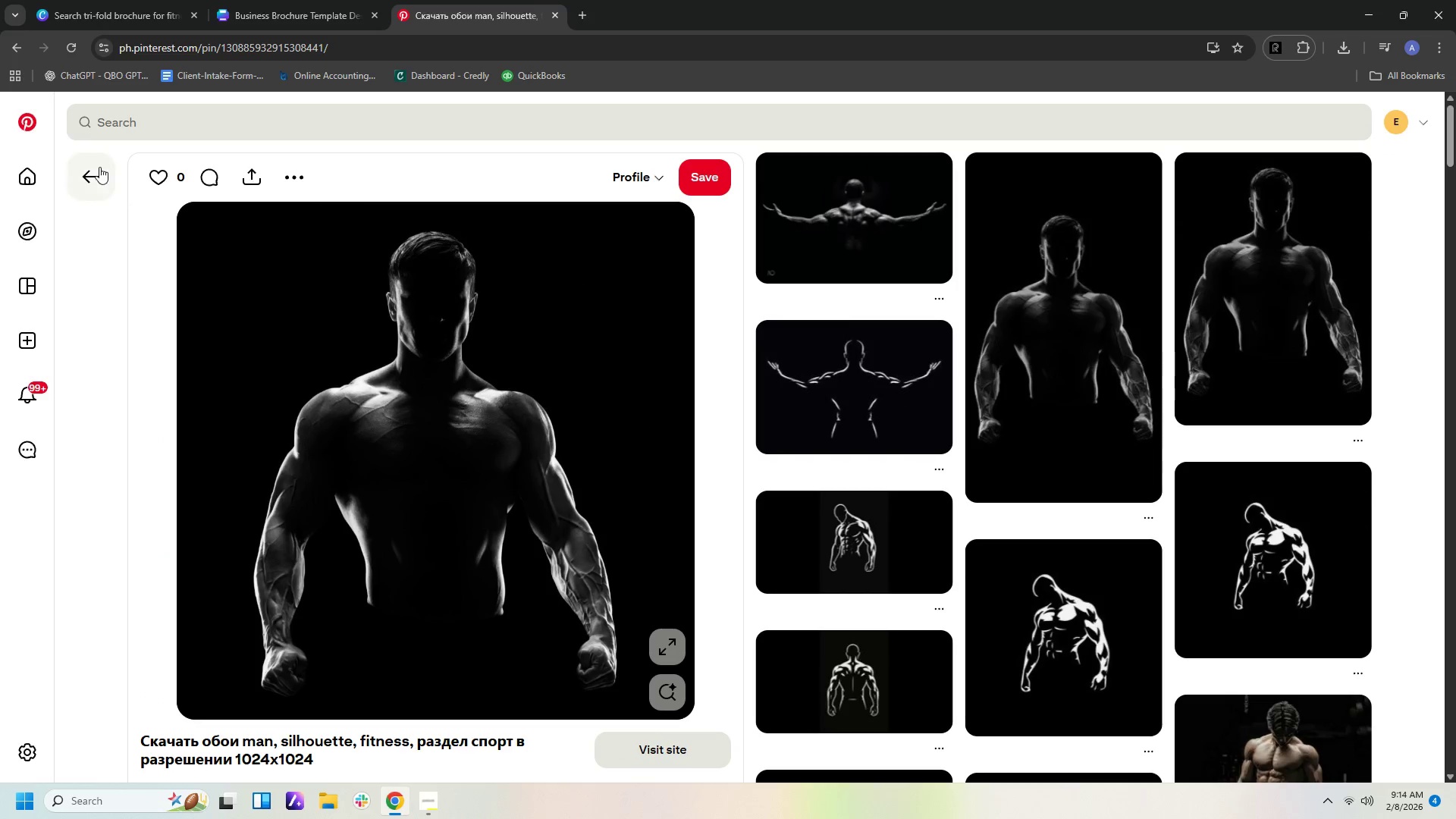 
left_click([75, 170])
 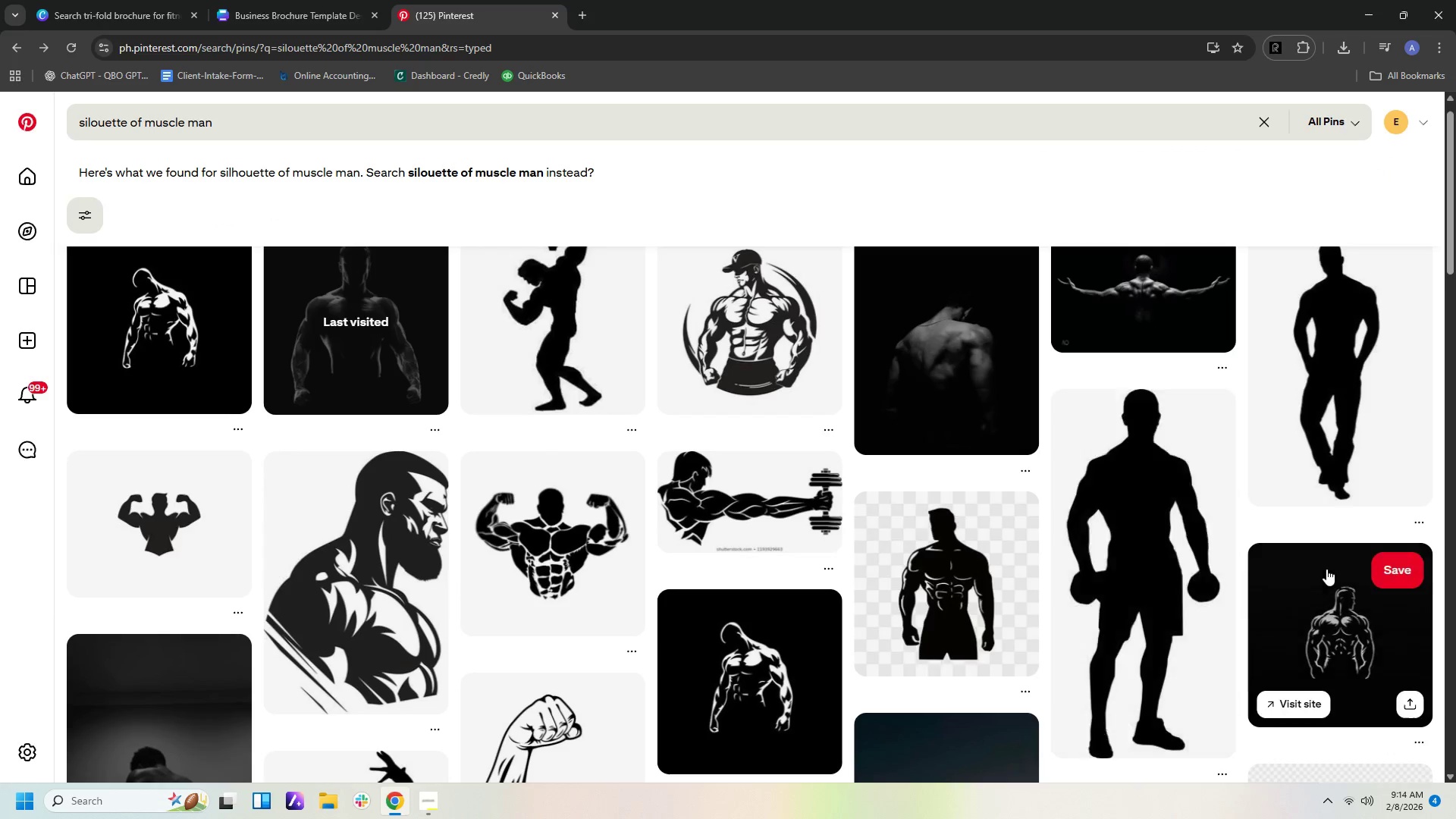 
scroll: coordinate [1189, 599], scroll_direction: down, amount: 4.0
 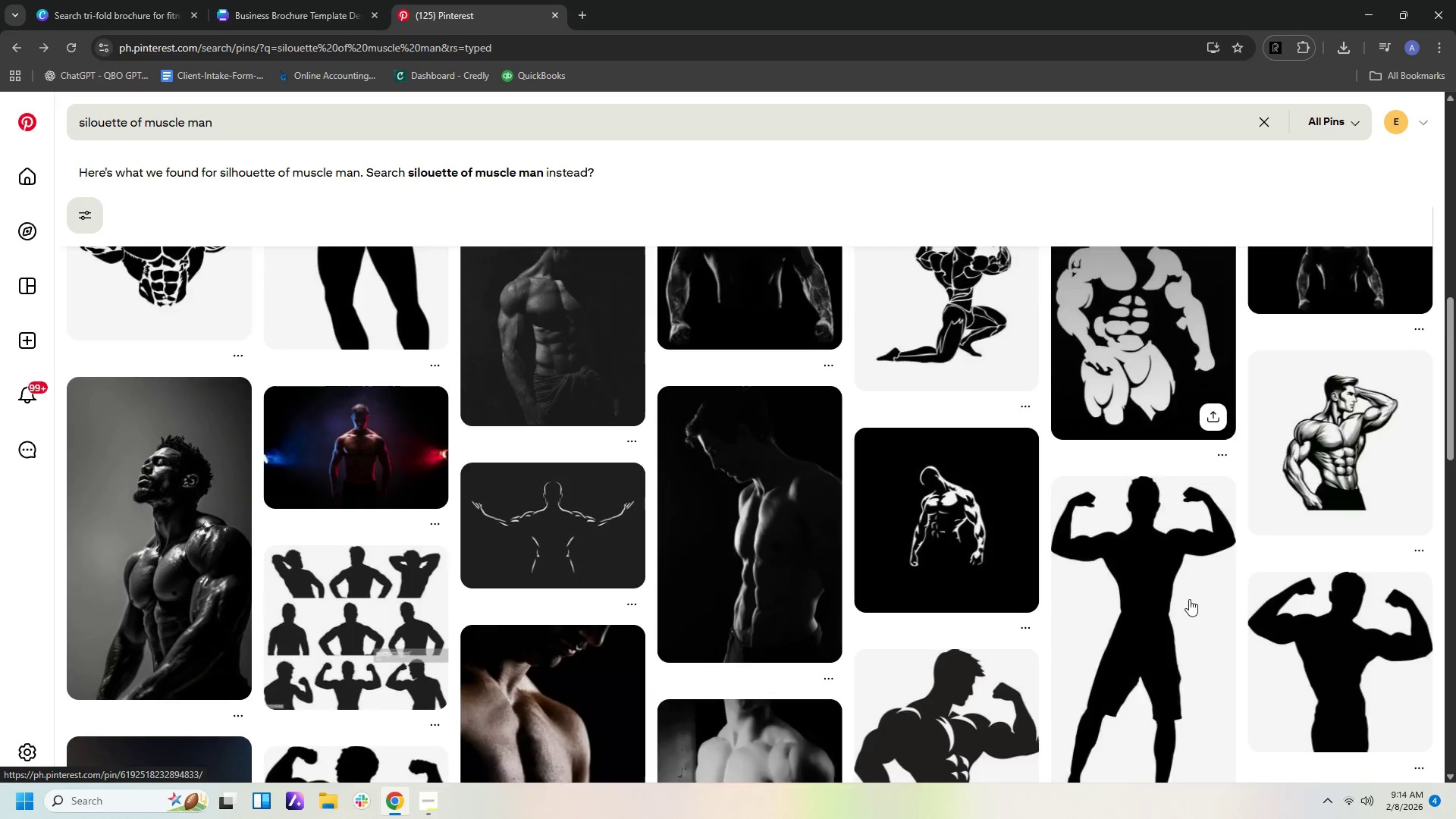 
scroll: coordinate [1189, 599], scroll_direction: up, amount: 2.0
 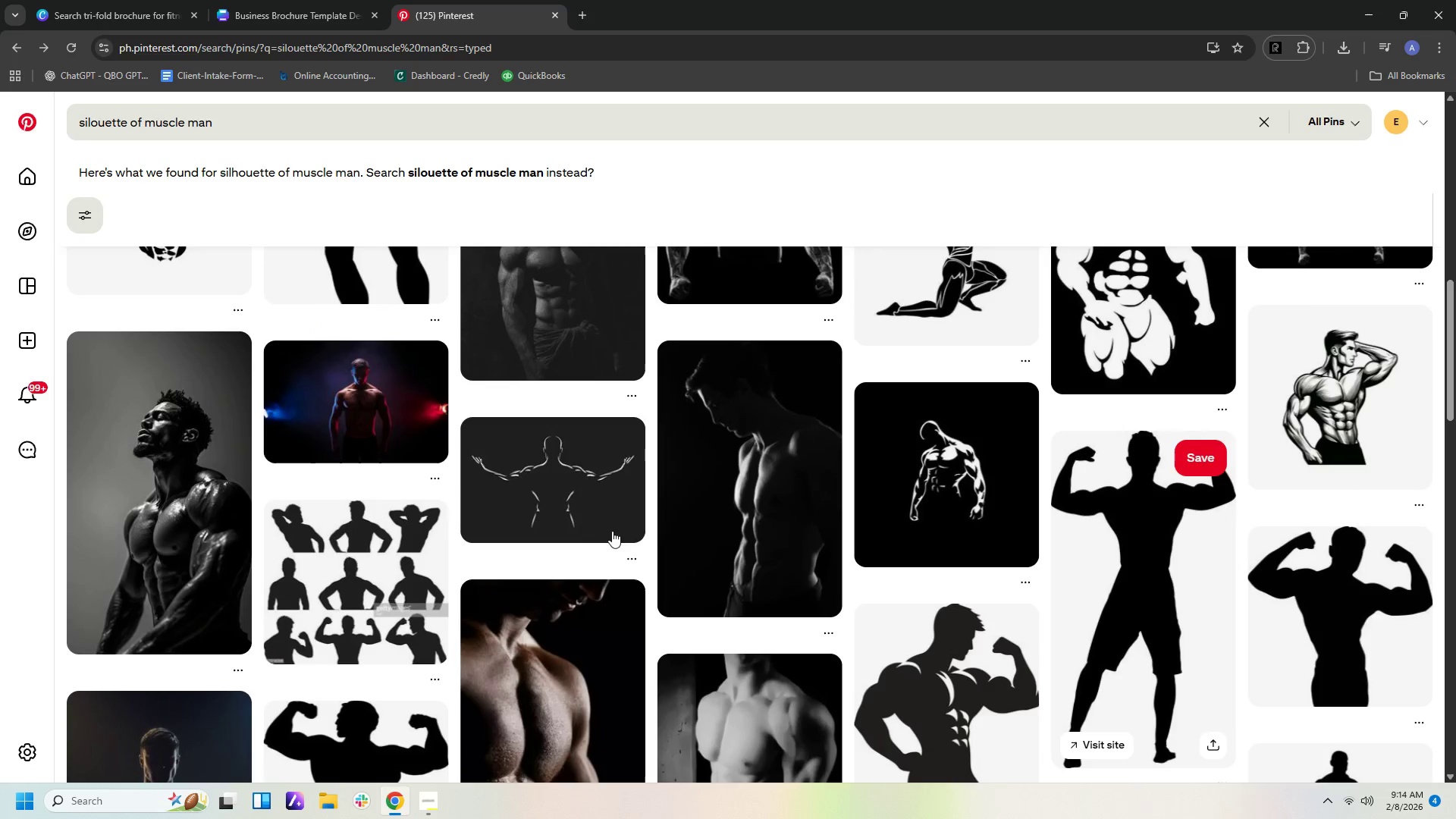 
left_click([708, 507])
 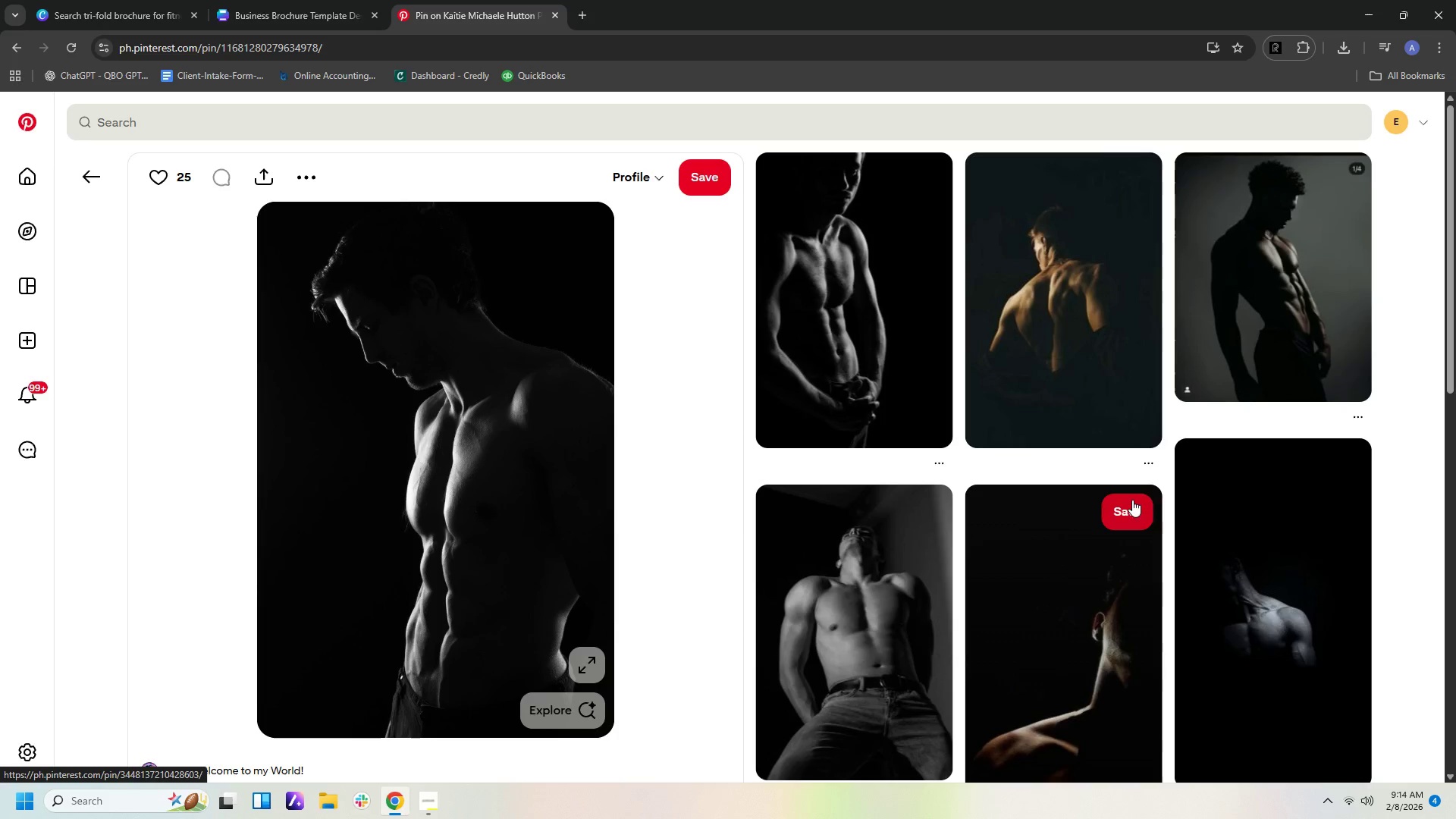 
scroll: coordinate [1263, 504], scroll_direction: down, amount: 26.0
 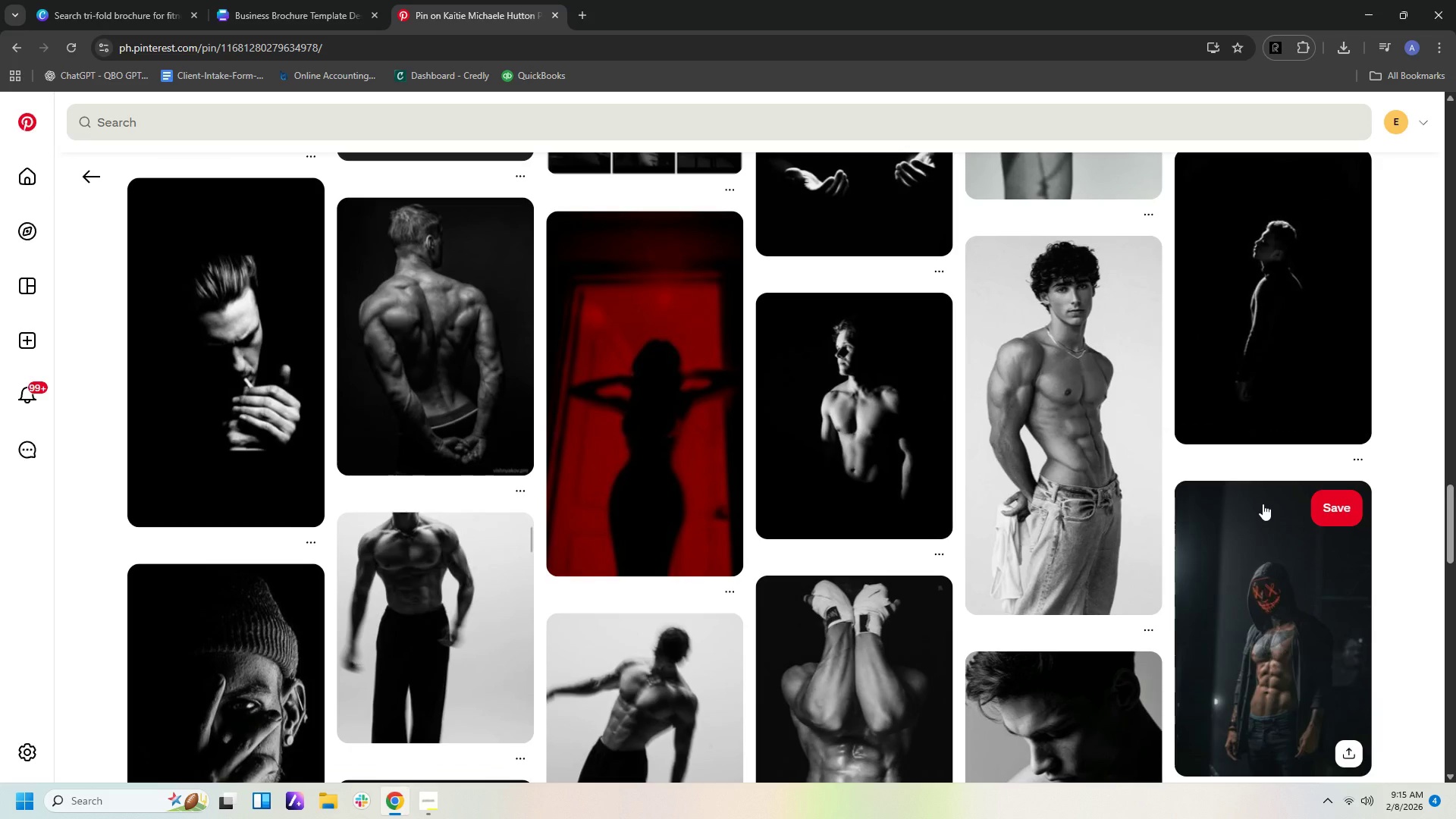 
scroll: coordinate [1263, 504], scroll_direction: down, amount: 3.0
 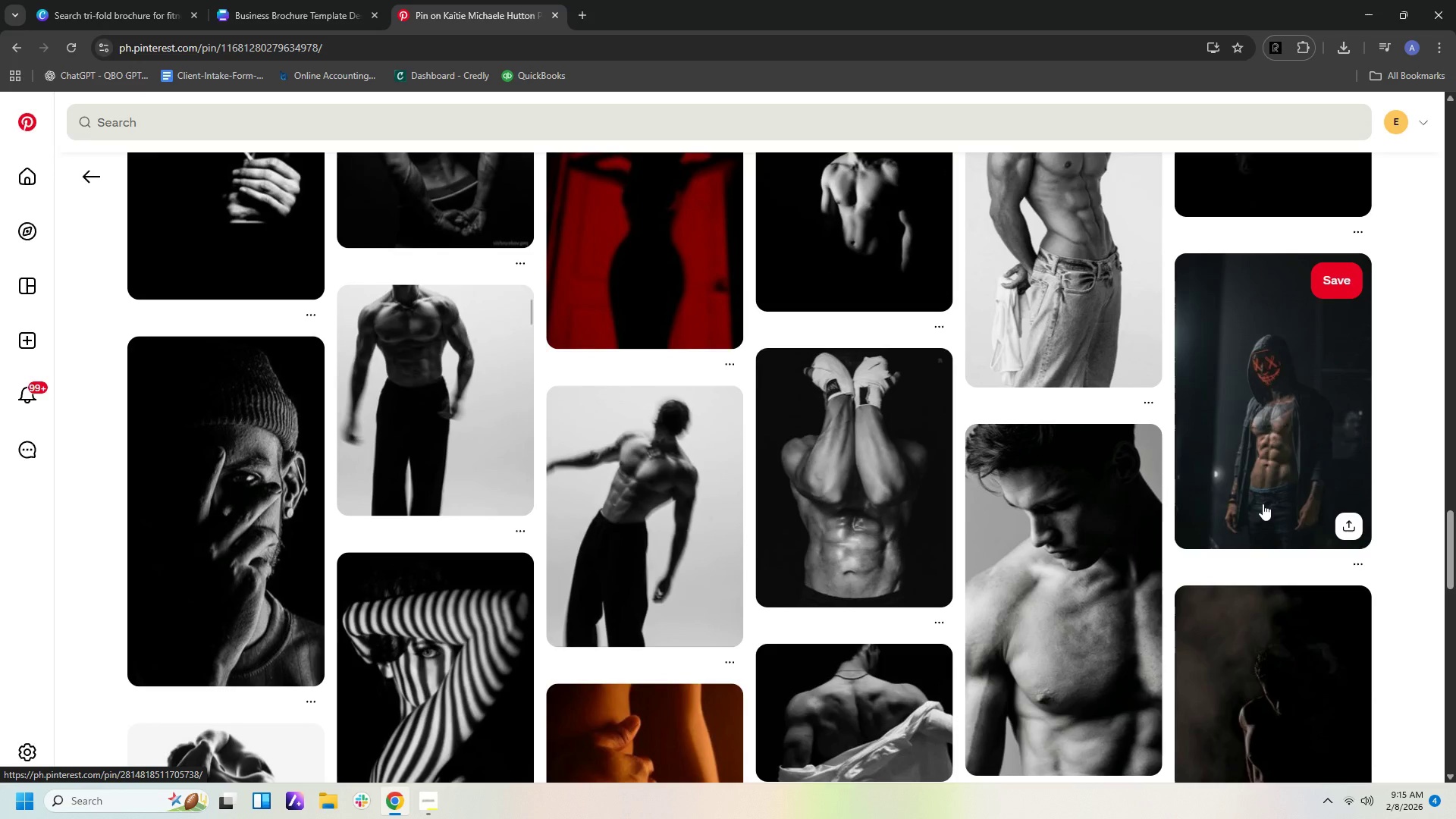 
wait(9.58)
 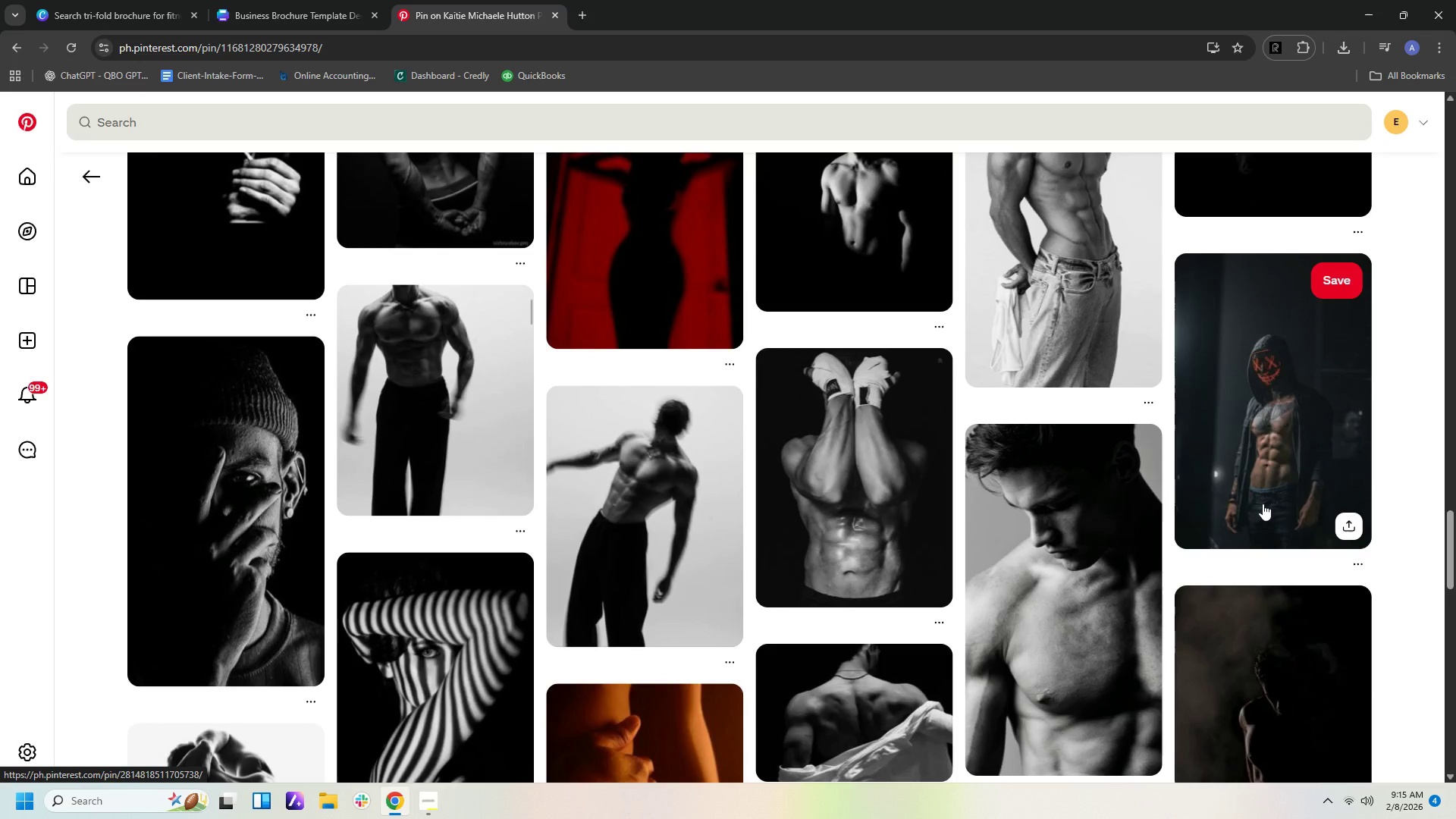 
scroll: coordinate [1263, 504], scroll_direction: down, amount: 7.0
 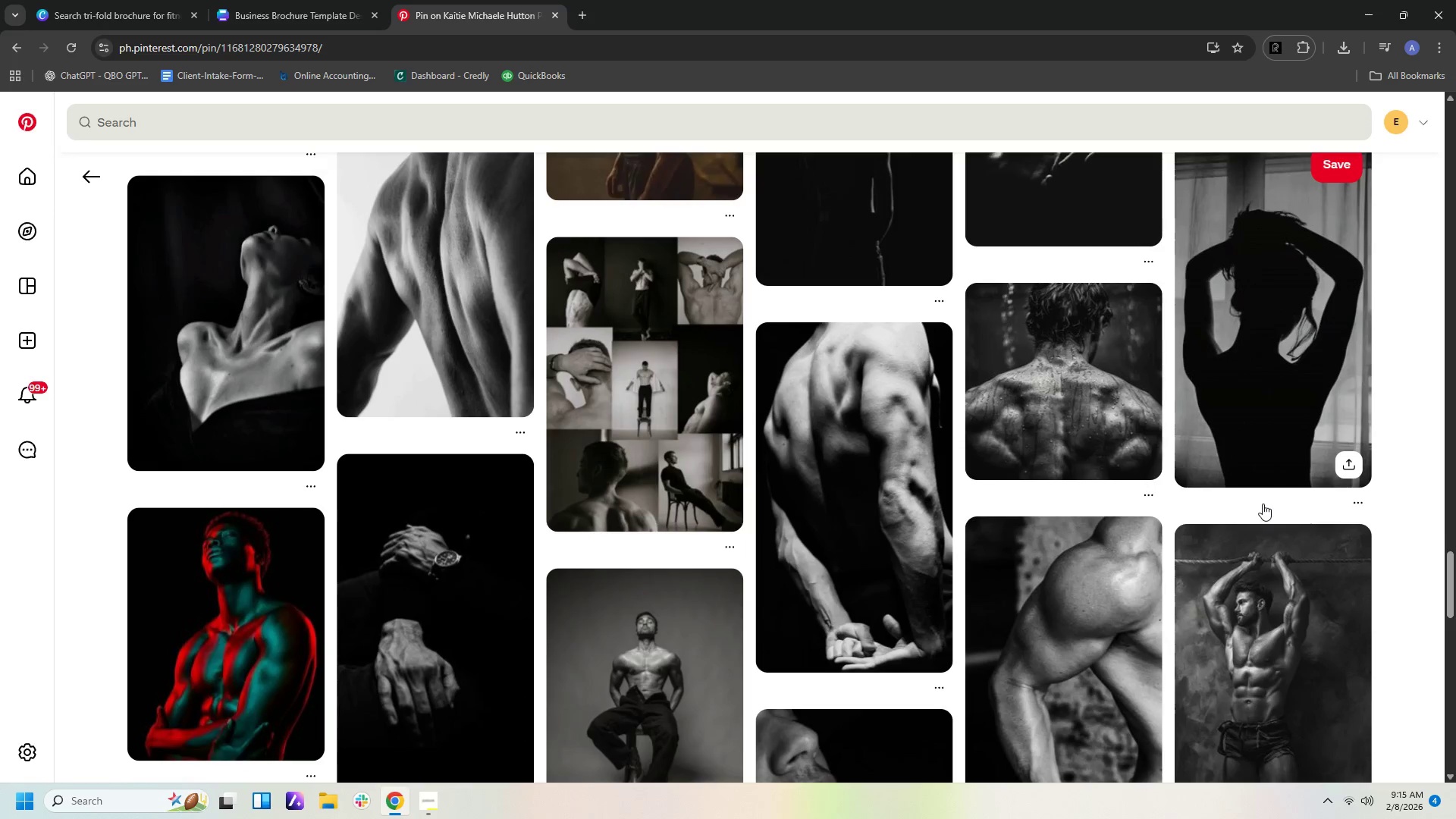 
scroll: coordinate [1263, 504], scroll_direction: up, amount: 4.0
 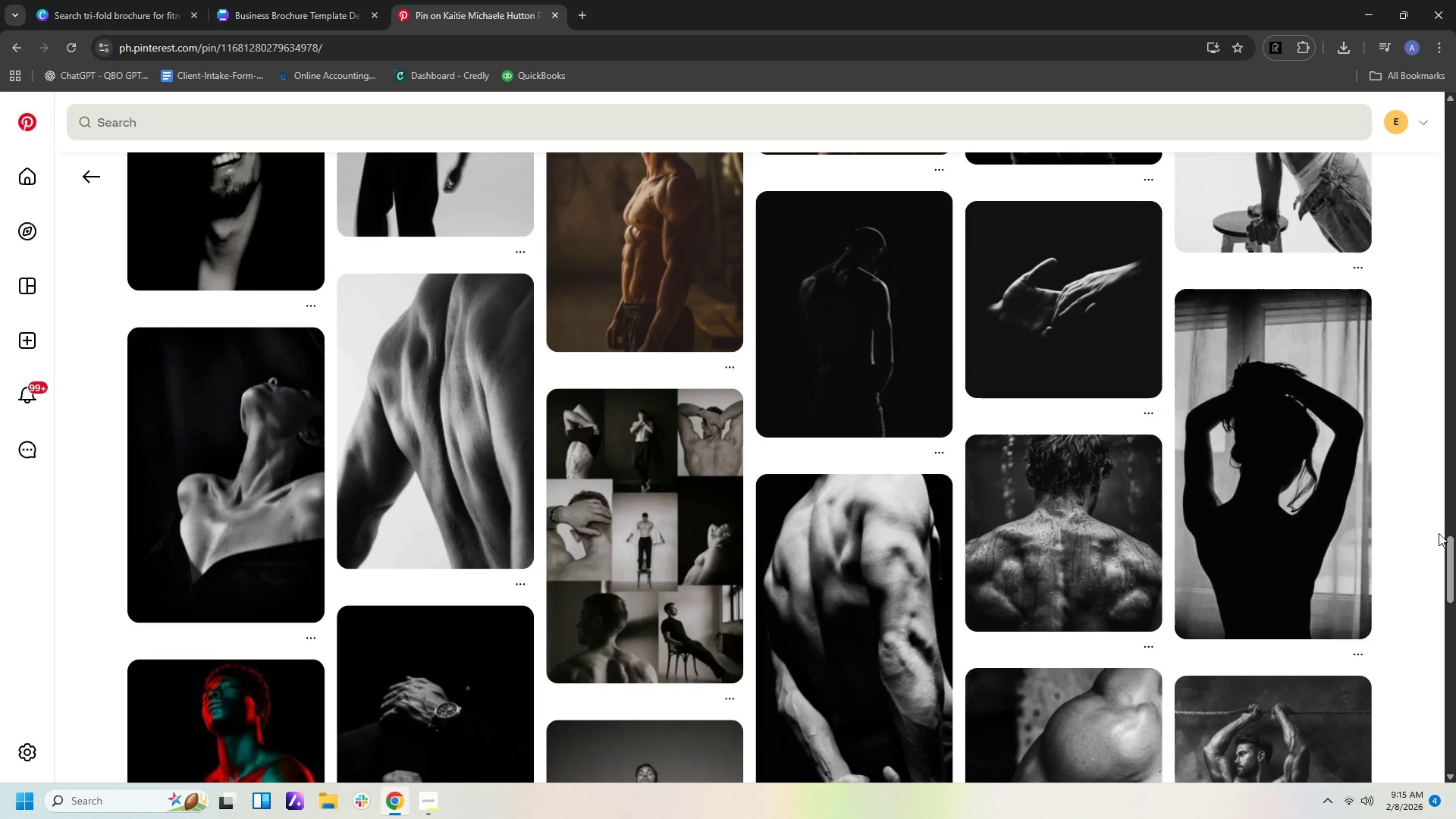 
left_click_drag(start_coordinate=[1447, 546], to_coordinate=[1378, 0])
 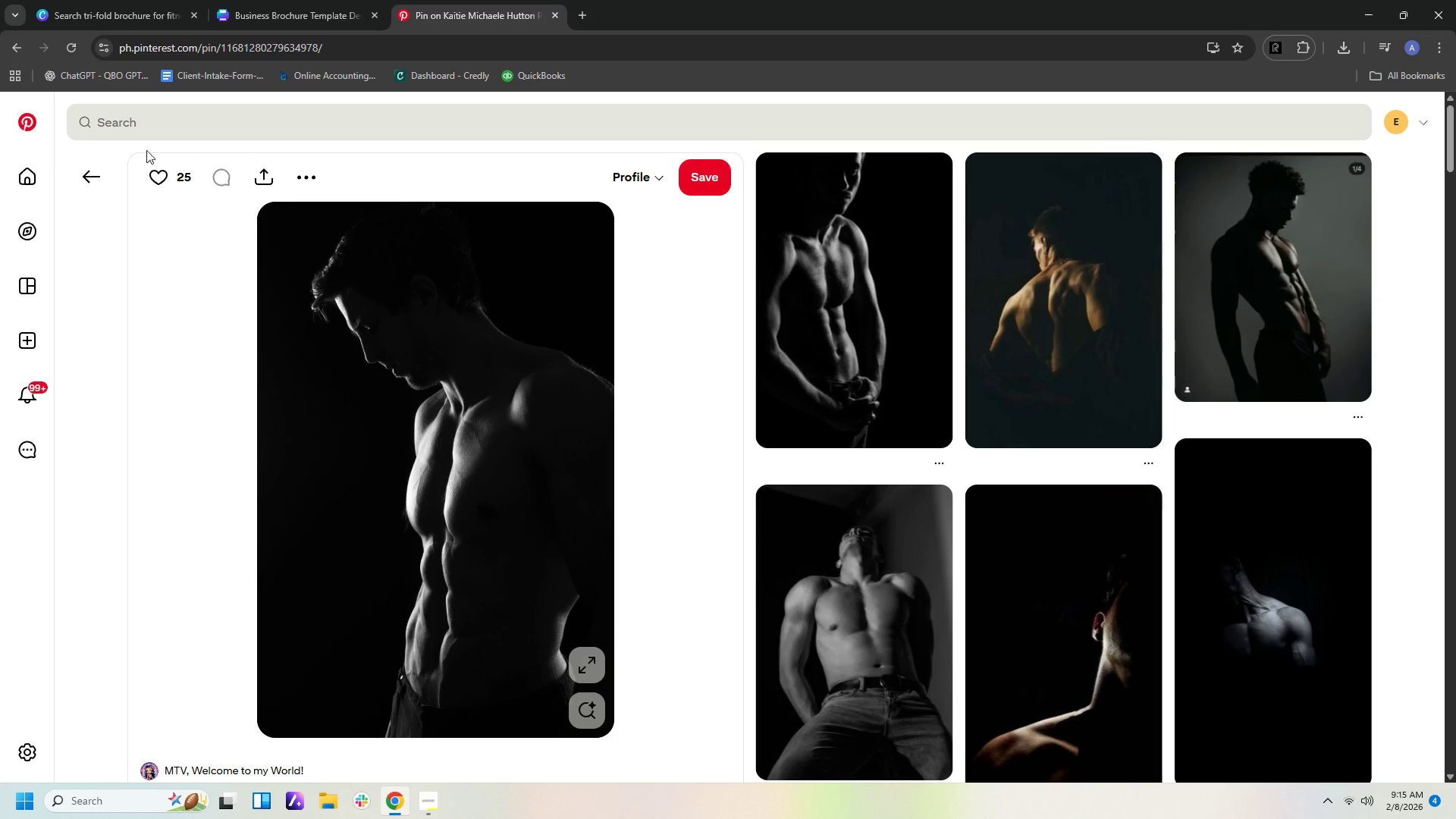 
left_click([93, 186])
 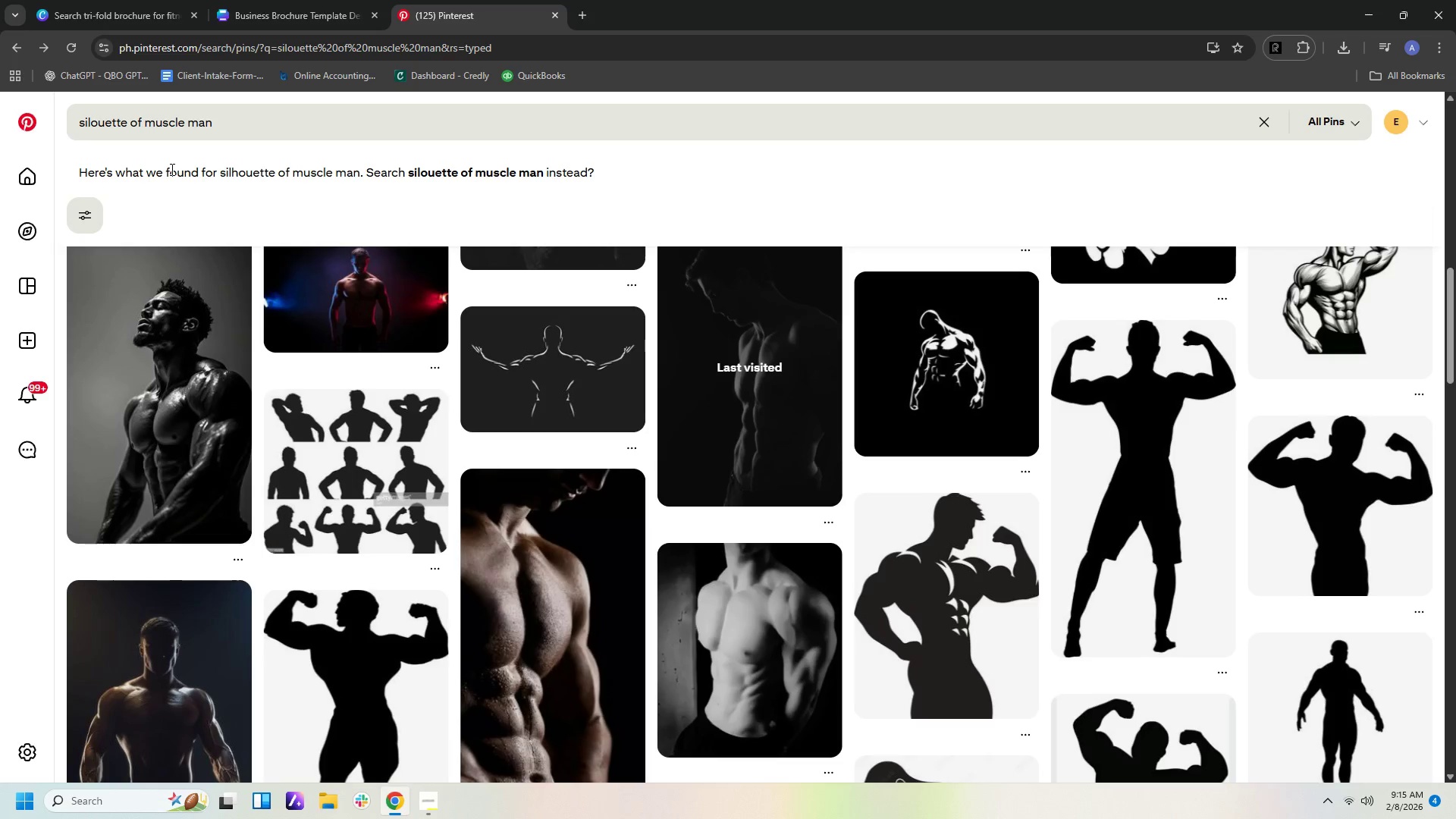 
scroll: coordinate [1044, 487], scroll_direction: up, amount: 19.0
 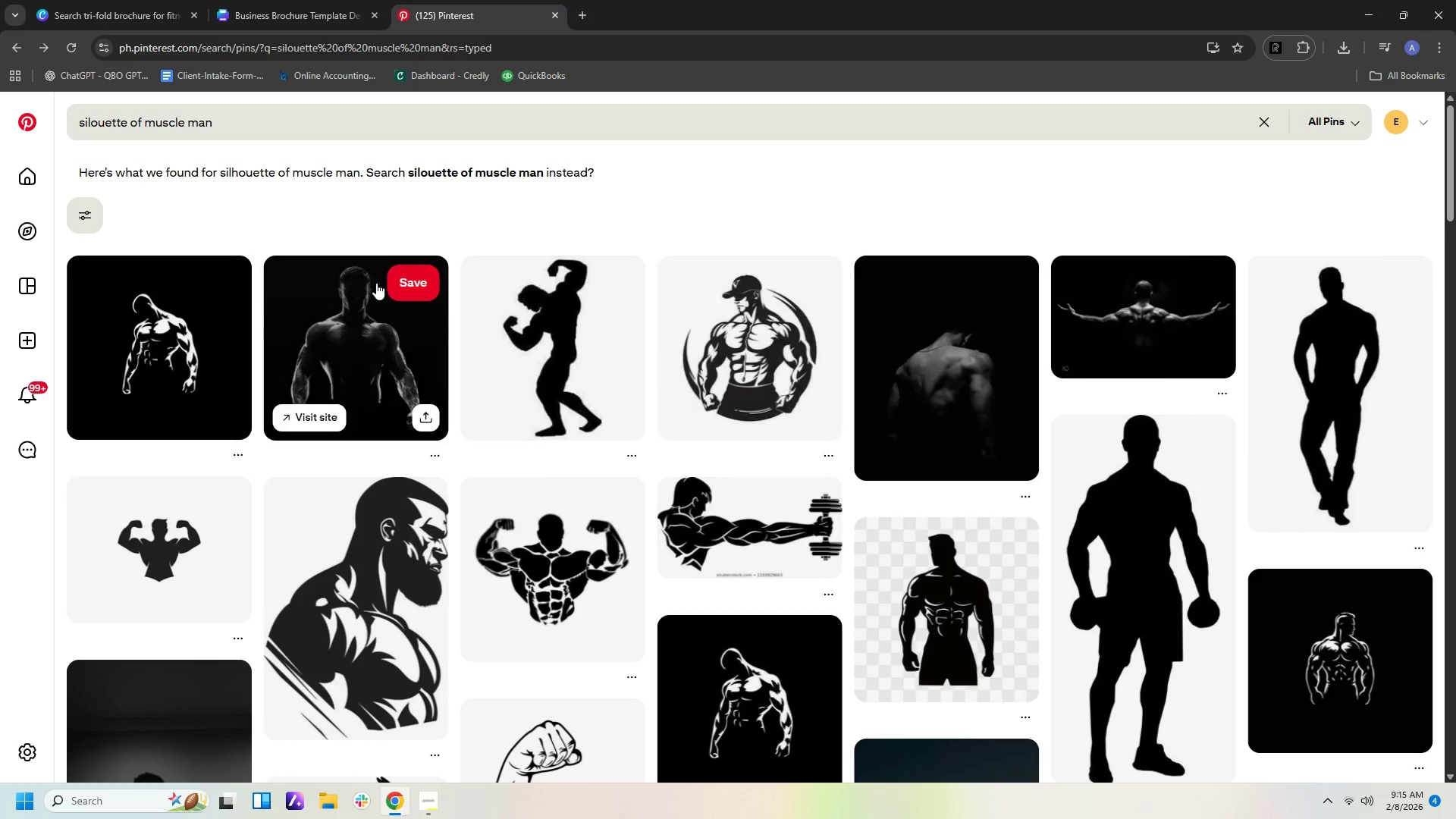 
left_click([318, 320])
 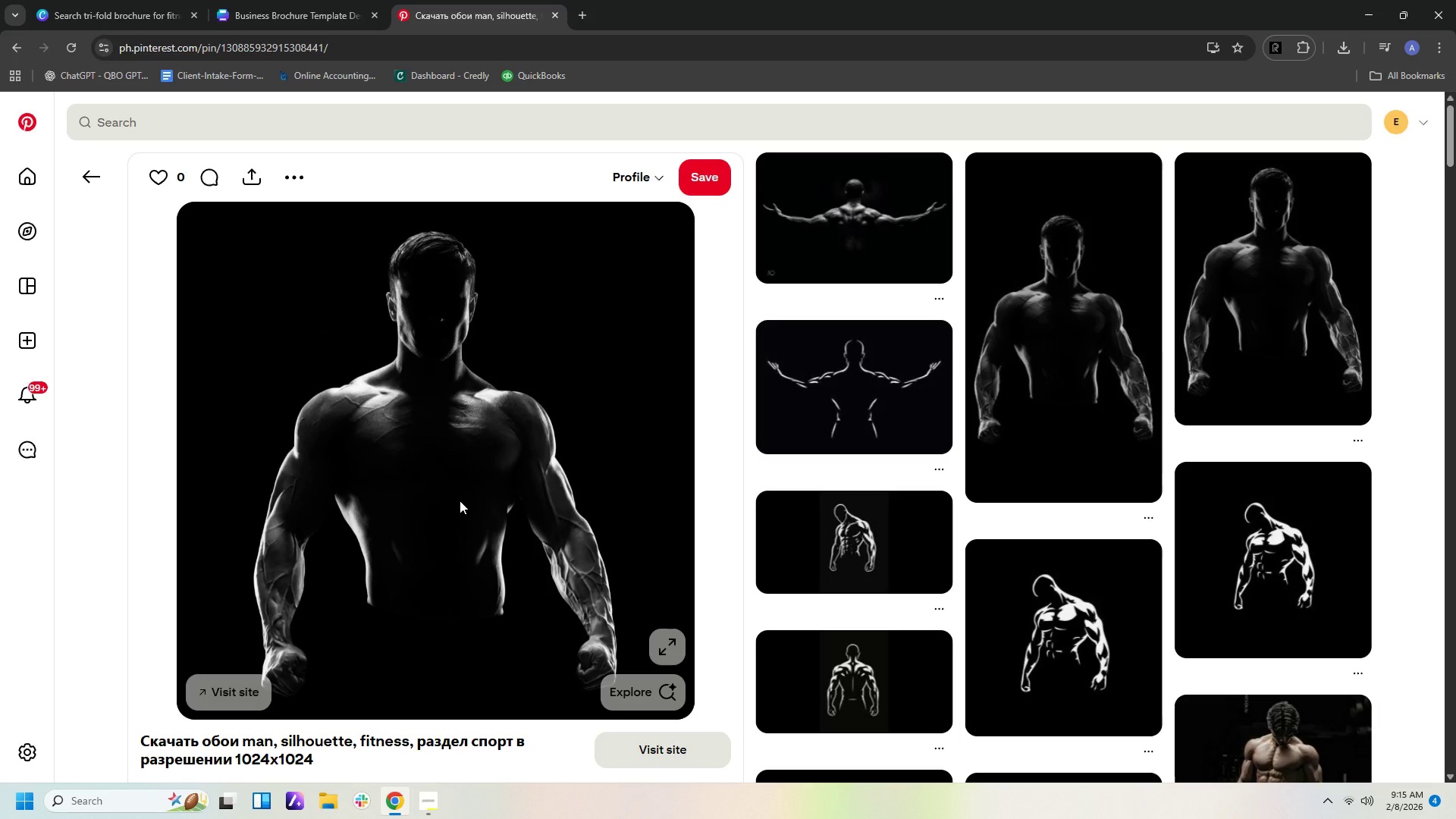 
right_click([460, 500])
 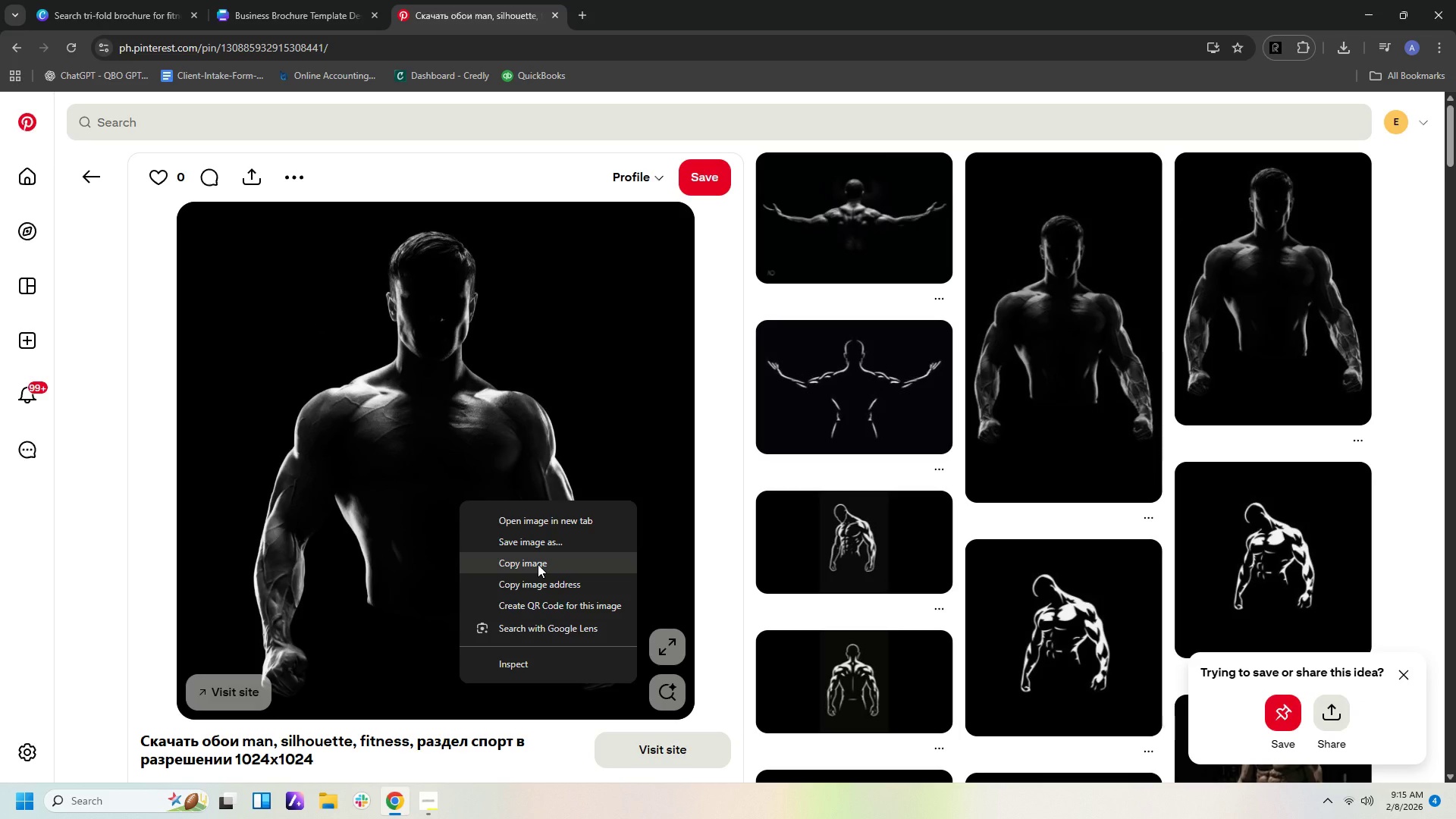 
wait(5.41)
 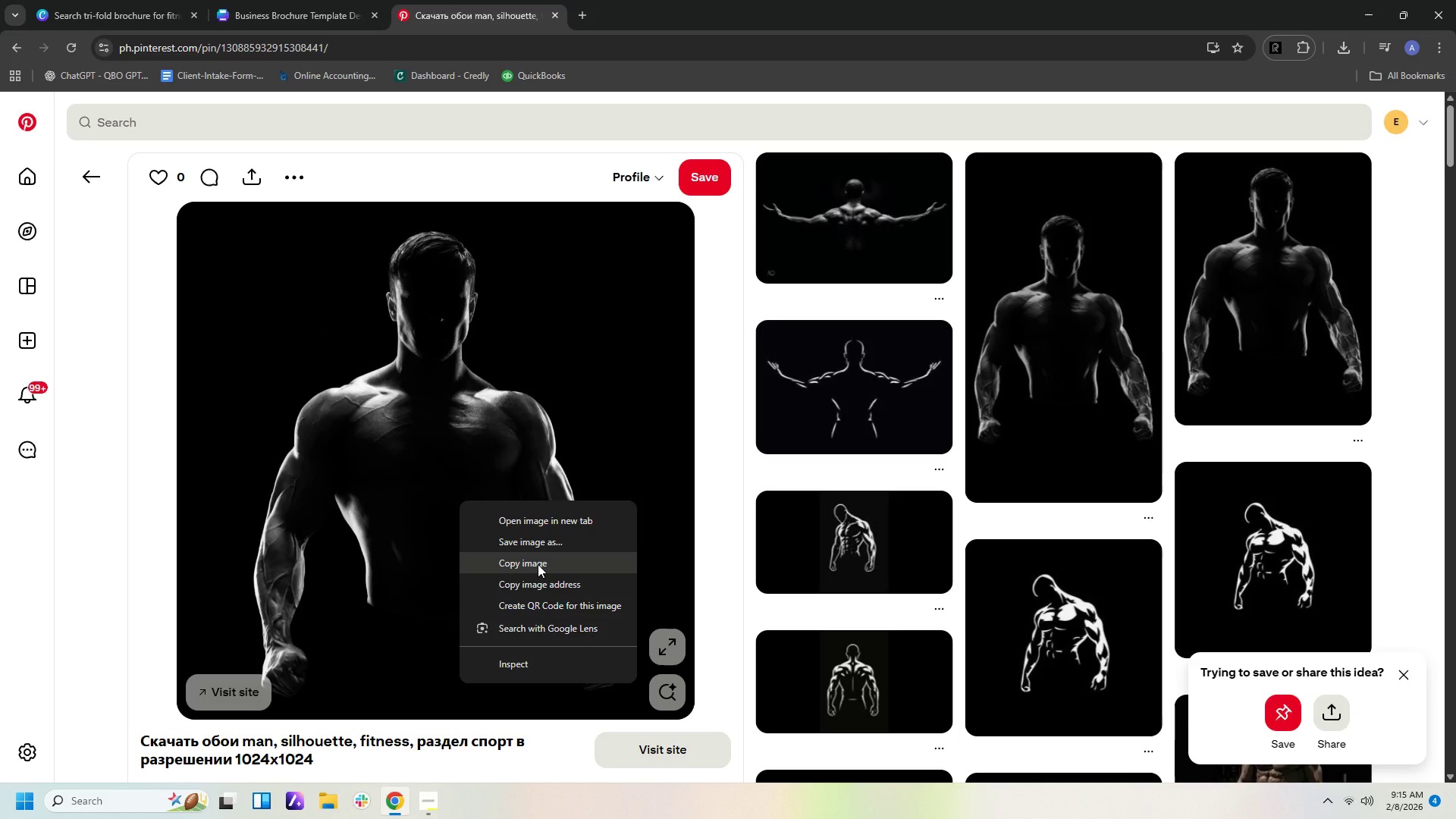 
left_click([538, 564])
 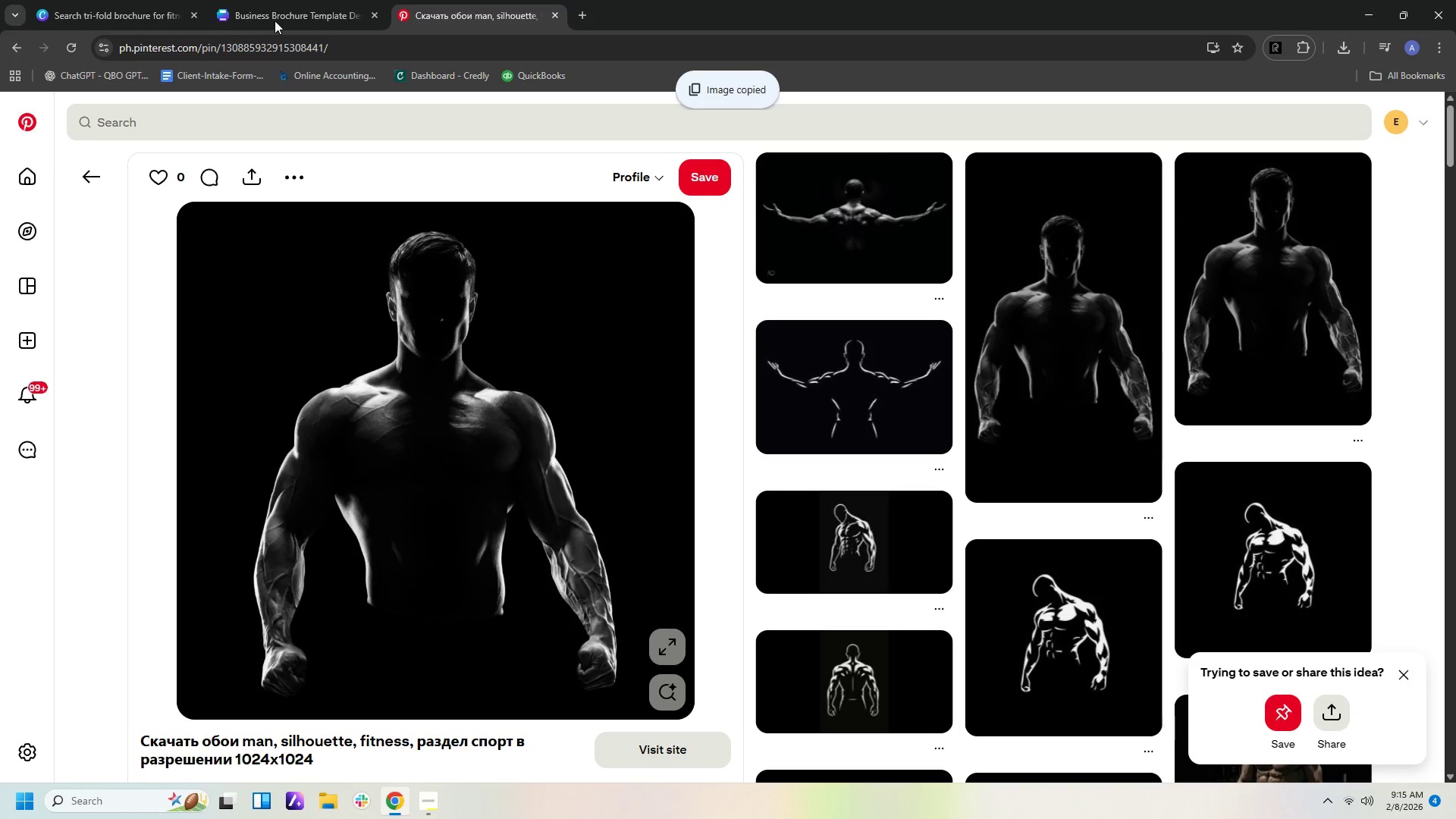 
left_click([277, 20])
 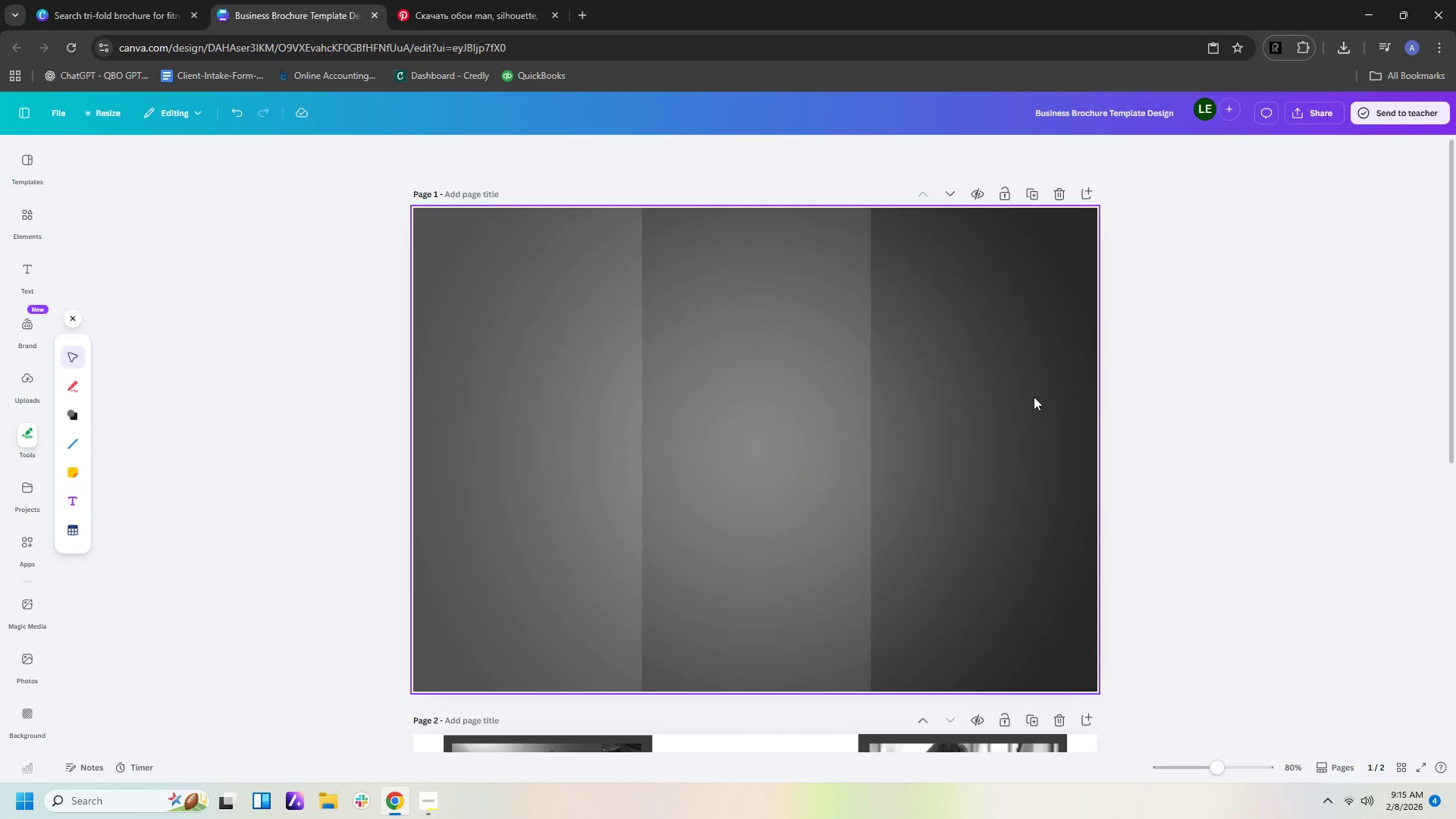 
right_click([1059, 394])
 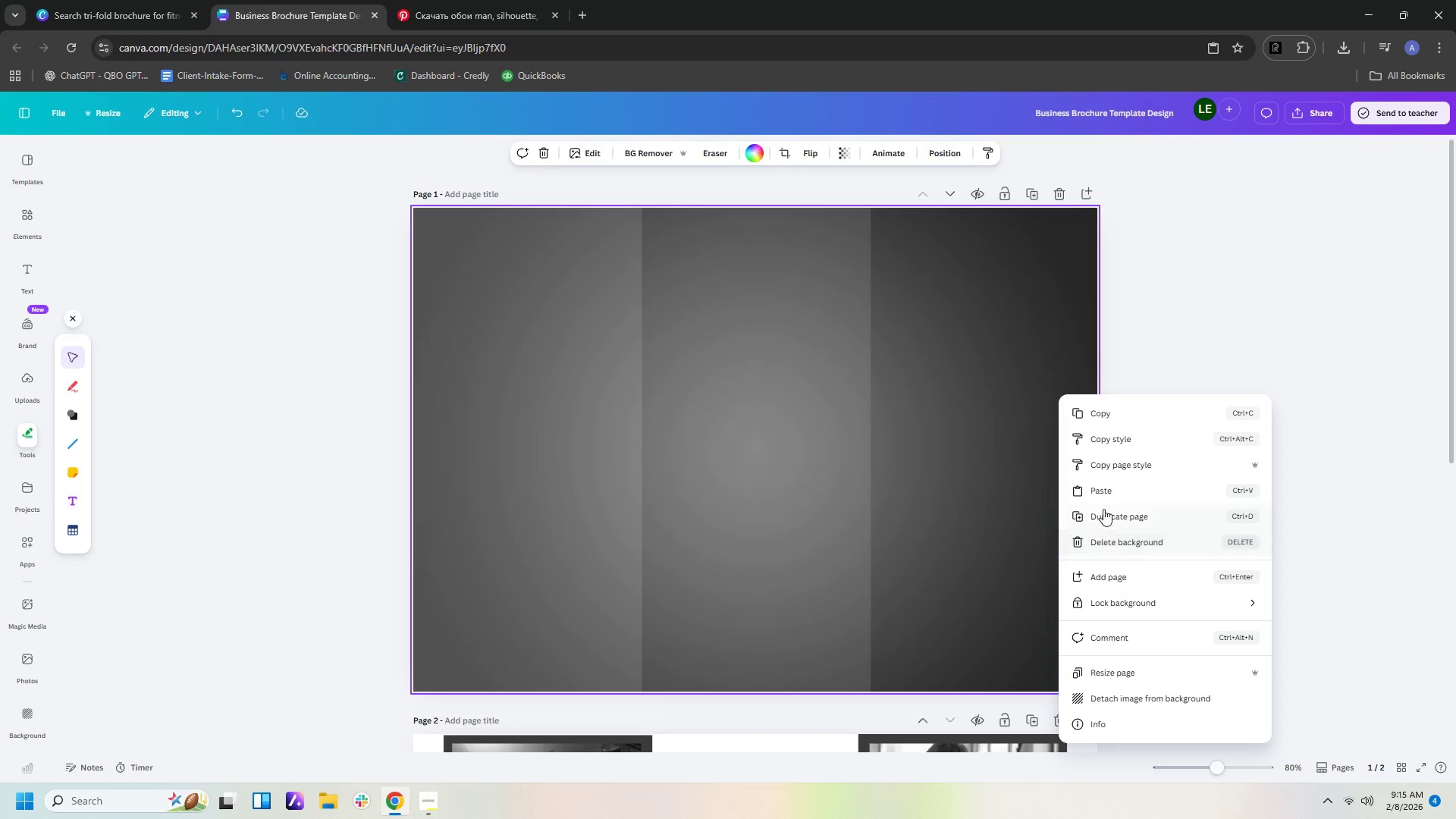 
left_click([1109, 487])
 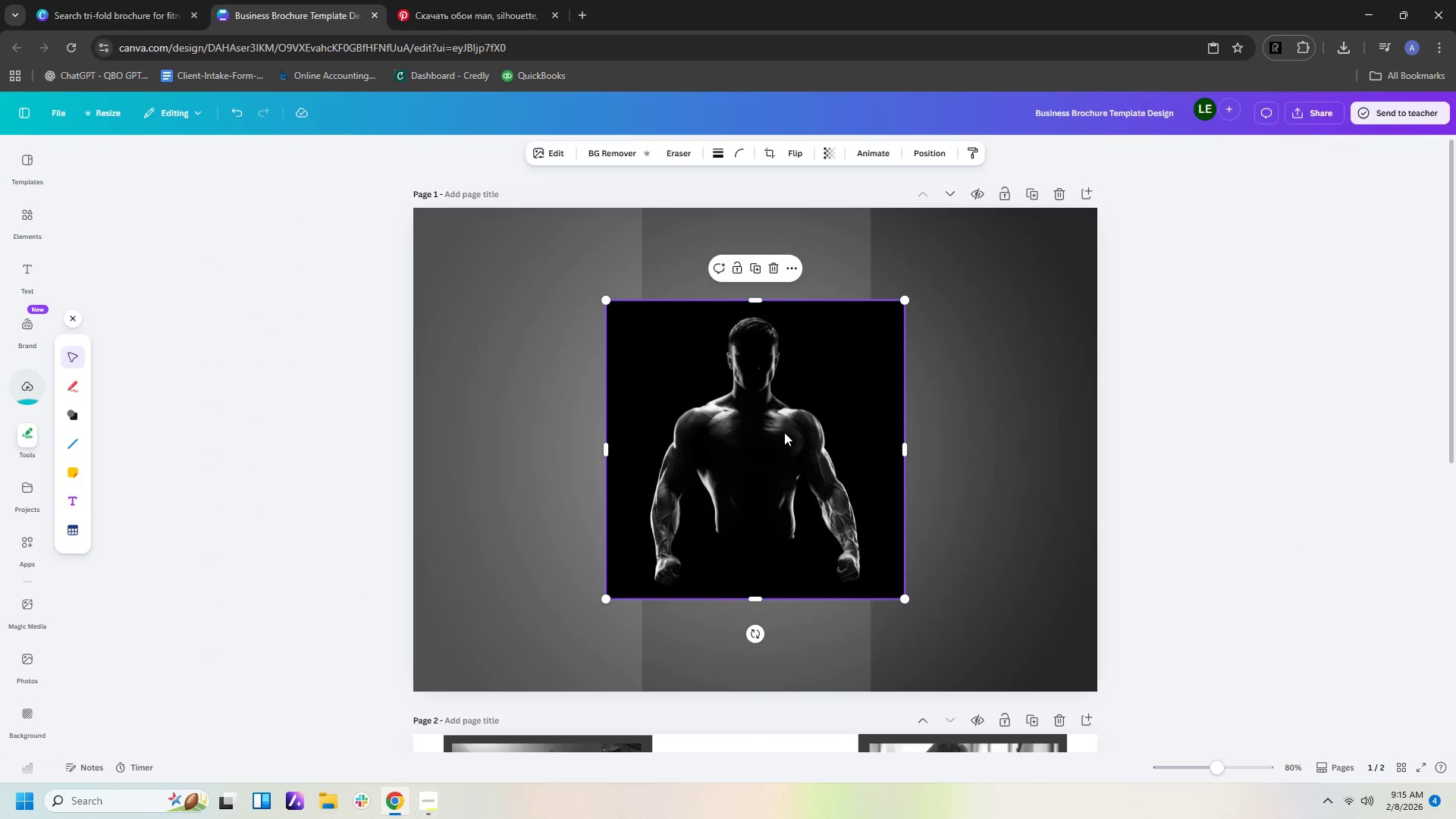 
left_click_drag(start_coordinate=[778, 428], to_coordinate=[842, 438])
 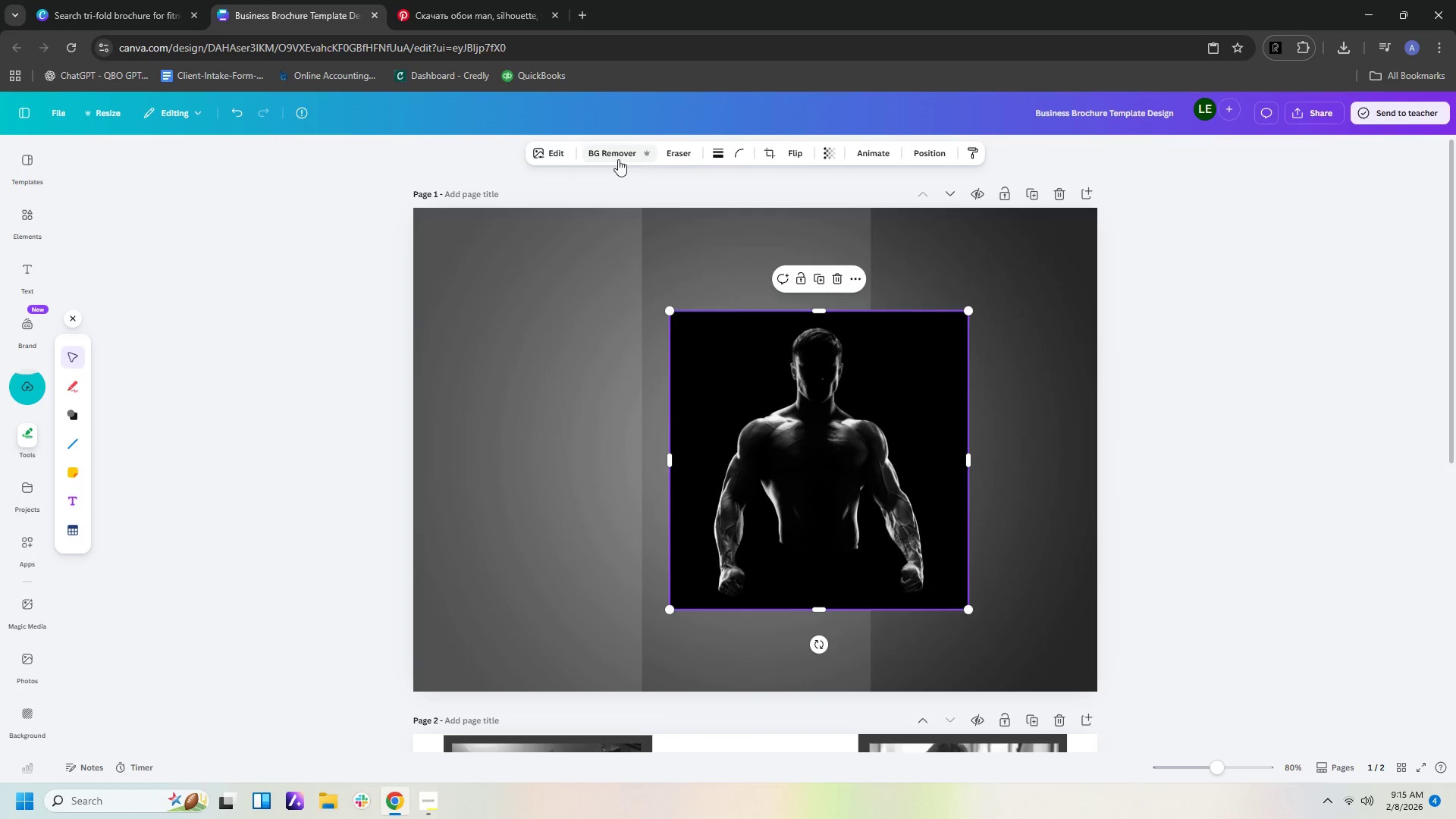 
left_click([616, 159])
 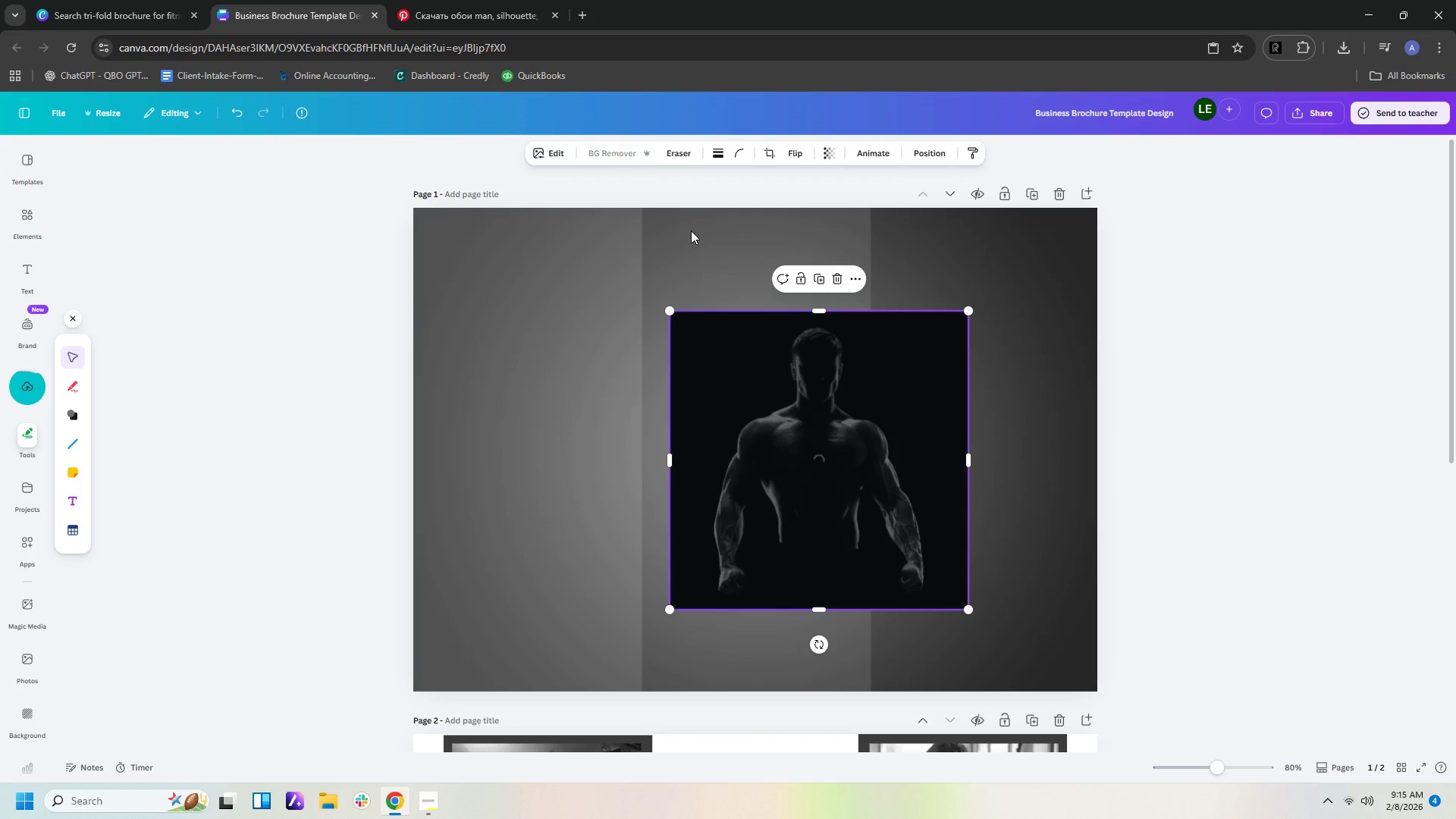 
mouse_move([940, 359])
 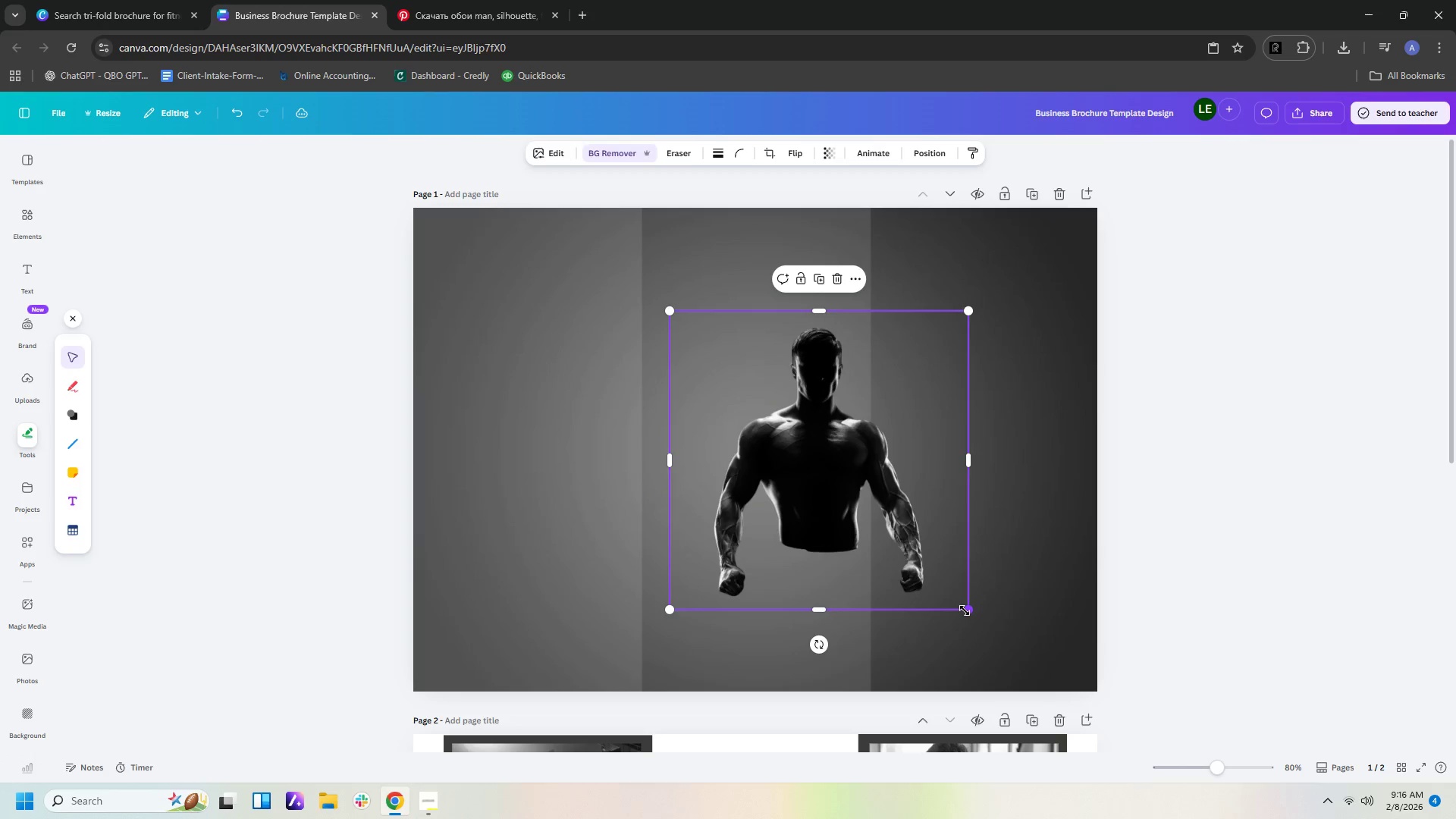 
left_click_drag(start_coordinate=[965, 610], to_coordinate=[1071, 611])
 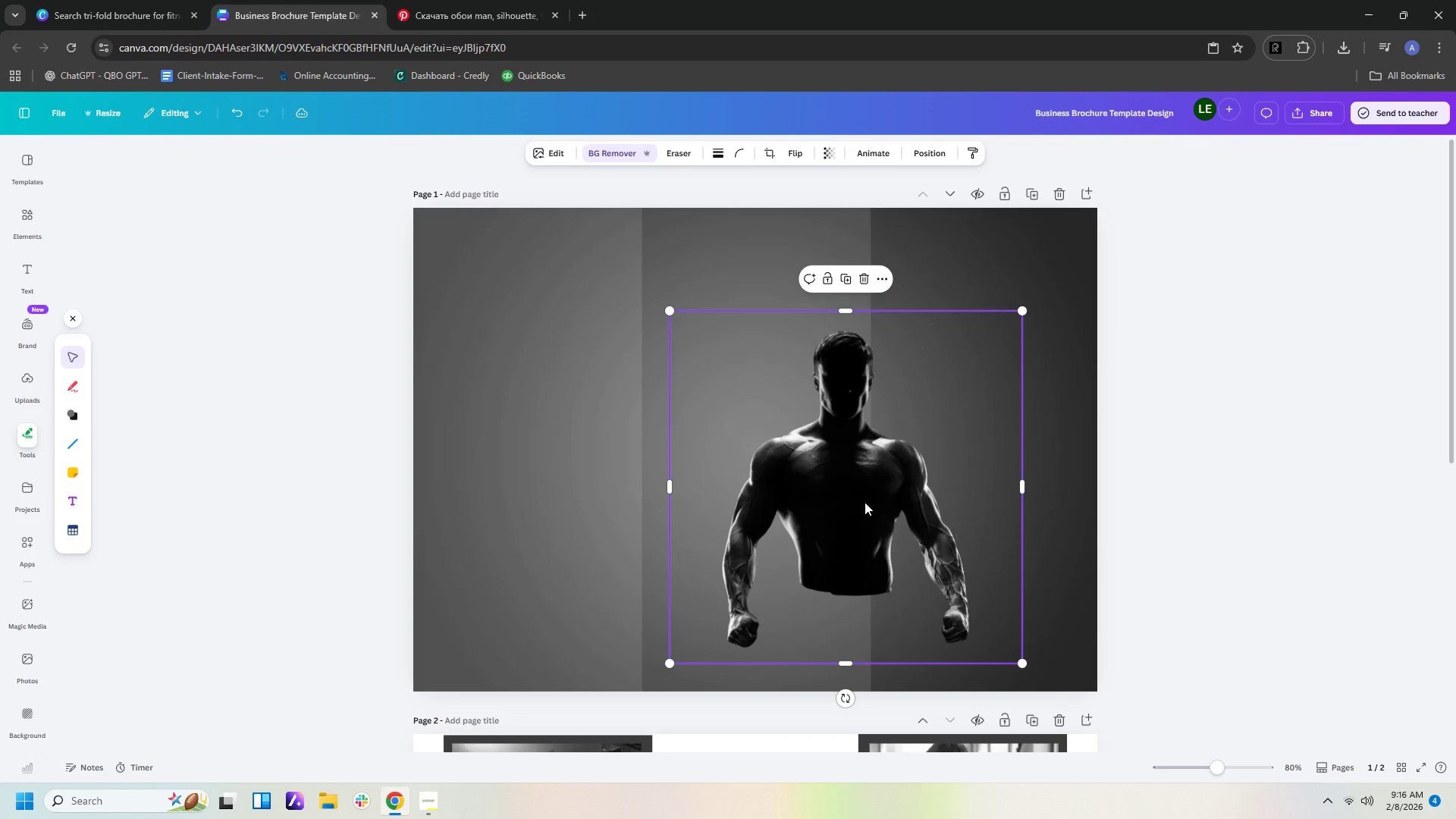 
left_click_drag(start_coordinate=[864, 500], to_coordinate=[875, 439])
 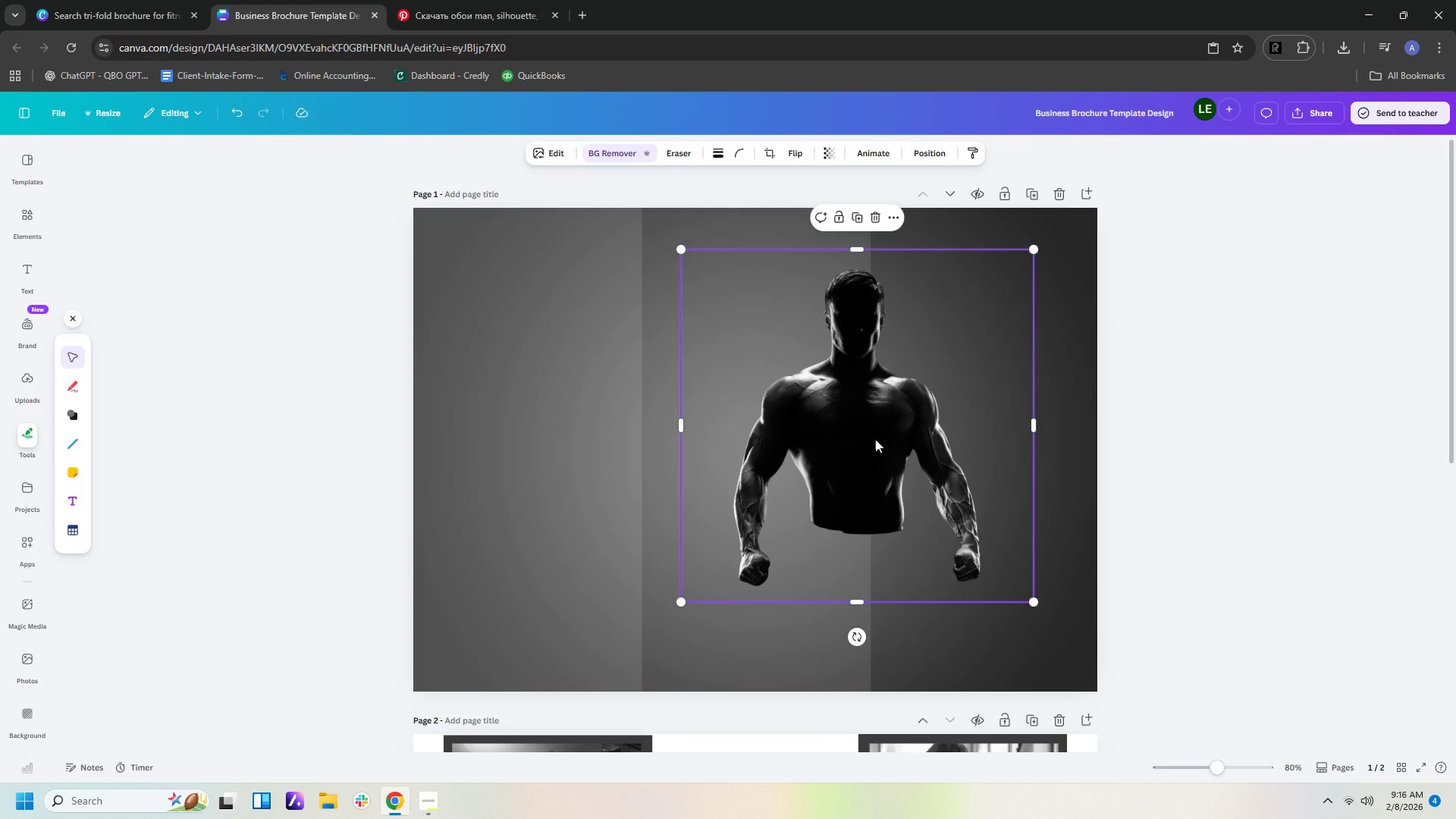 
key(Delete)
 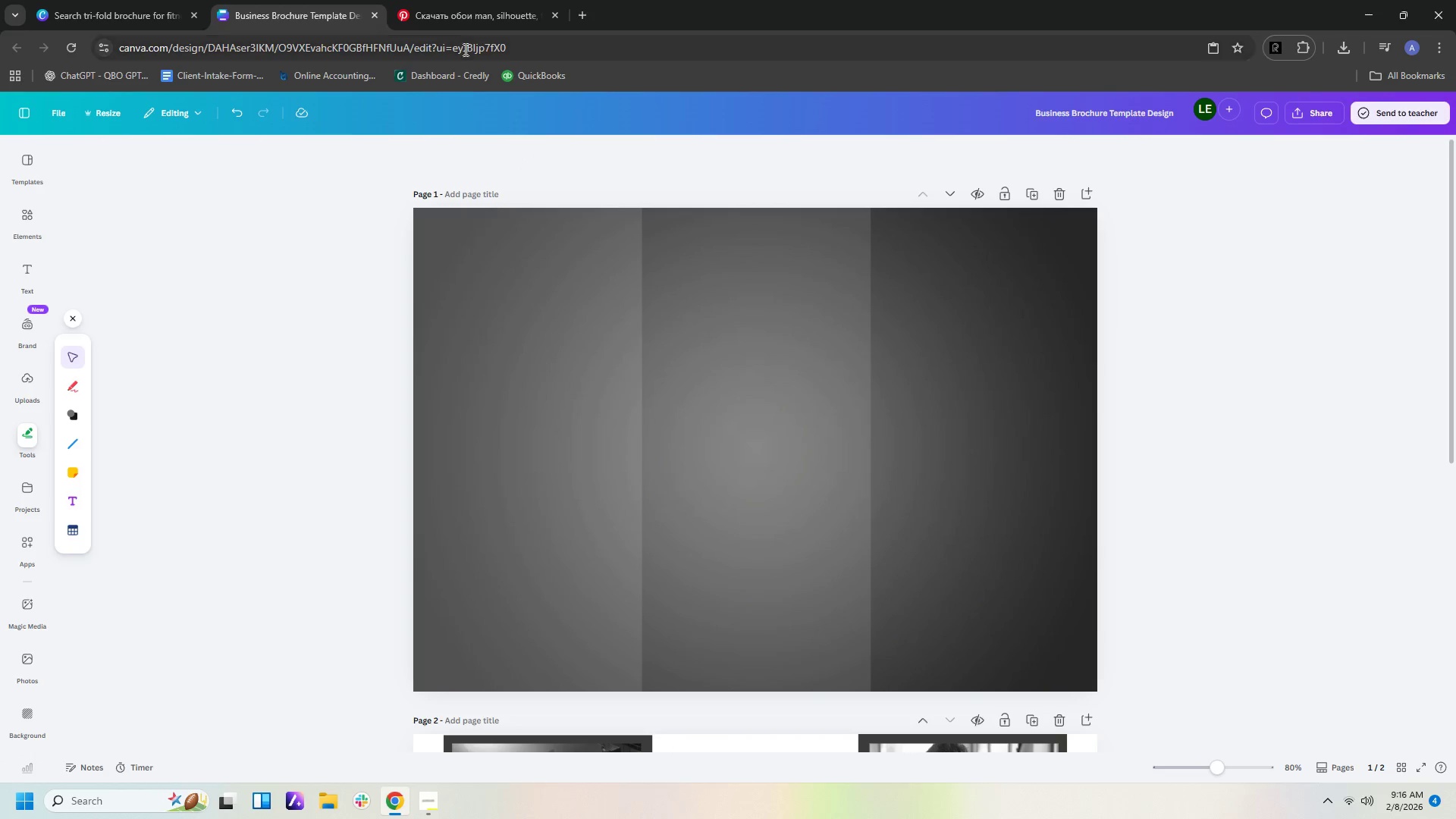 
left_click([460, 4])
 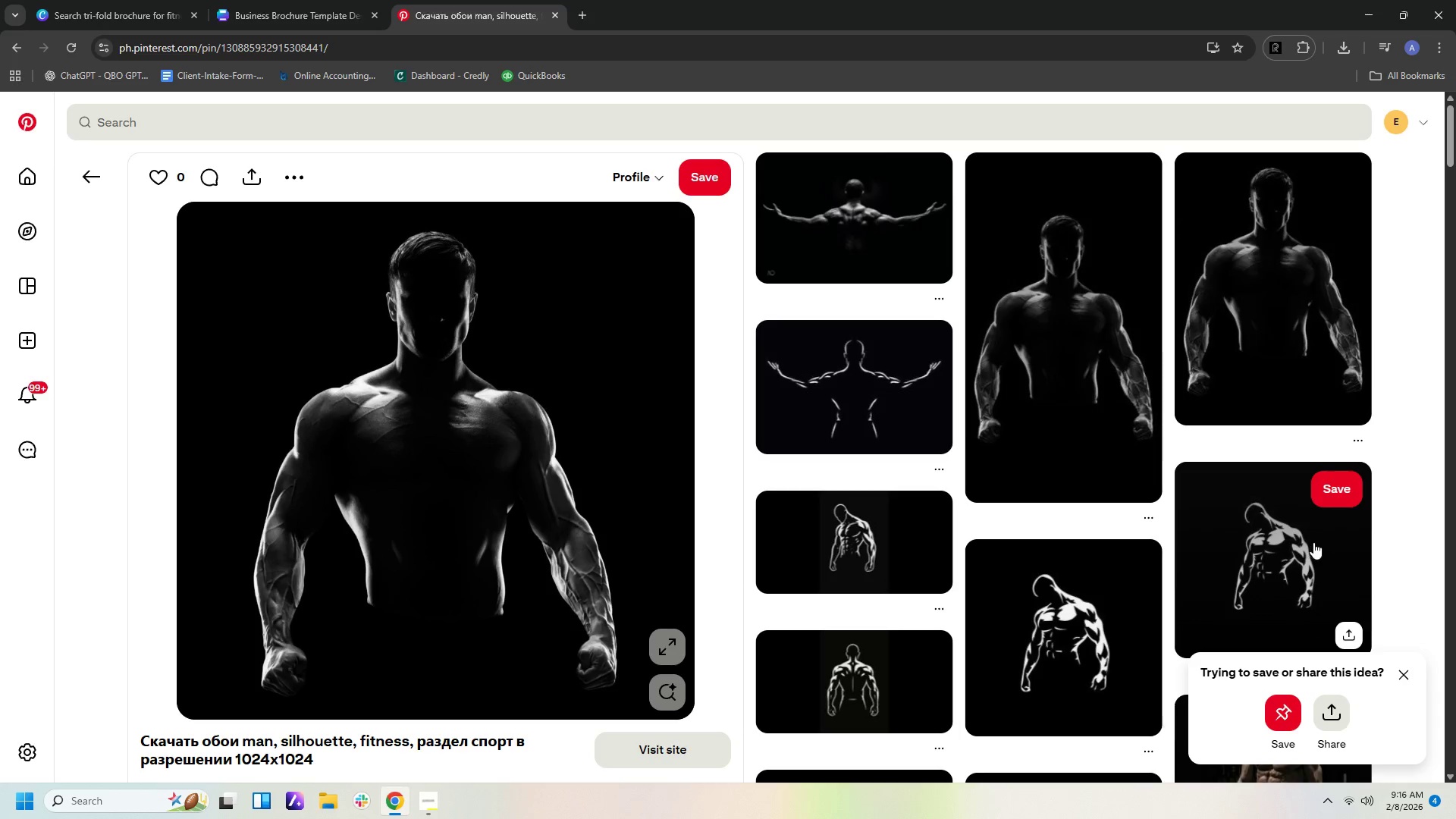 
scroll: coordinate [884, 533], scroll_direction: down, amount: 17.0
 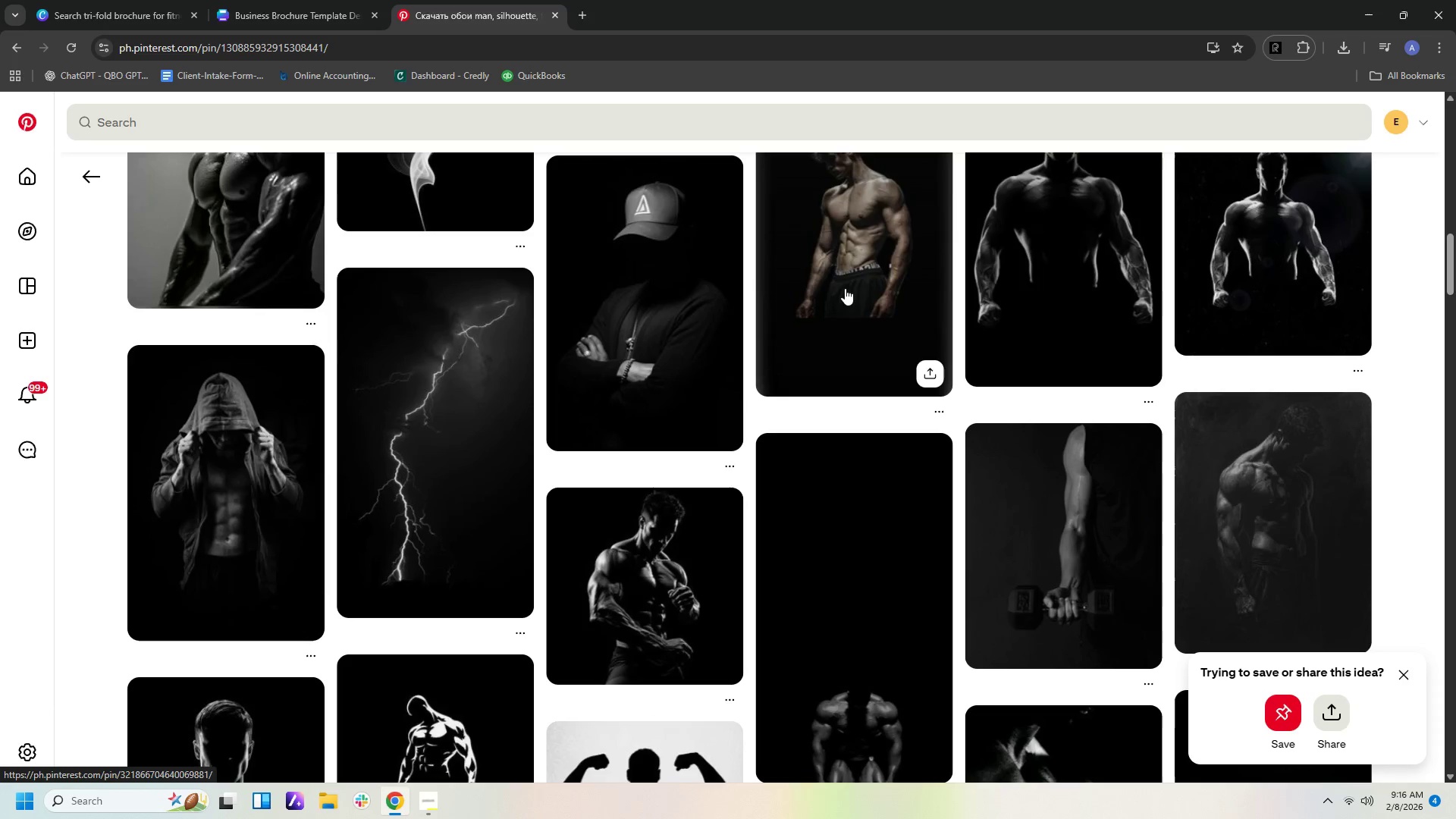 
left_click([845, 279])
 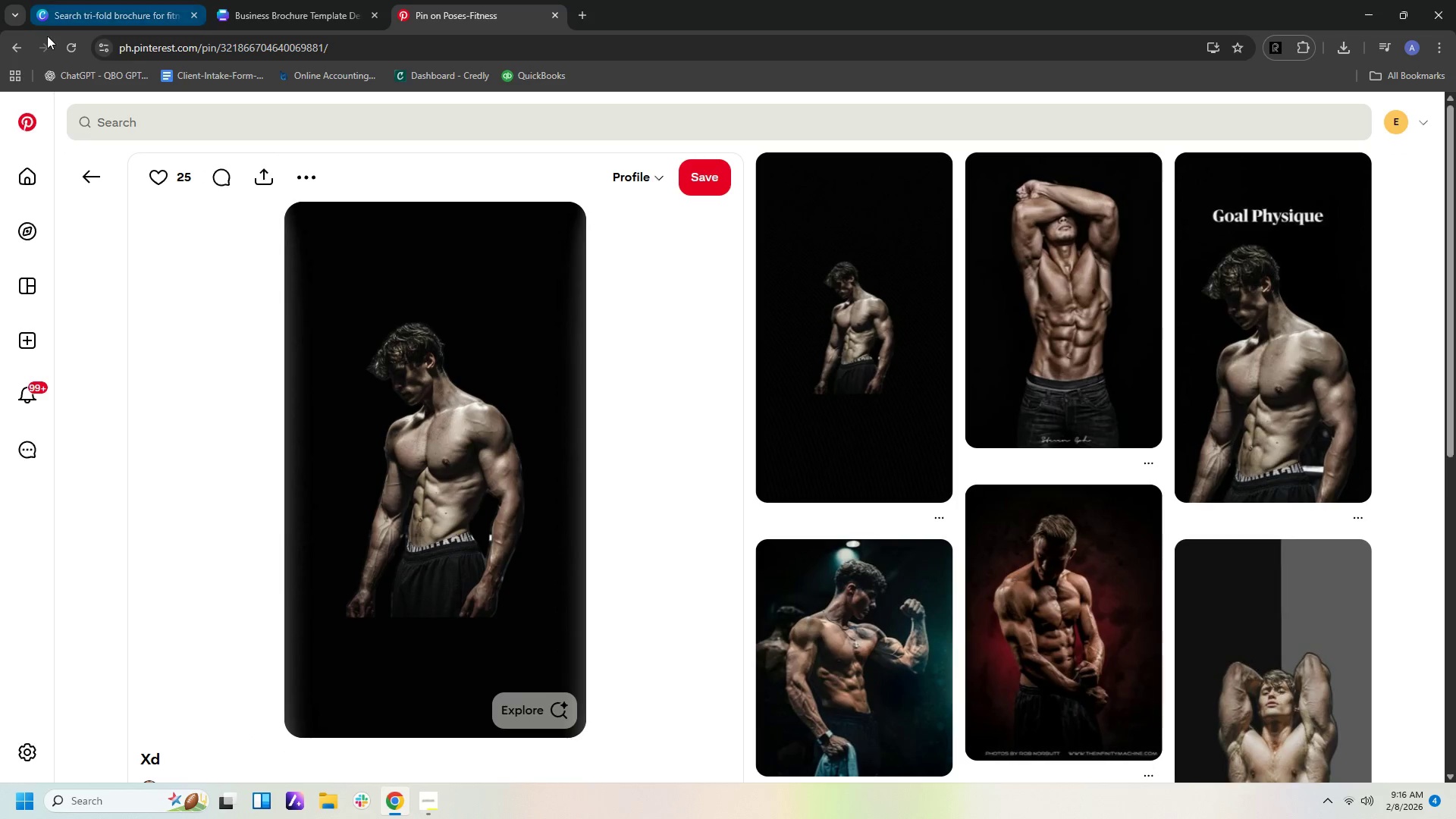 
left_click([16, 53])
 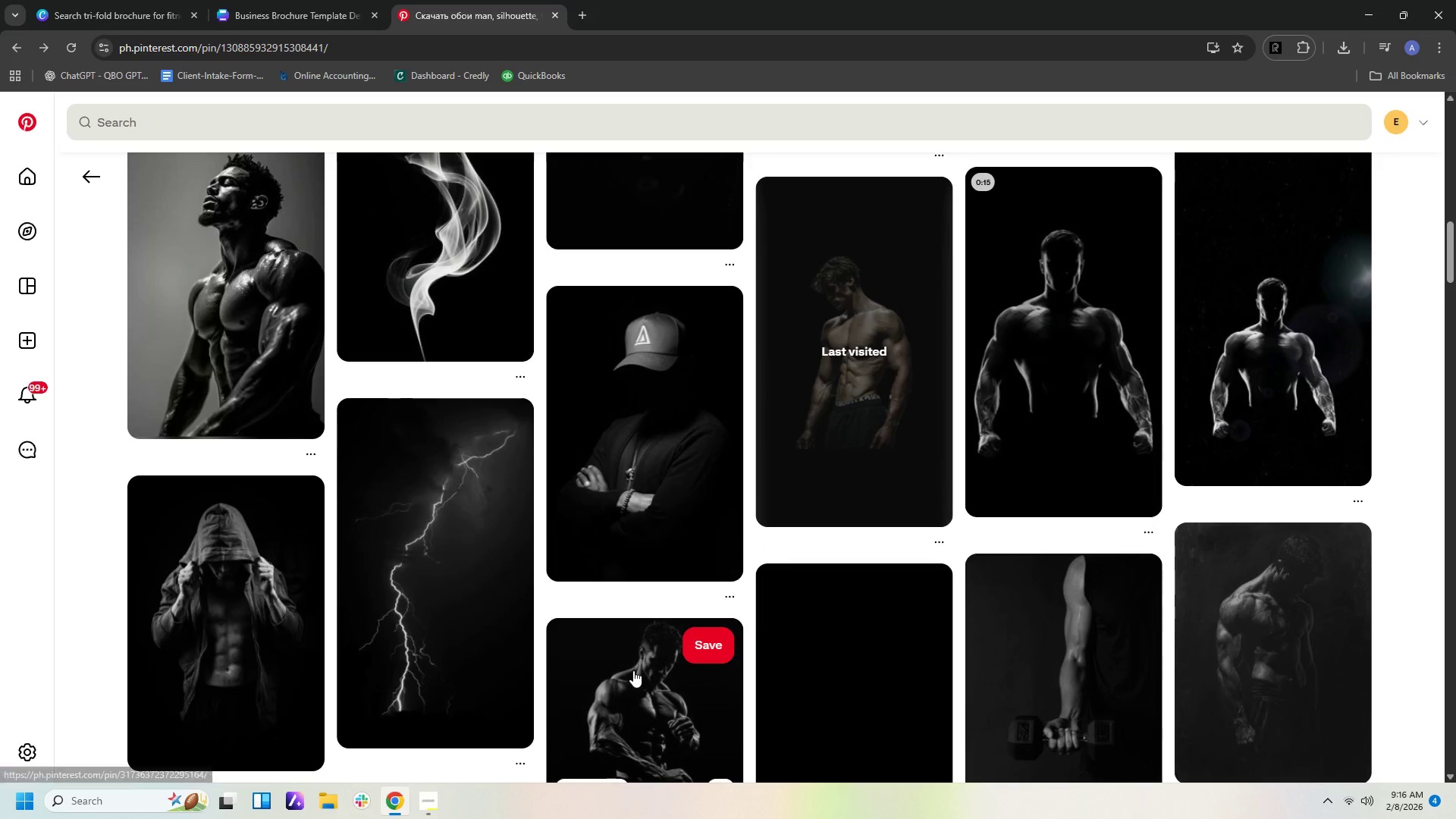 
scroll: coordinate [667, 647], scroll_direction: down, amount: 2.0
 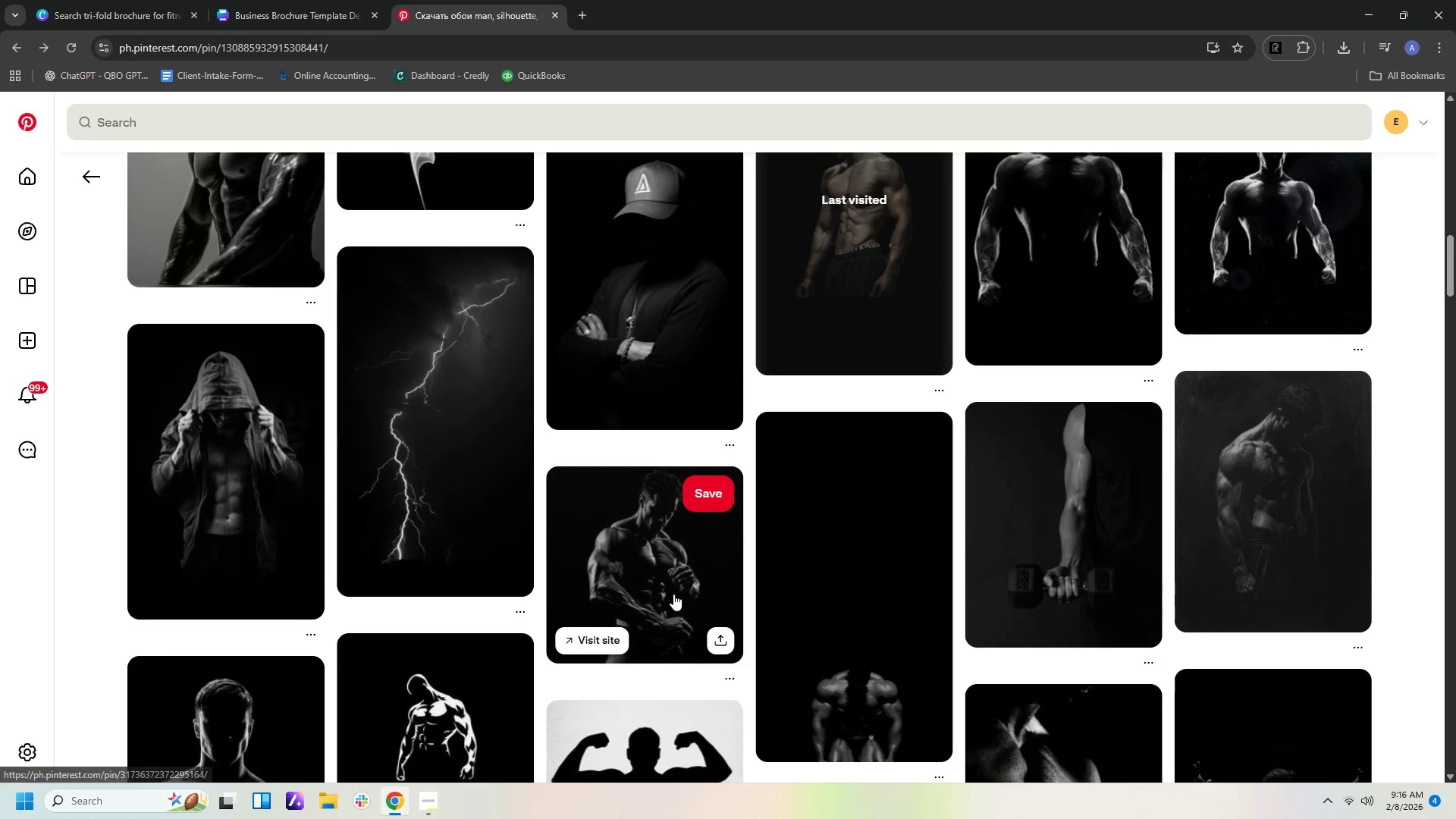 
left_click([675, 588])
 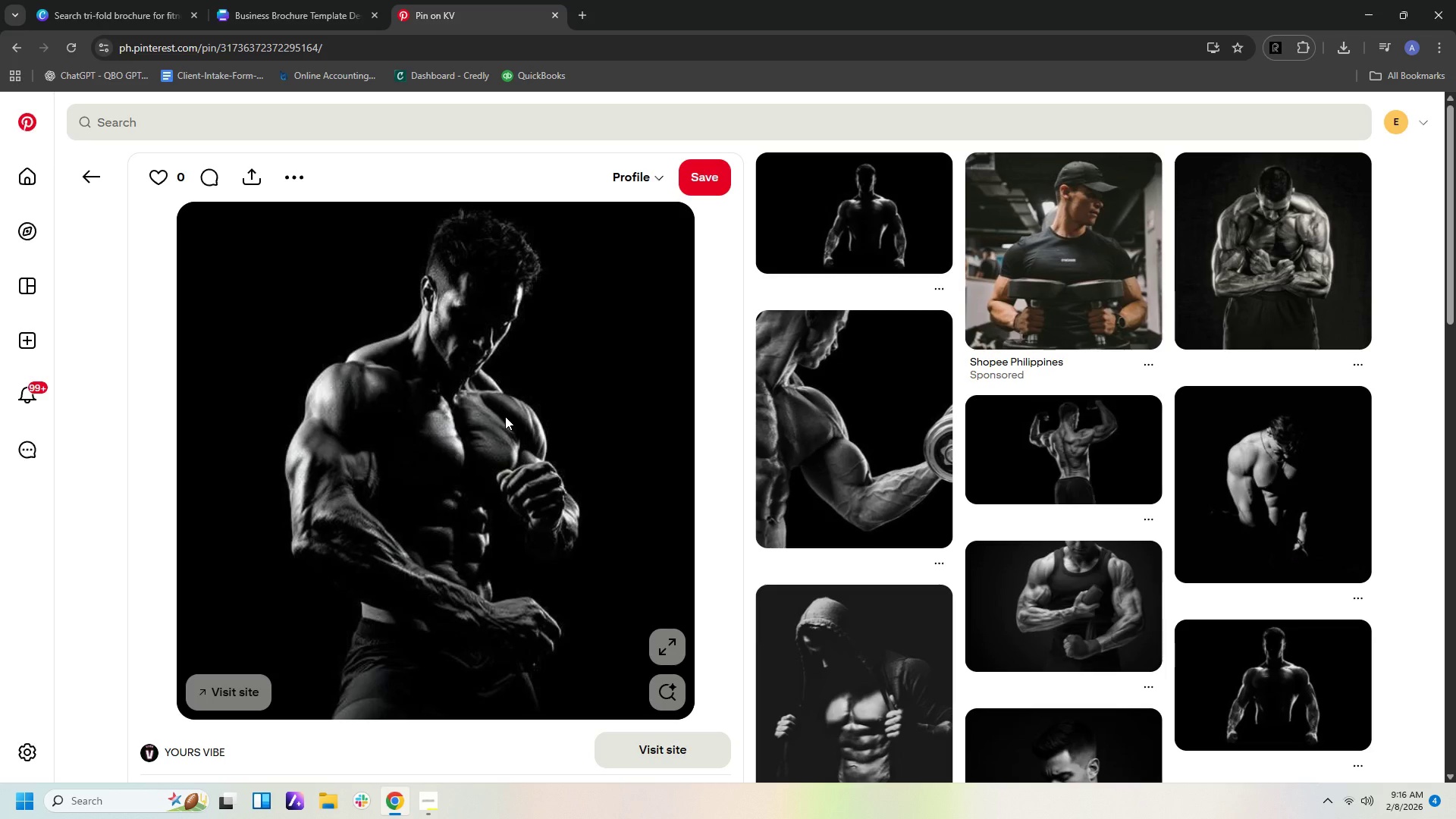 
wait(6.31)
 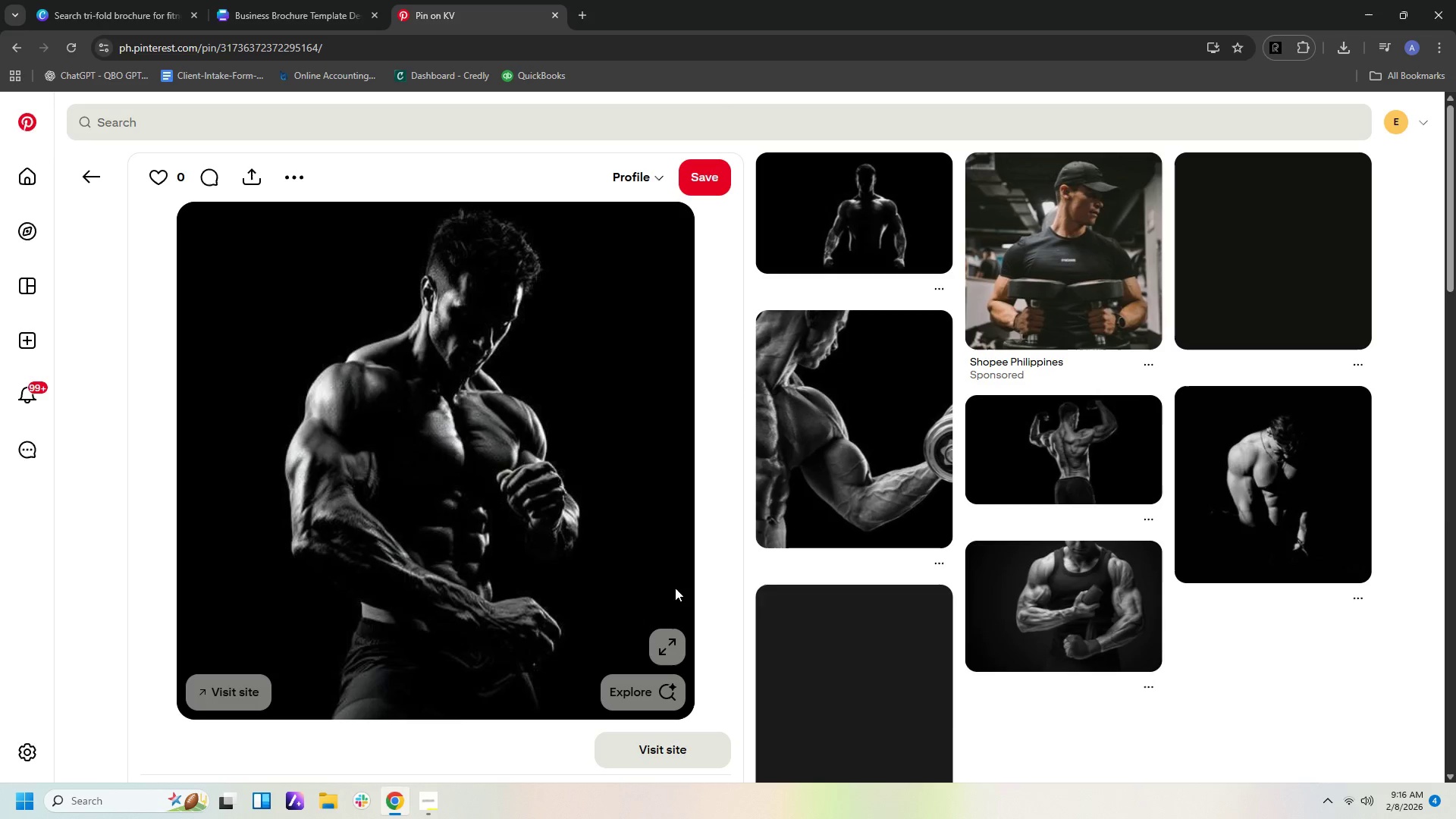 
right_click([505, 416])
 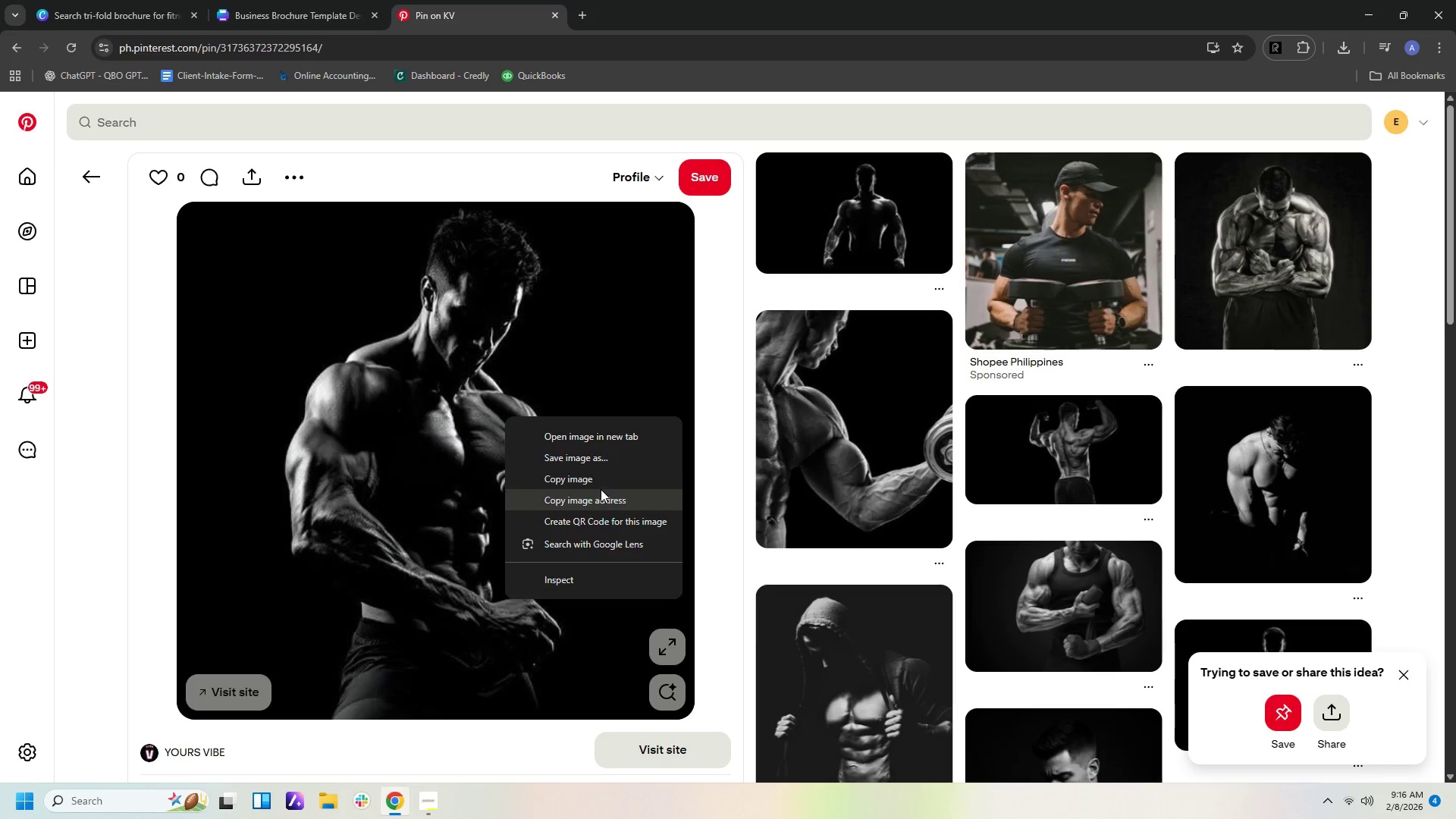 
left_click([601, 479])
 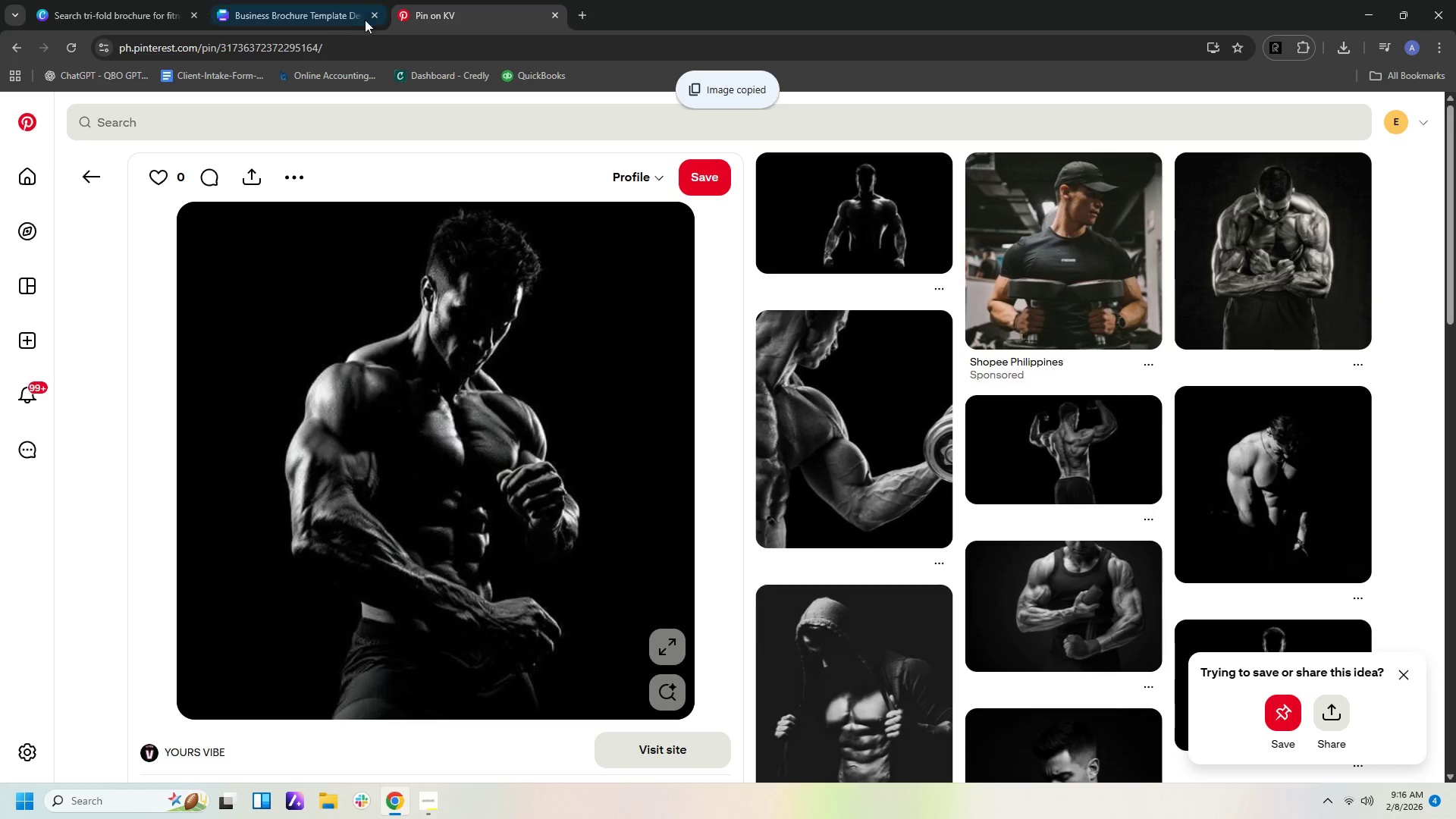 
left_click([344, 25])
 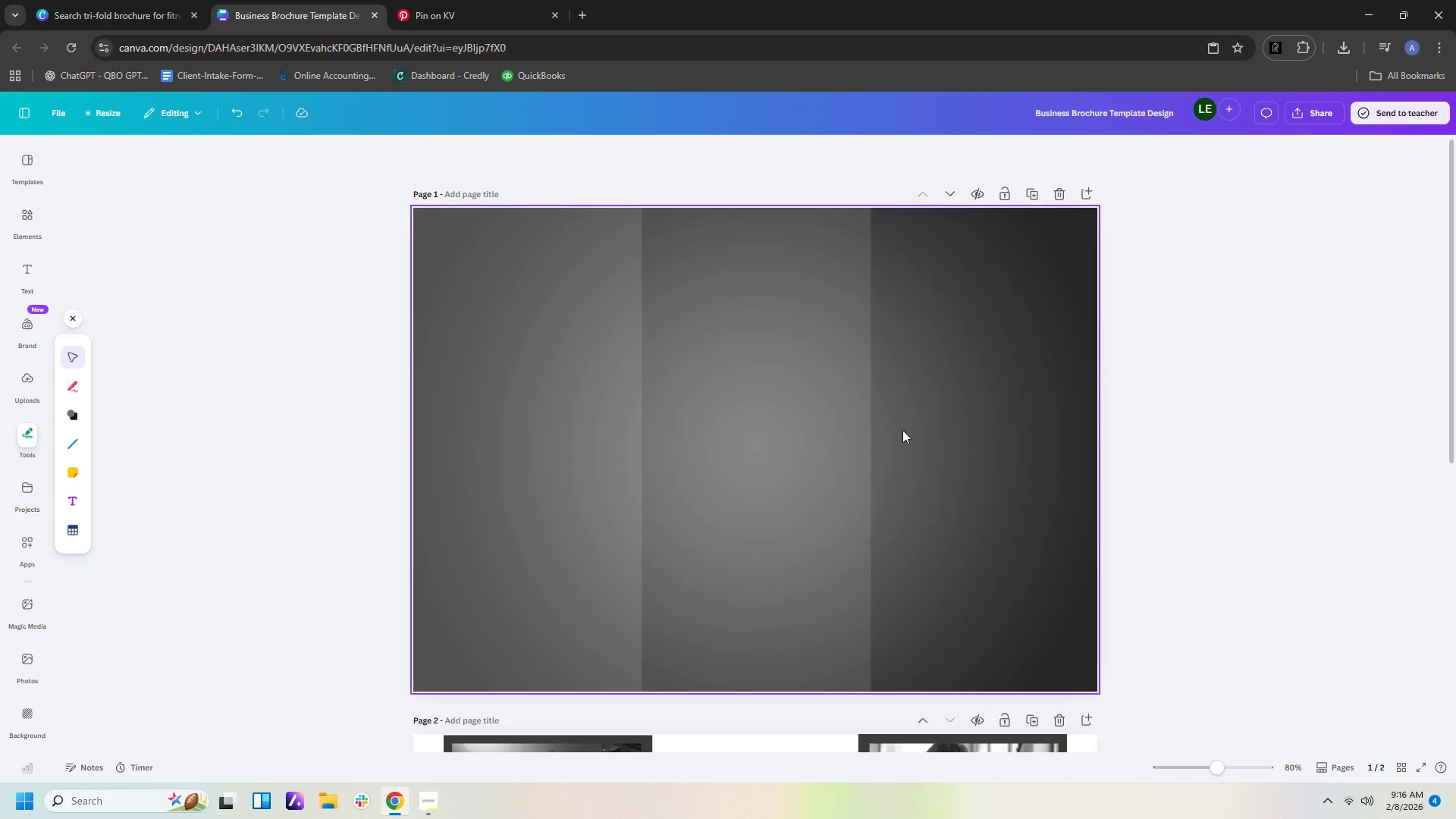 
right_click([902, 430])
 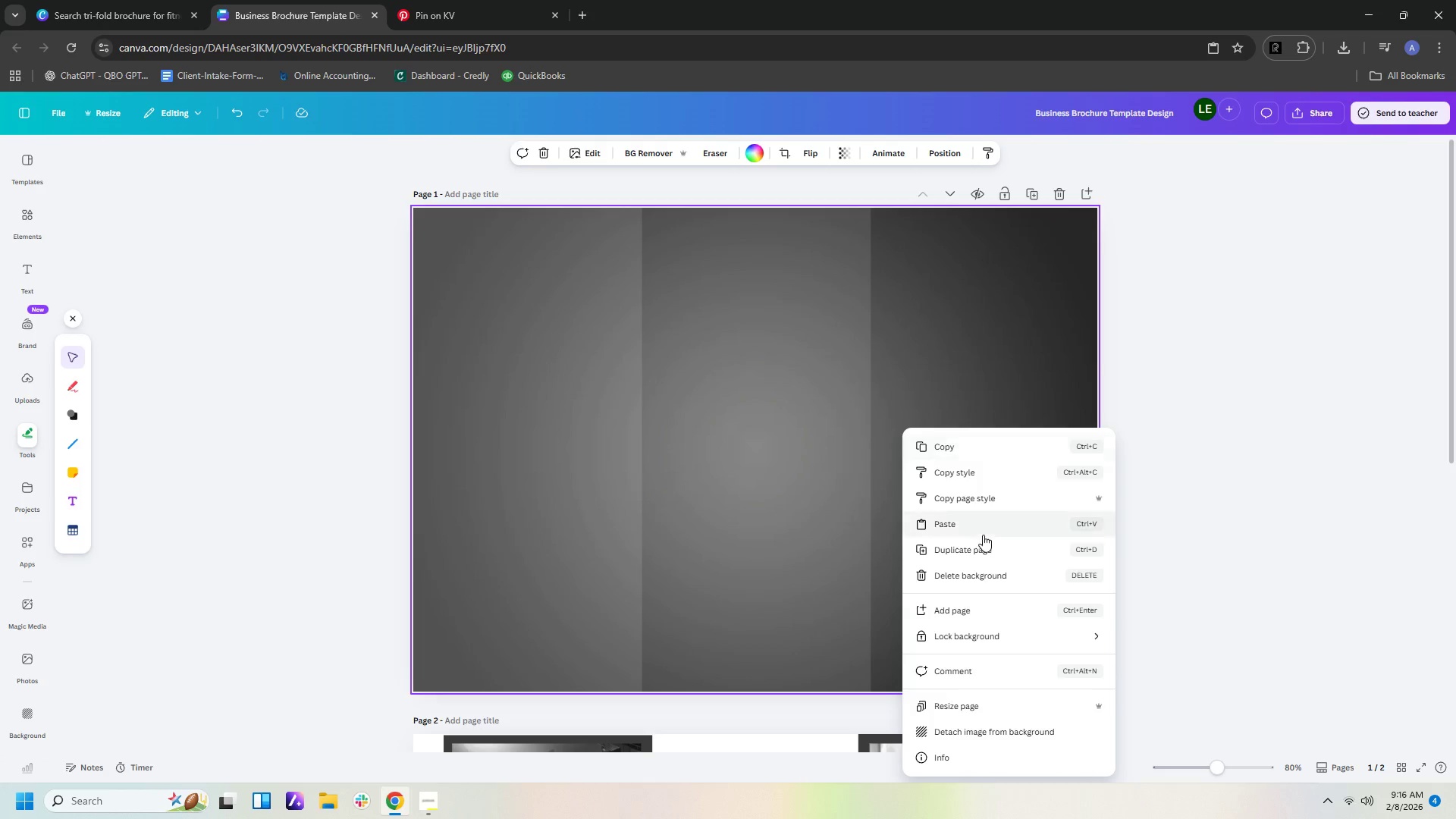 
left_click([977, 539])
 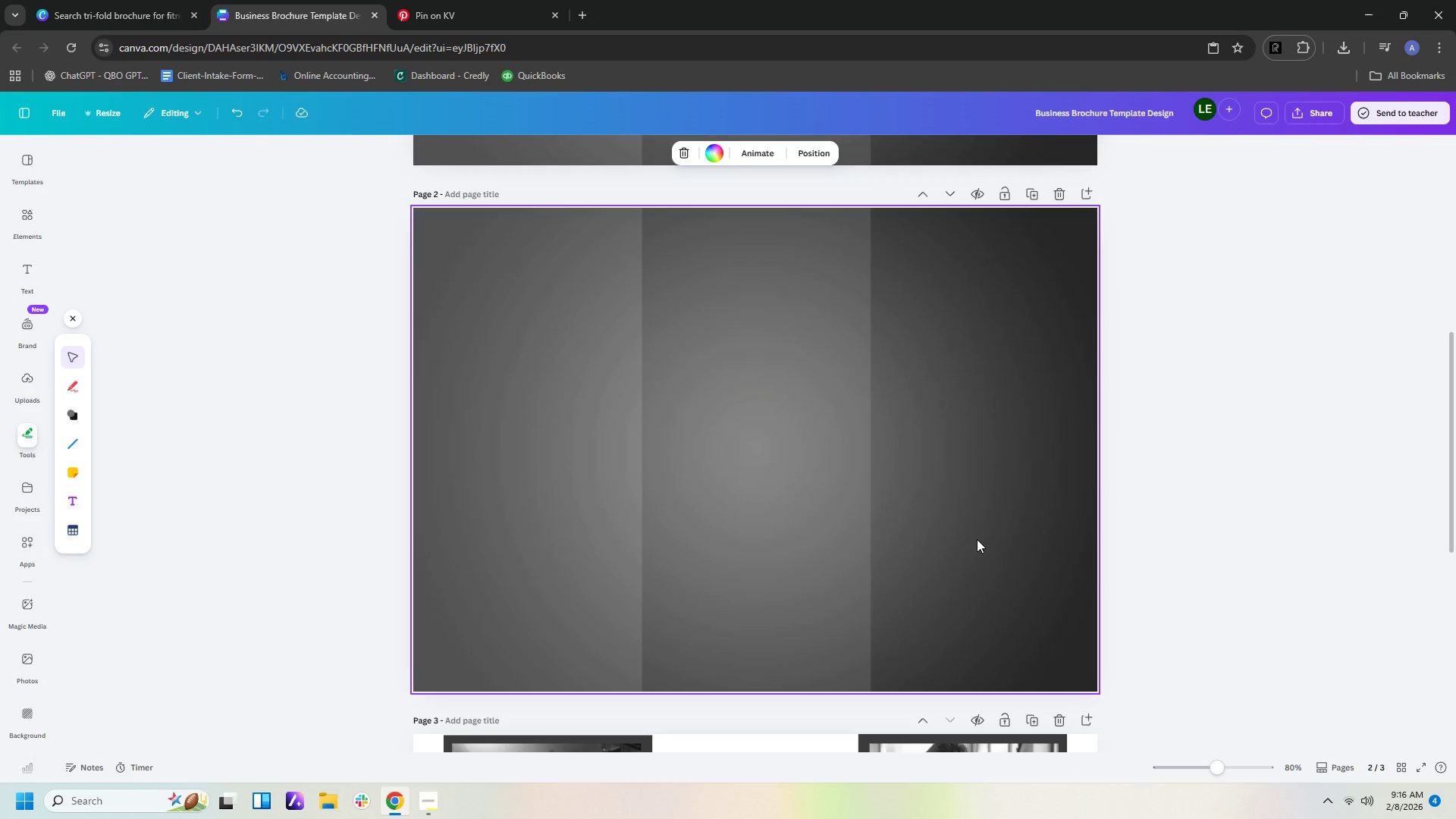 
right_click([952, 349])
 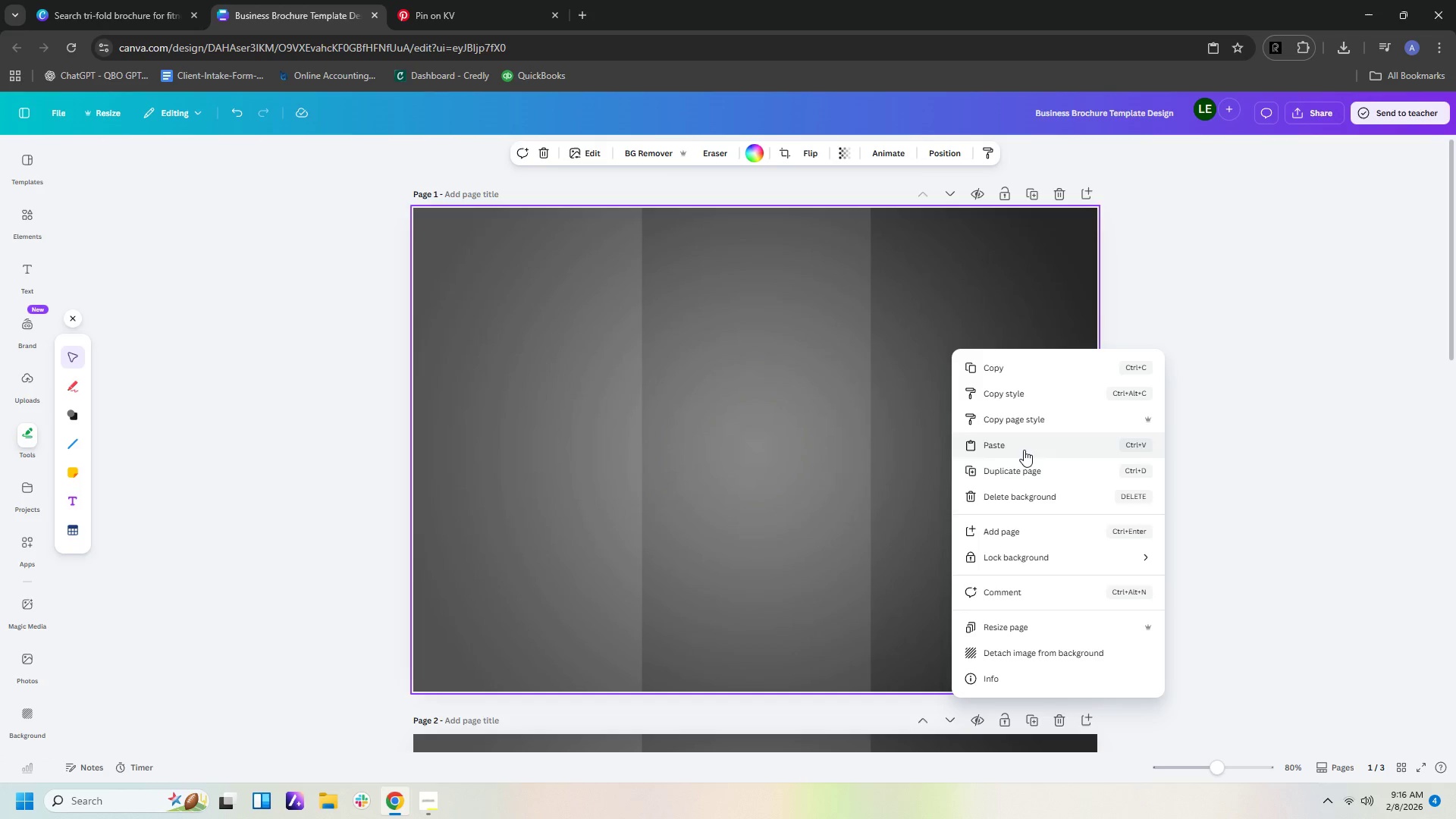 
scroll: coordinate [1093, 464], scroll_direction: up, amount: 10.0
 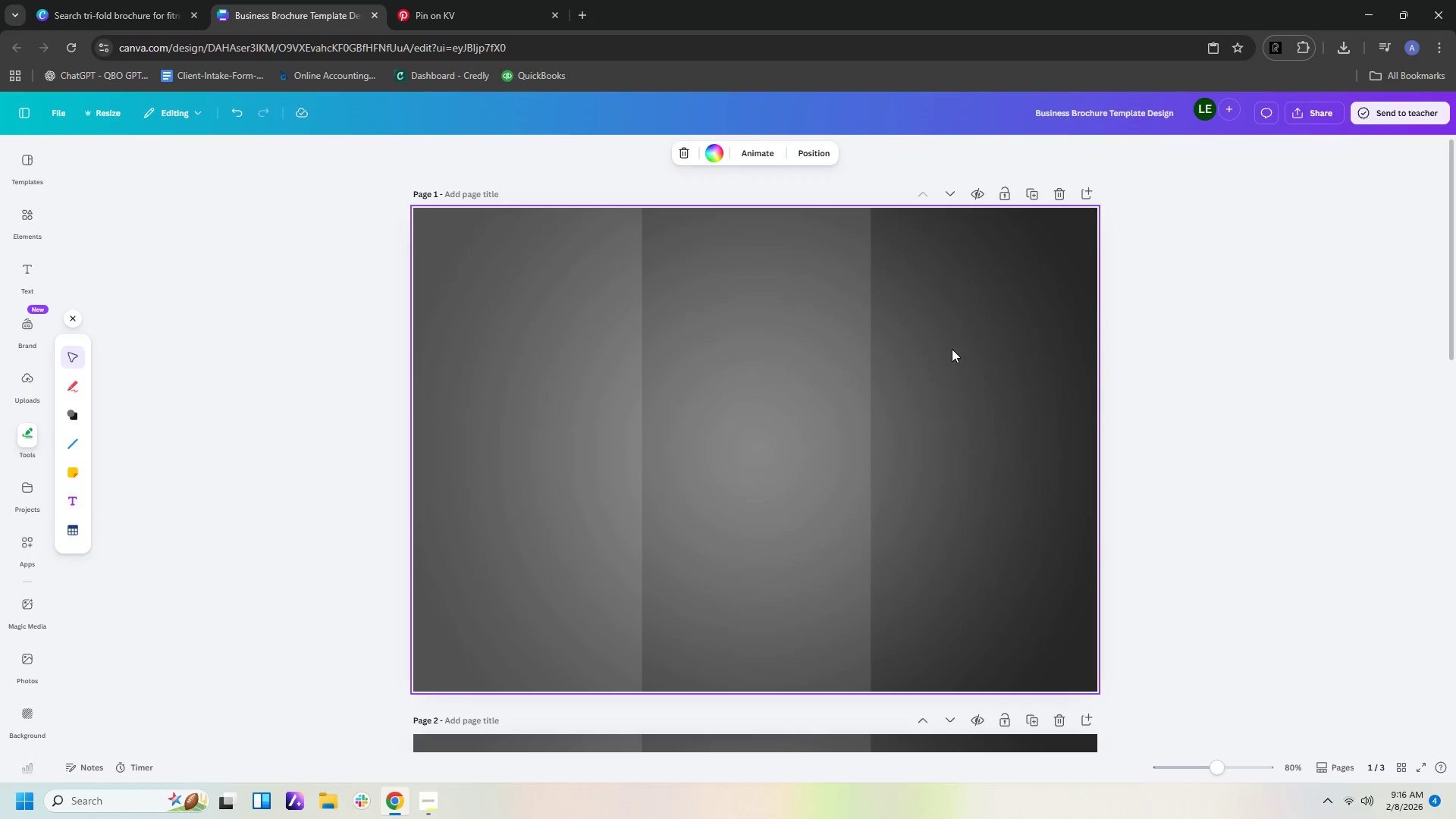 
left_click([1024, 450])
 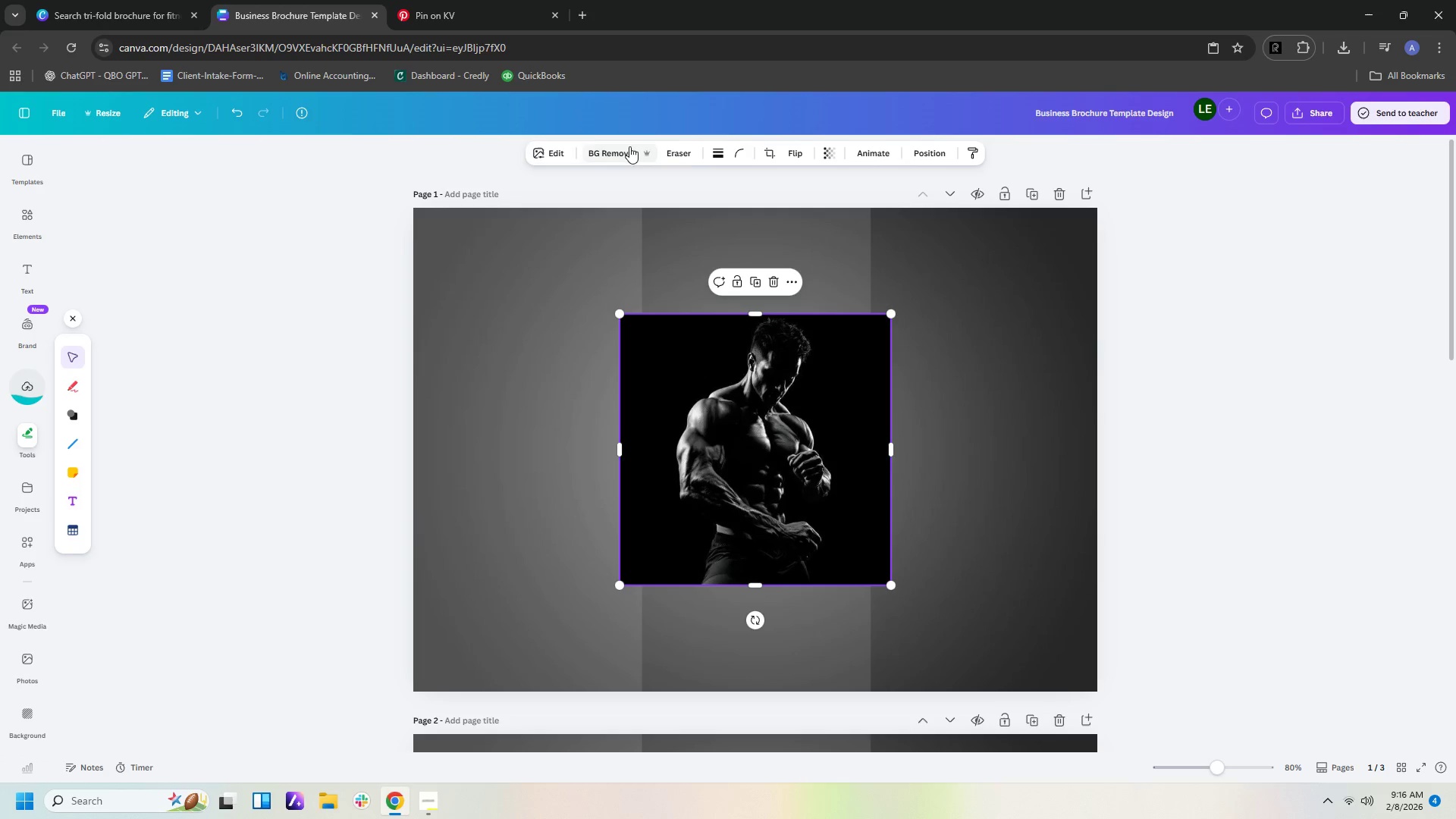 
double_click([589, 149])
 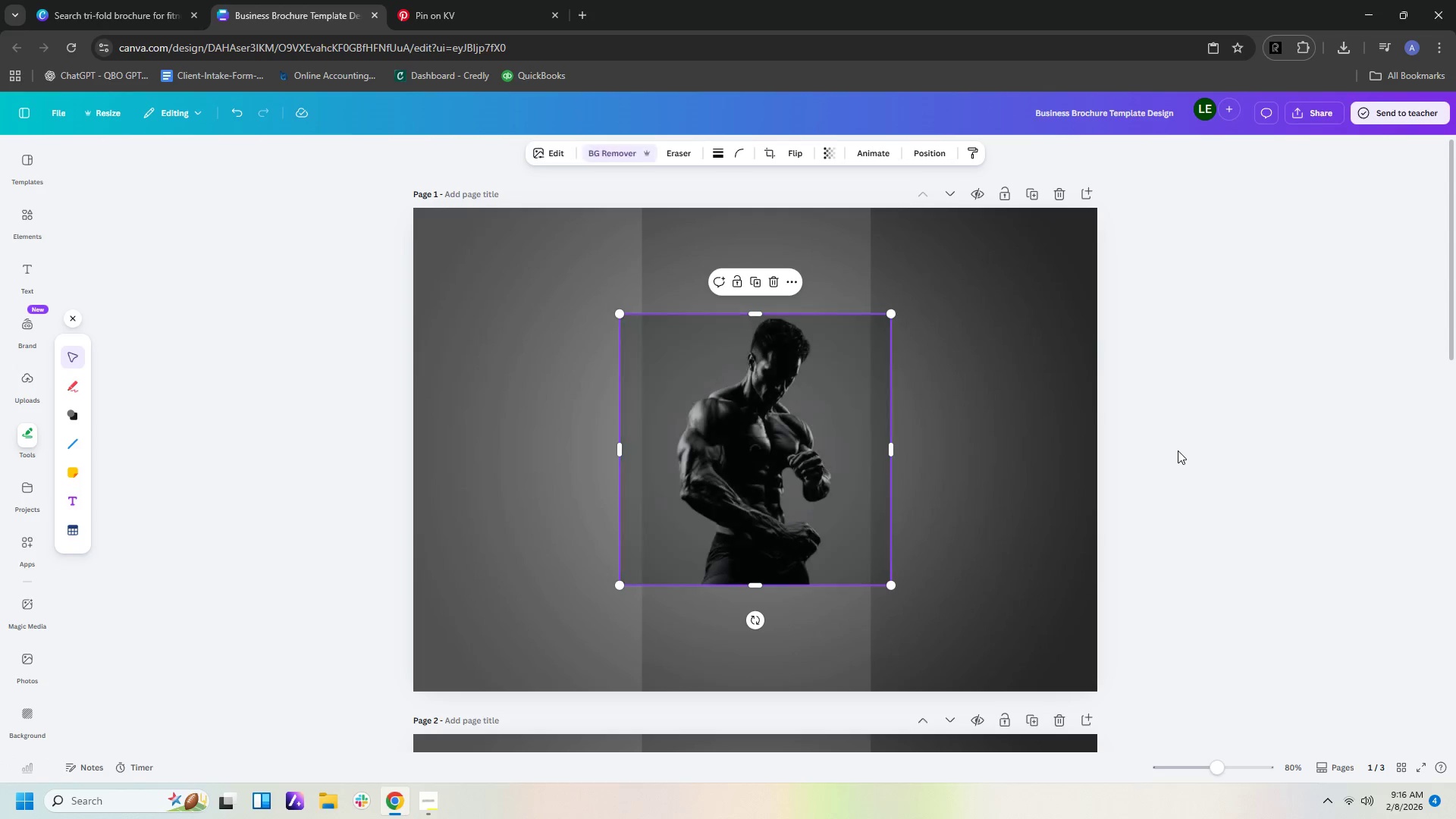 
wait(5.03)
 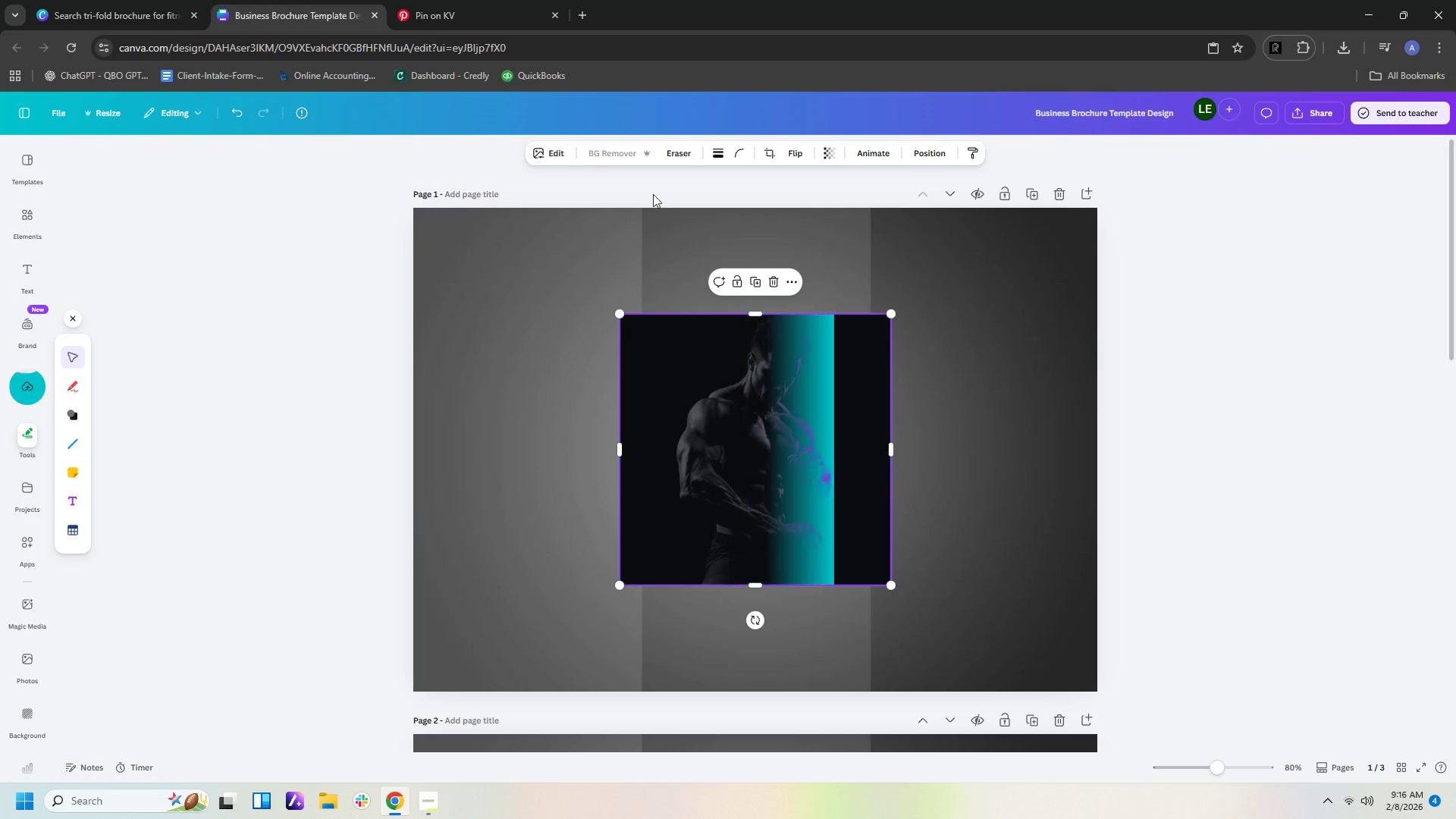 
left_click_drag(start_coordinate=[890, 448], to_coordinate=[850, 453])
 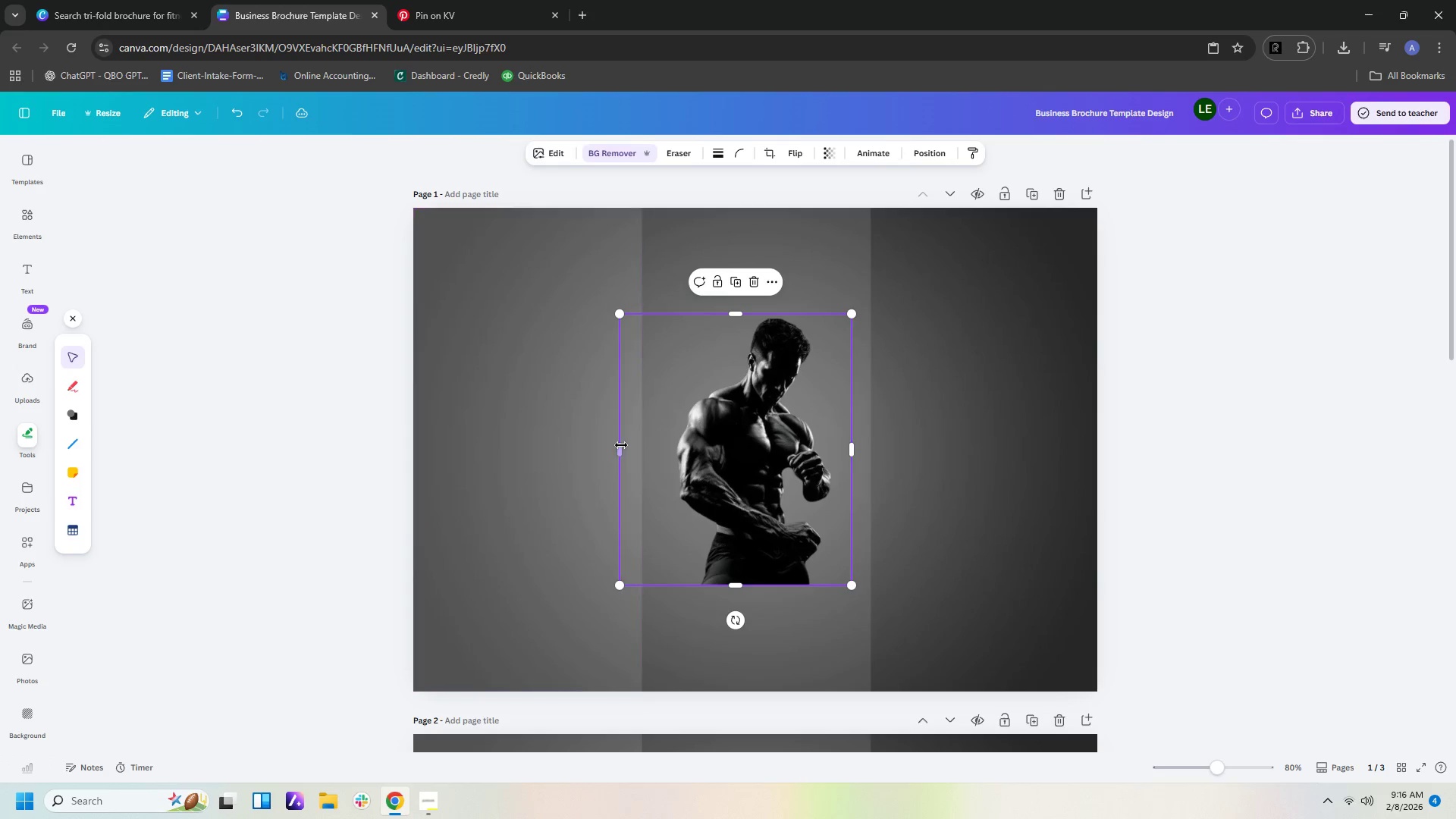 
left_click_drag(start_coordinate=[621, 445], to_coordinate=[672, 447])
 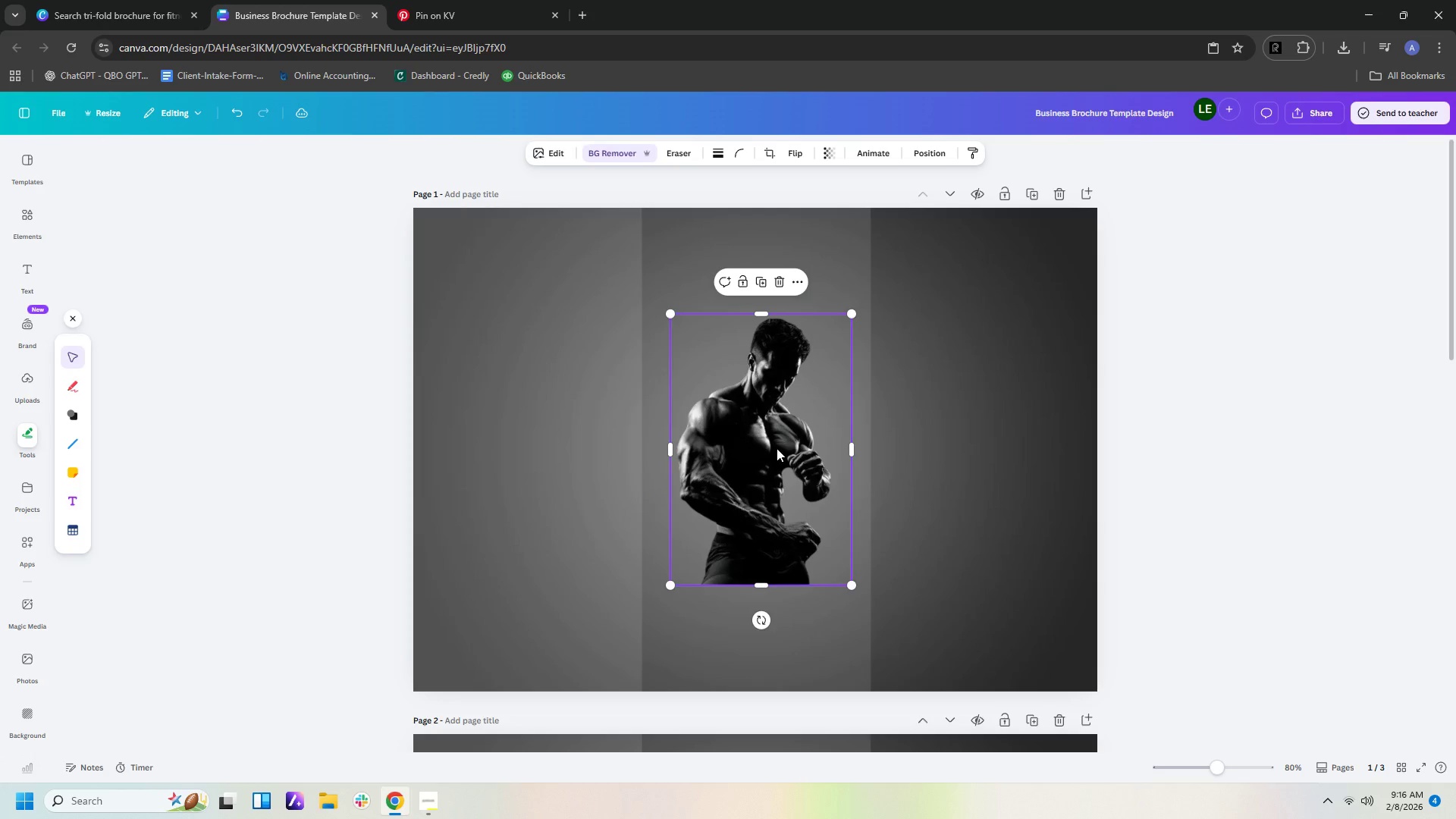 
left_click_drag(start_coordinate=[777, 448], to_coordinate=[981, 555])
 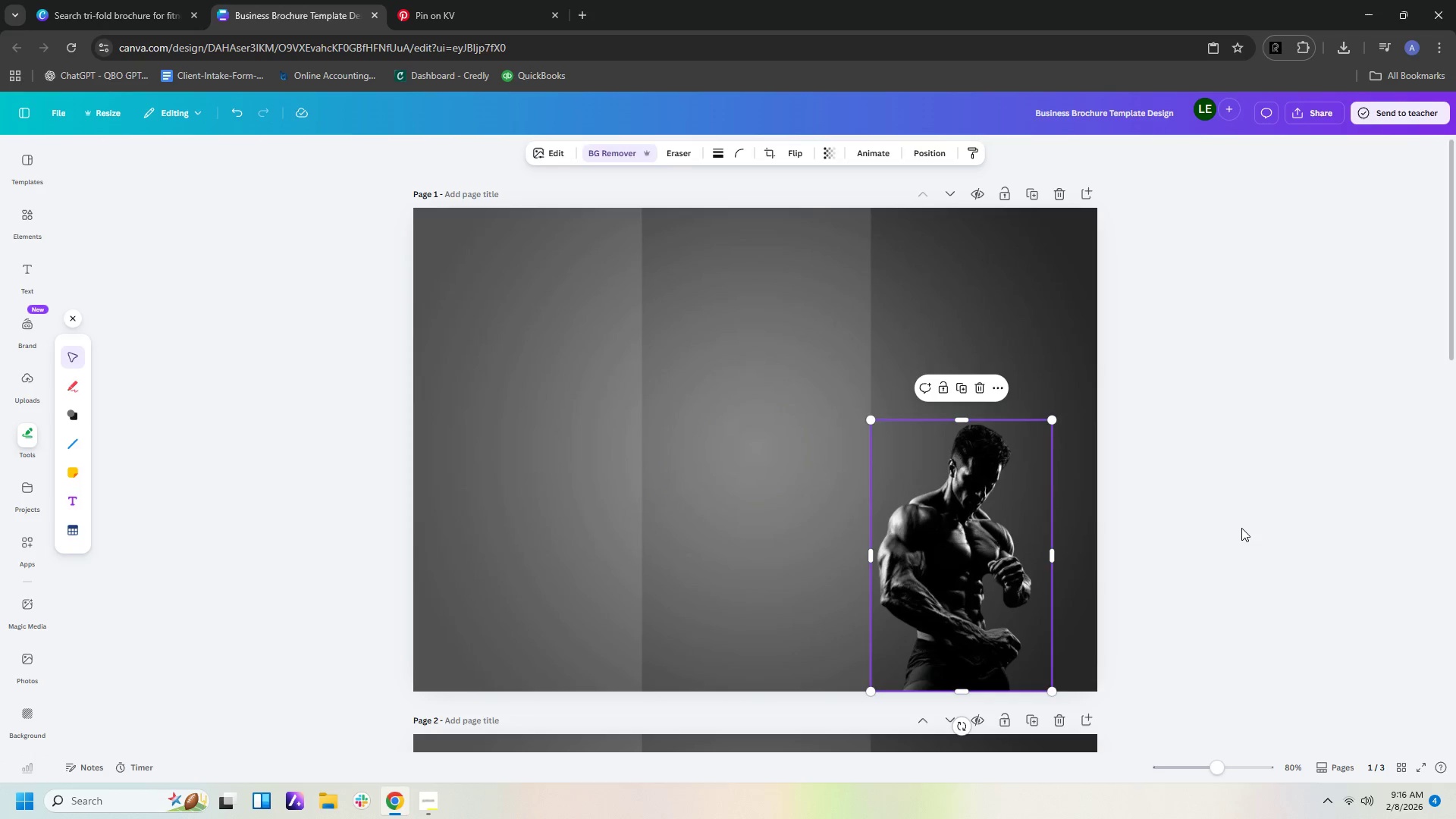 
left_click([1243, 528])
 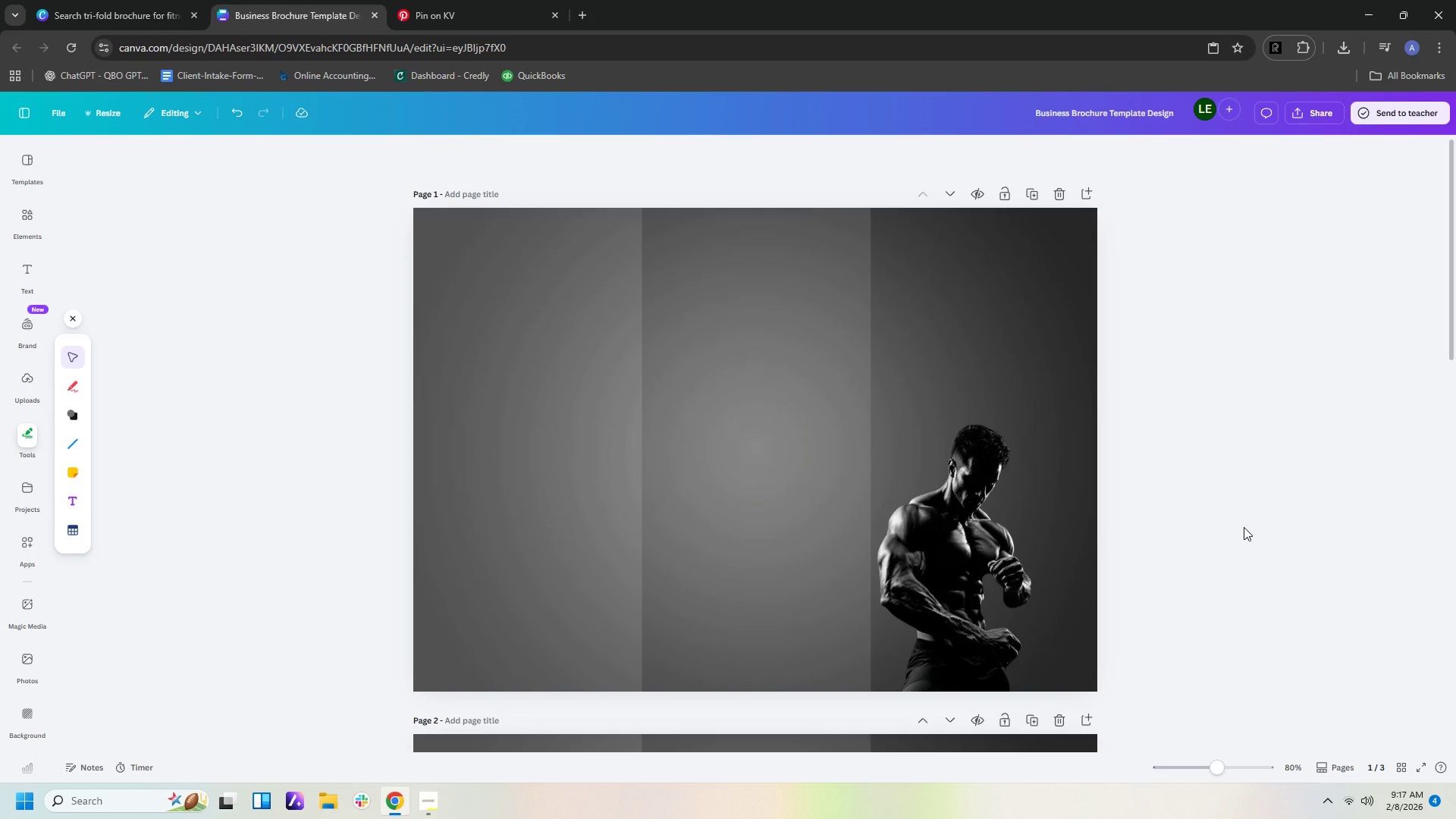 
wait(10.4)
 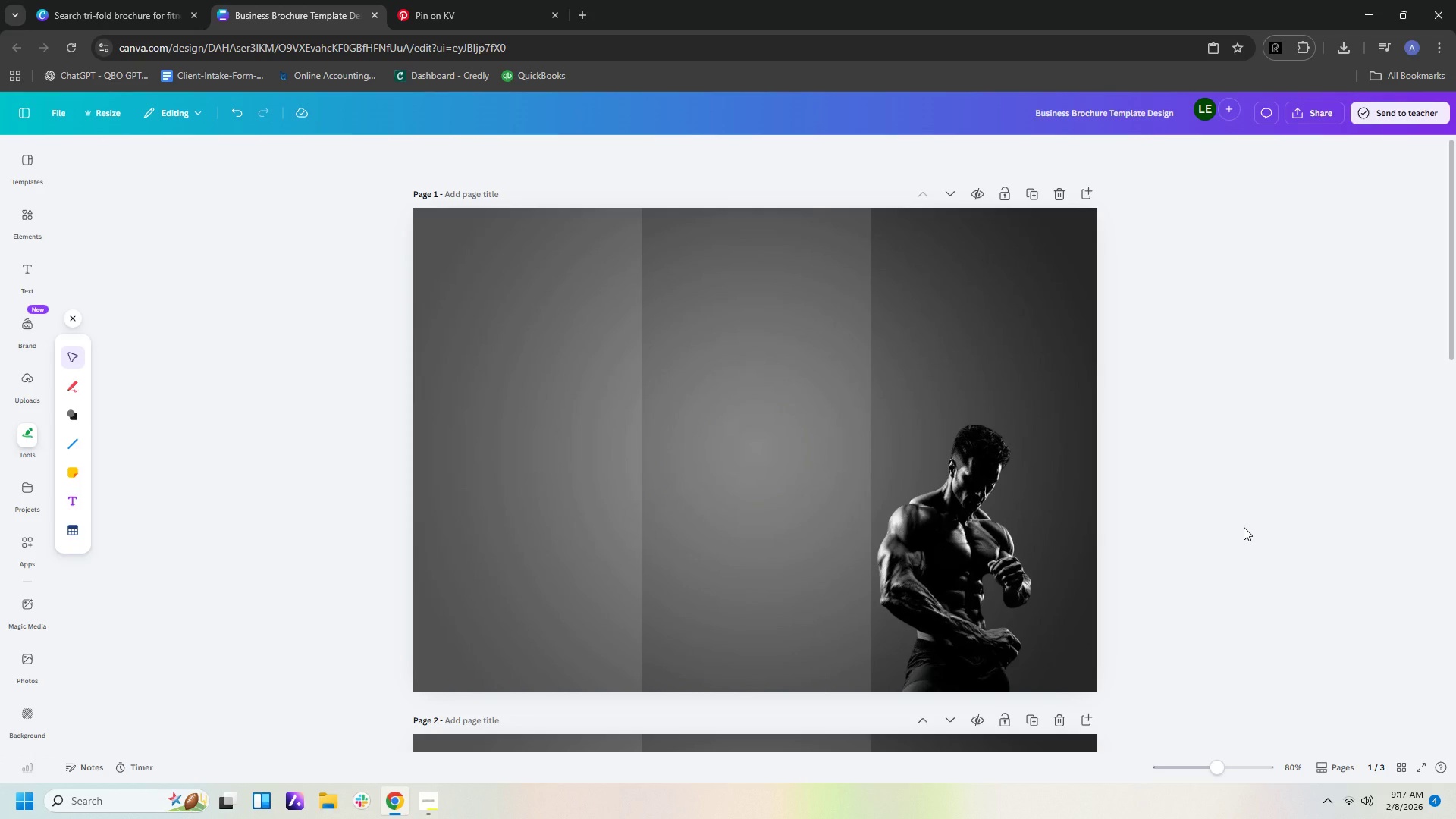 
mouse_move([484, 16])
 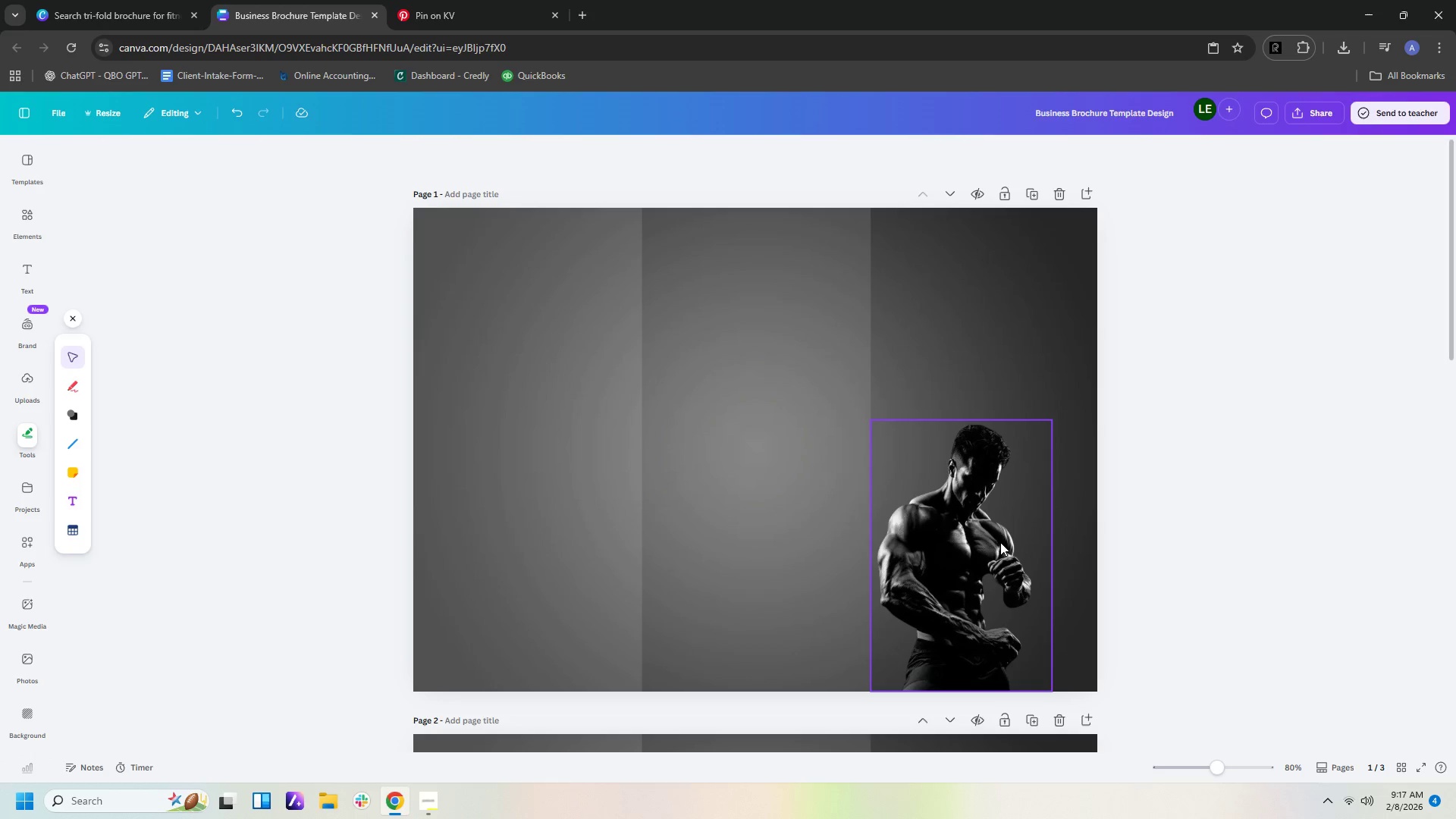 
left_click([993, 547])
 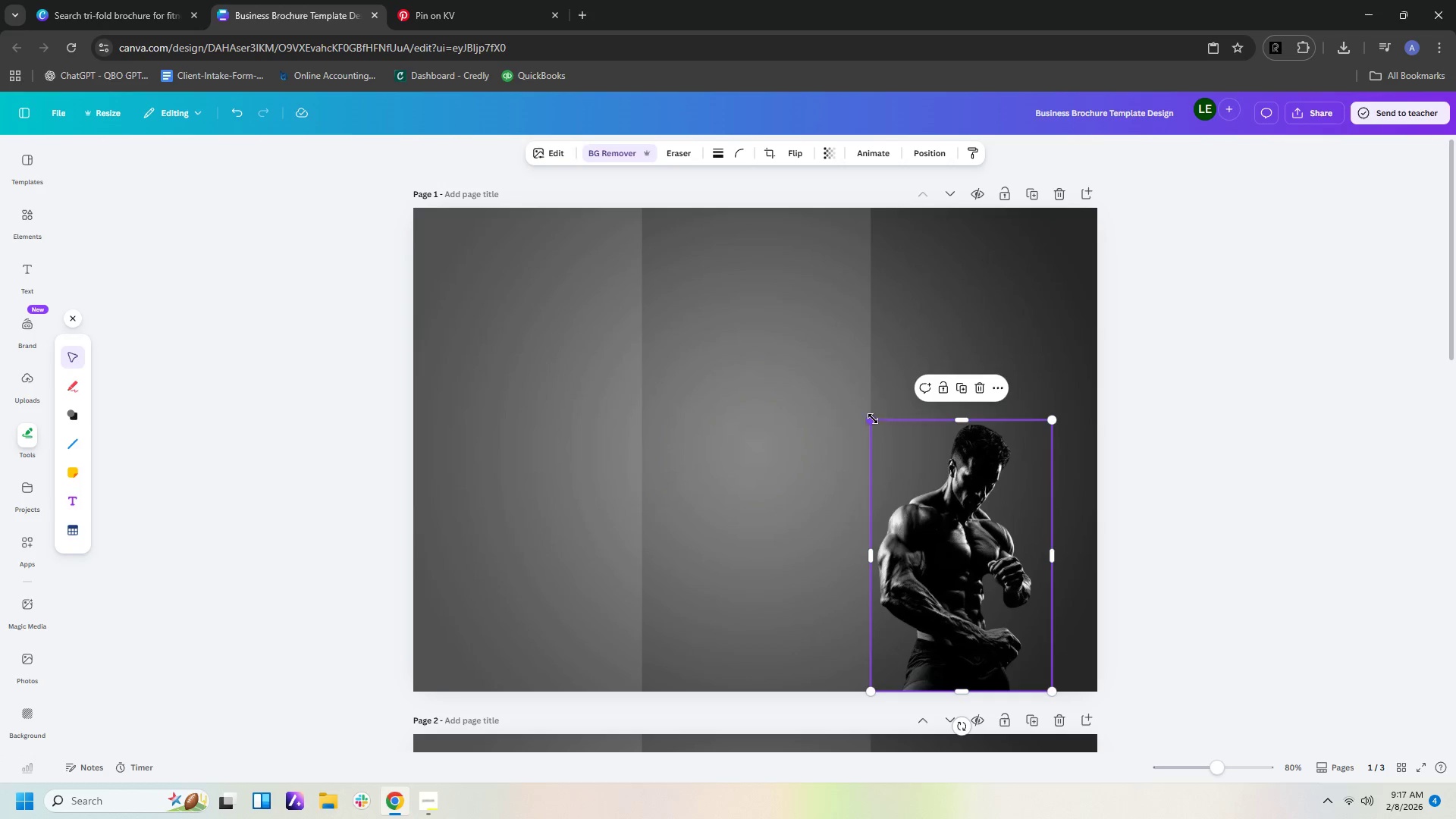 
left_click_drag(start_coordinate=[873, 419], to_coordinate=[806, 318])
 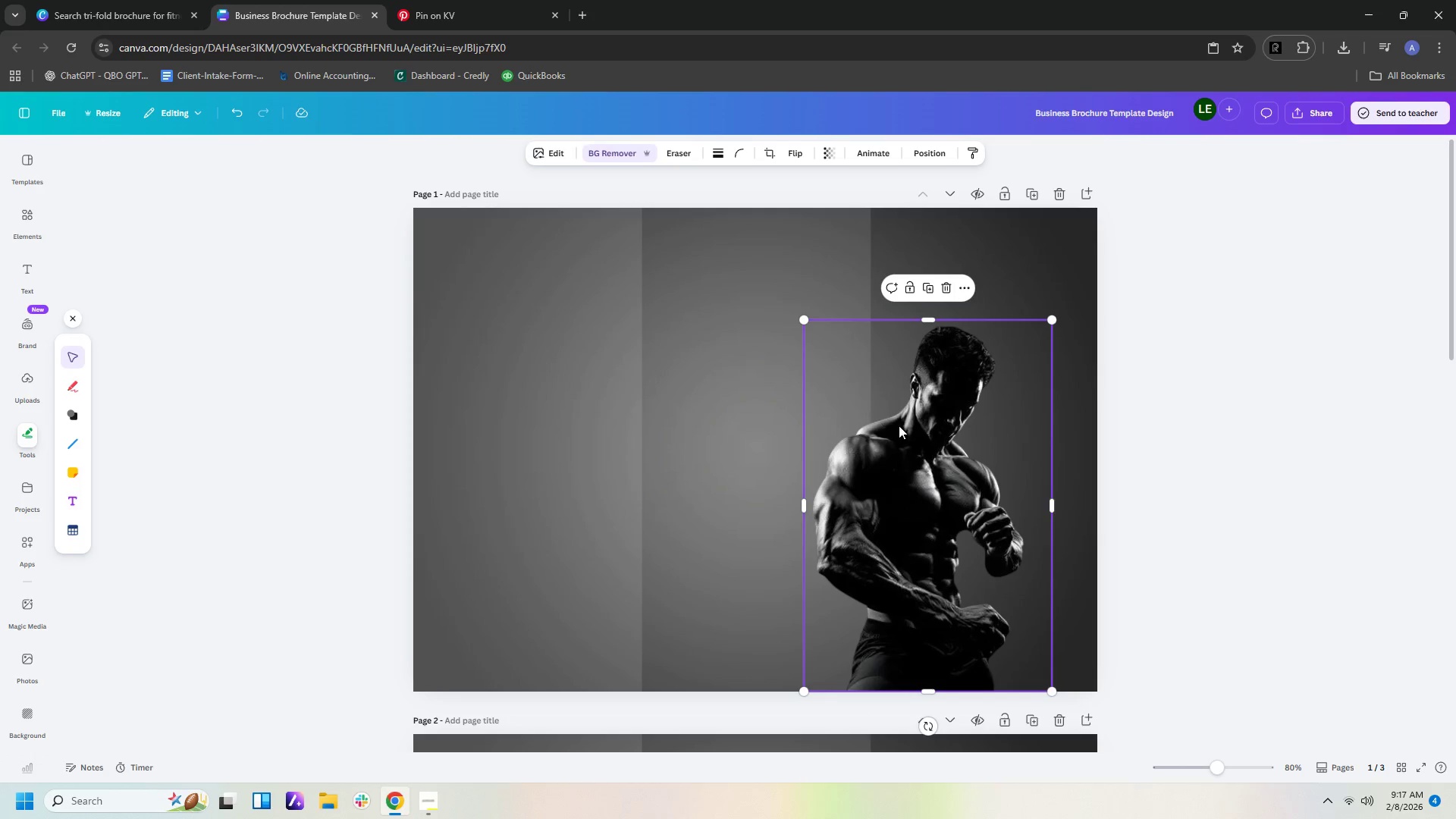 
left_click_drag(start_coordinate=[903, 426], to_coordinate=[934, 429])
 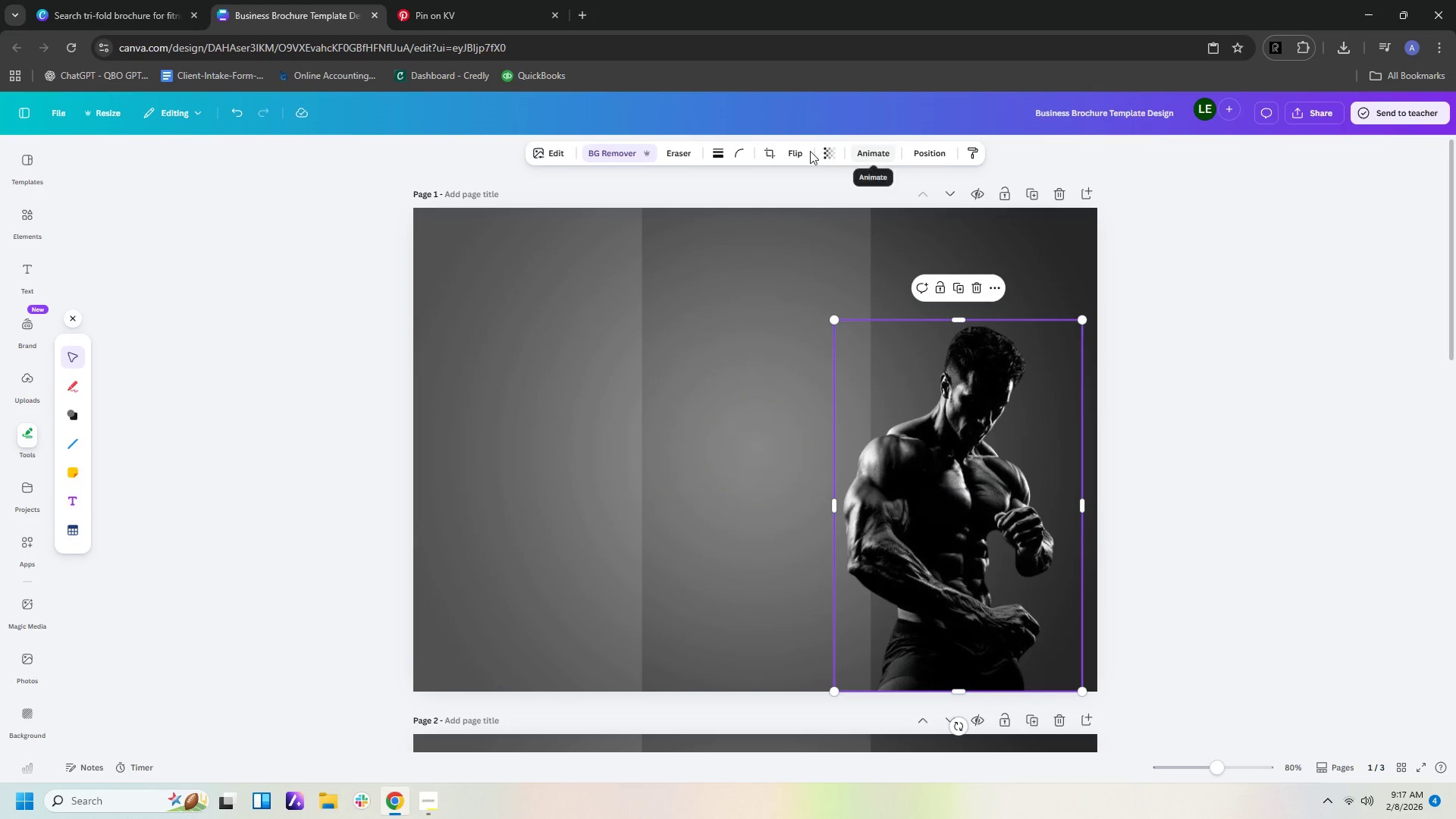 
left_click([830, 150])
 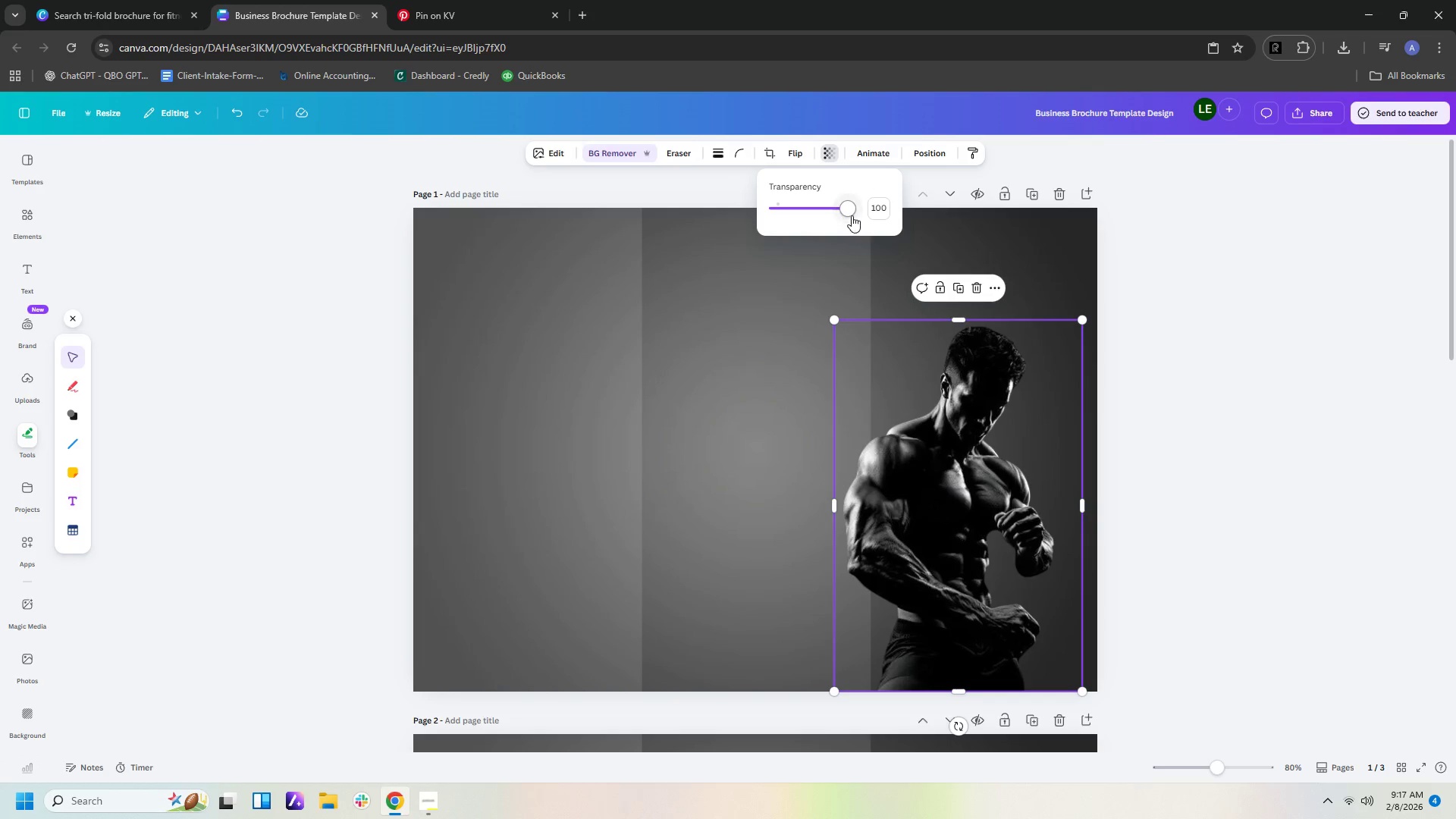 
left_click_drag(start_coordinate=[850, 212], to_coordinate=[819, 216])
 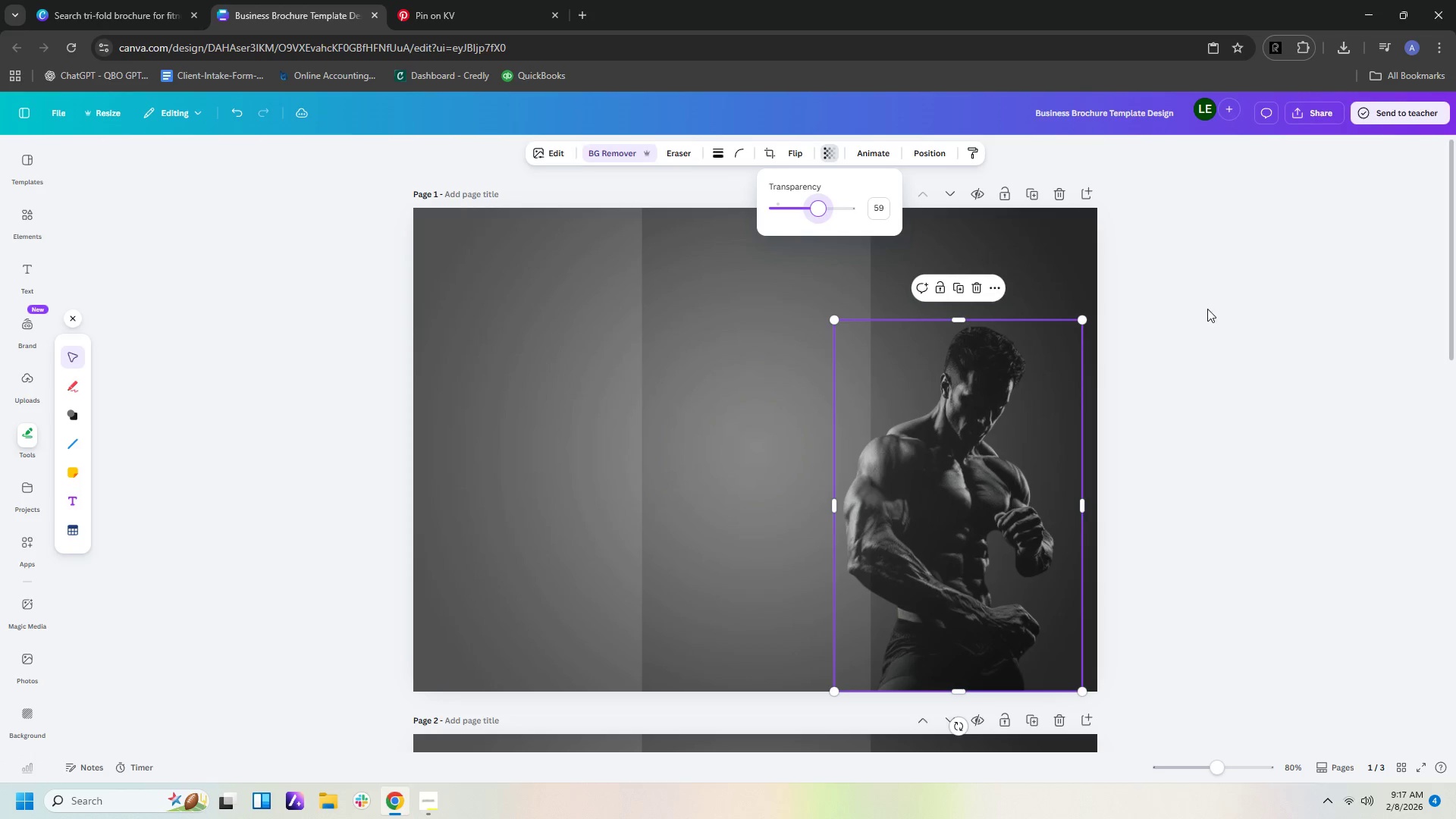 
left_click([1207, 309])
 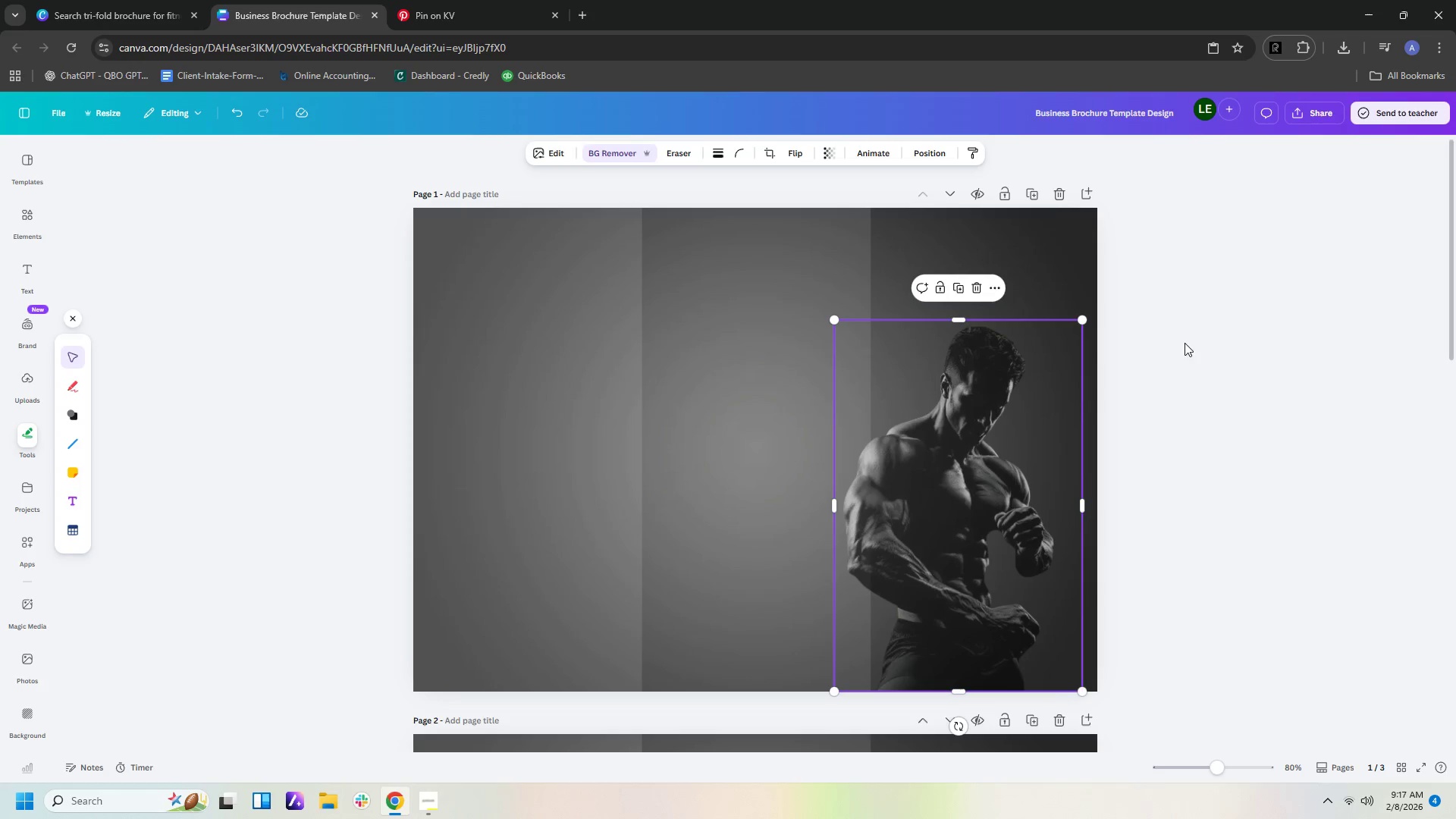 
left_click([961, 521])
 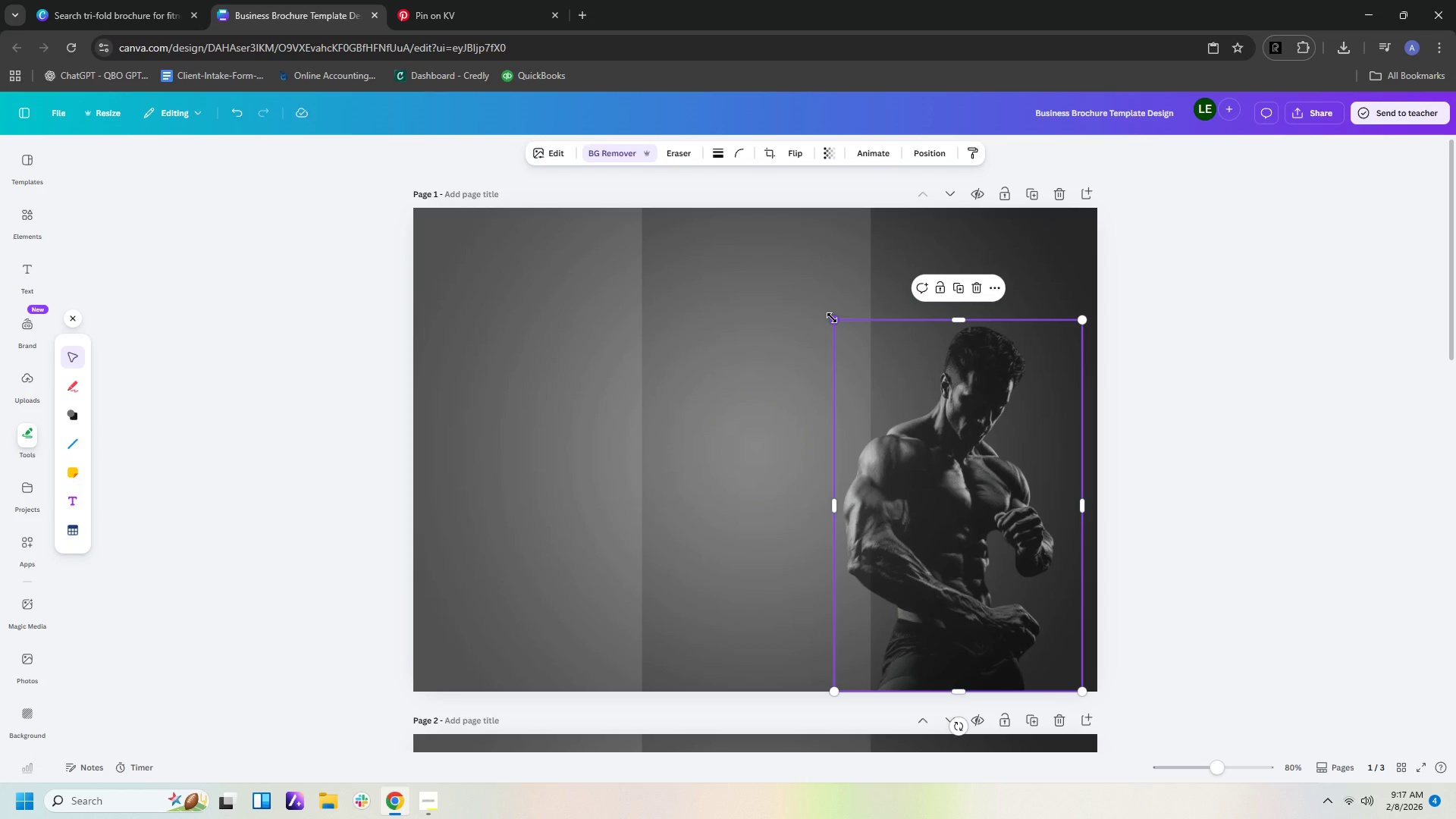 
left_click_drag(start_coordinate=[832, 318], to_coordinate=[739, 290])
 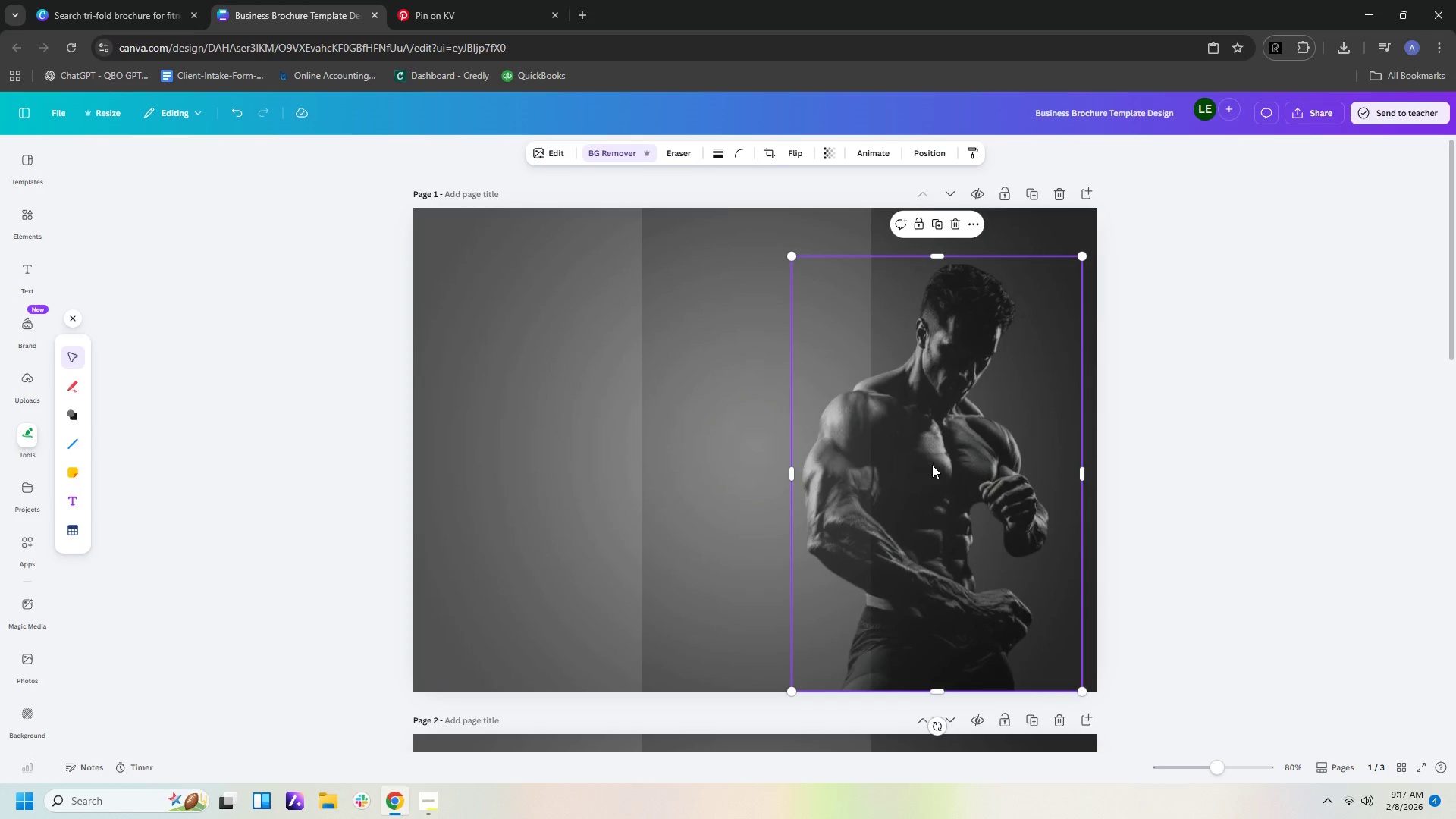 
left_click_drag(start_coordinate=[932, 465], to_coordinate=[893, 467])
 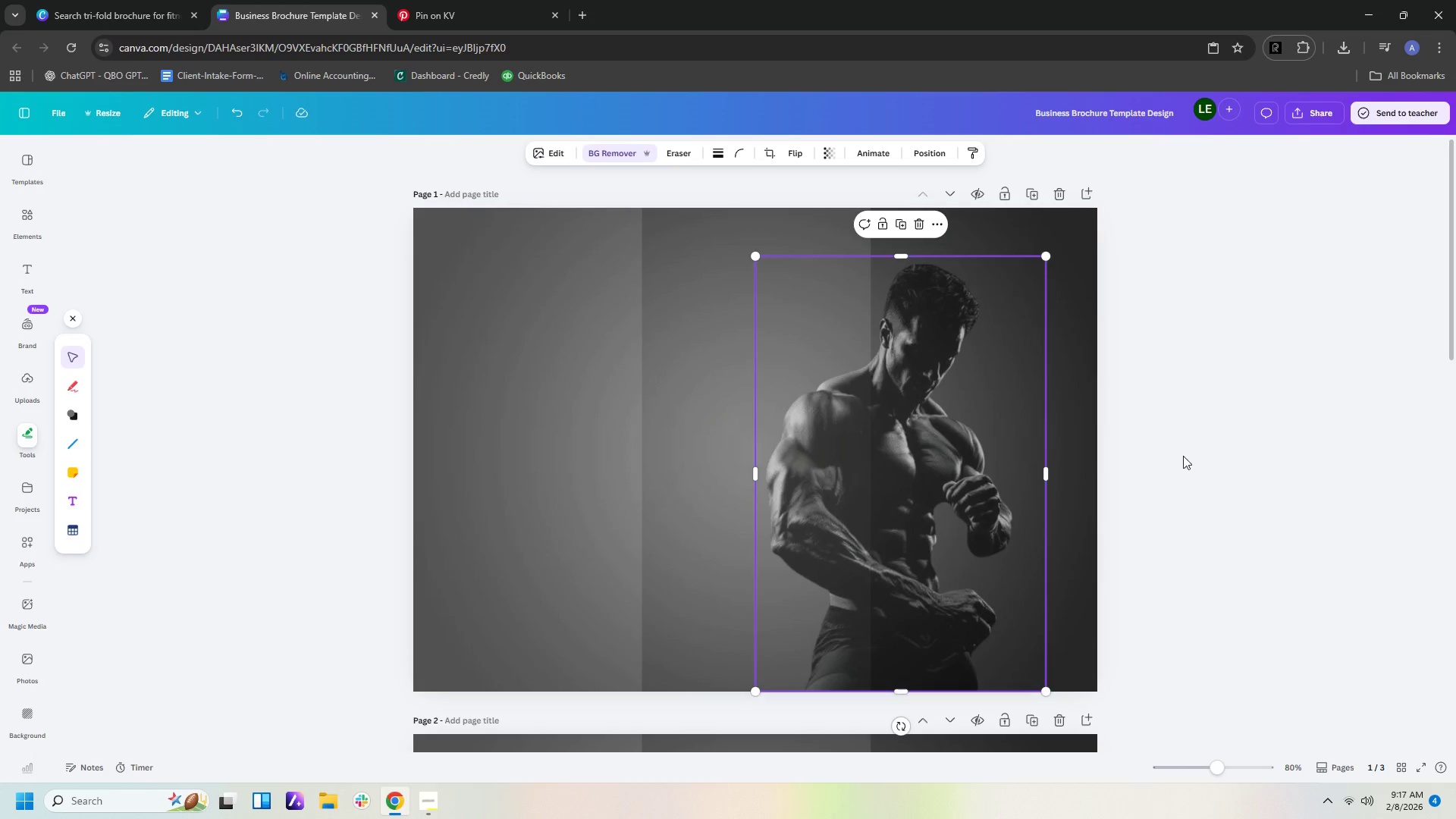 
left_click([1213, 456])
 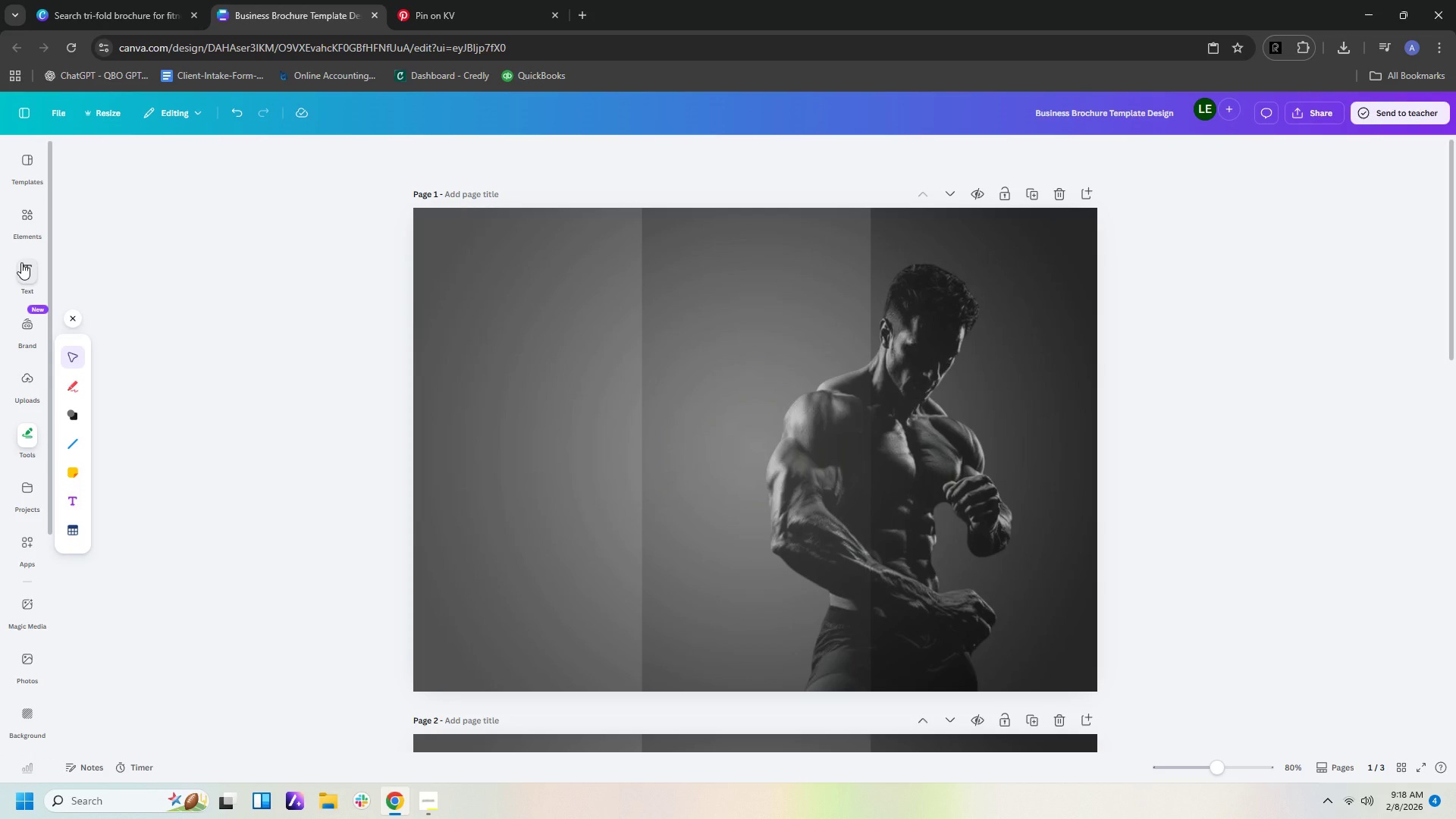 
wait(24.08)
 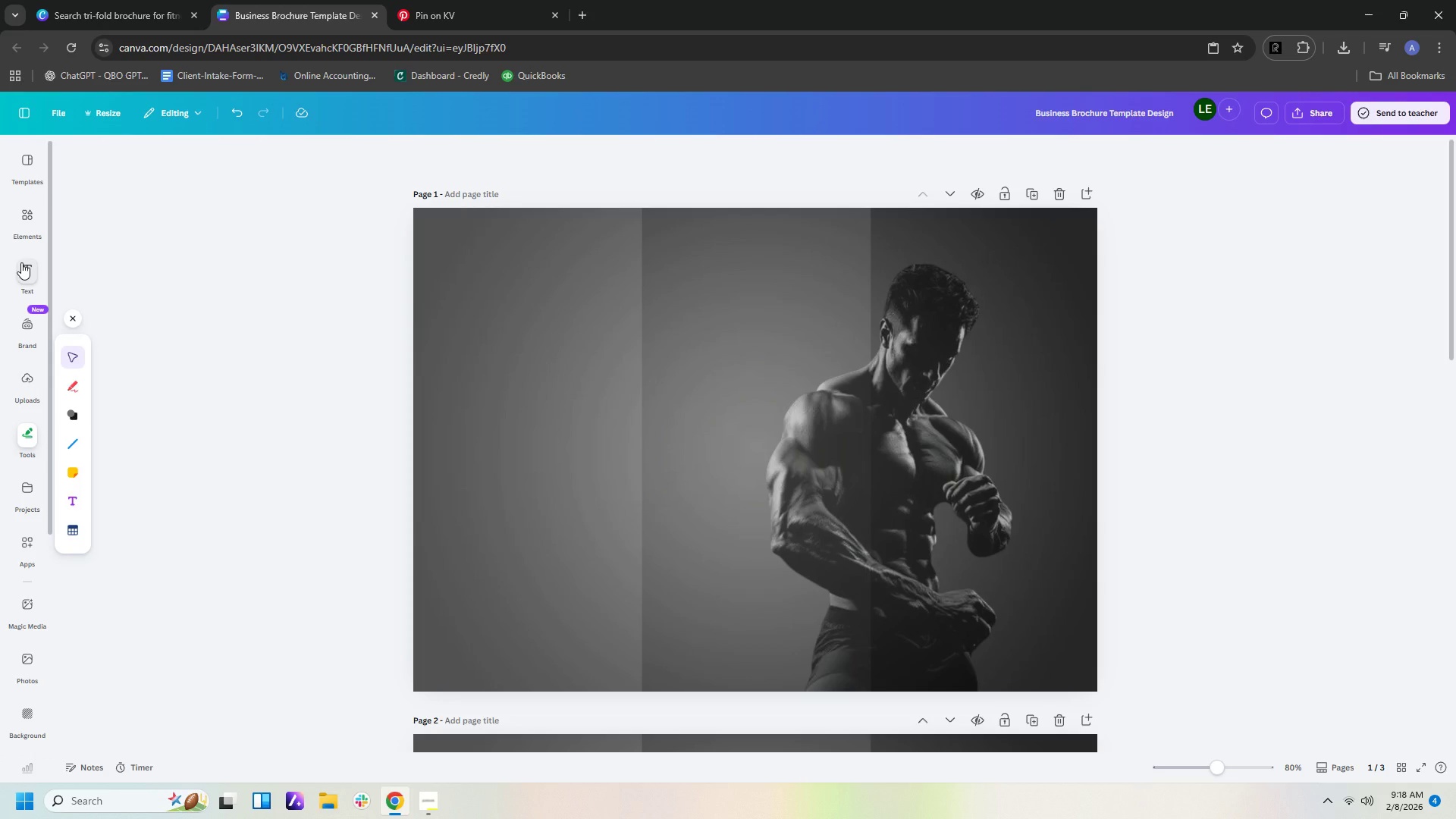 
scroll: coordinate [200, 770], scroll_direction: down, amount: 1.0
 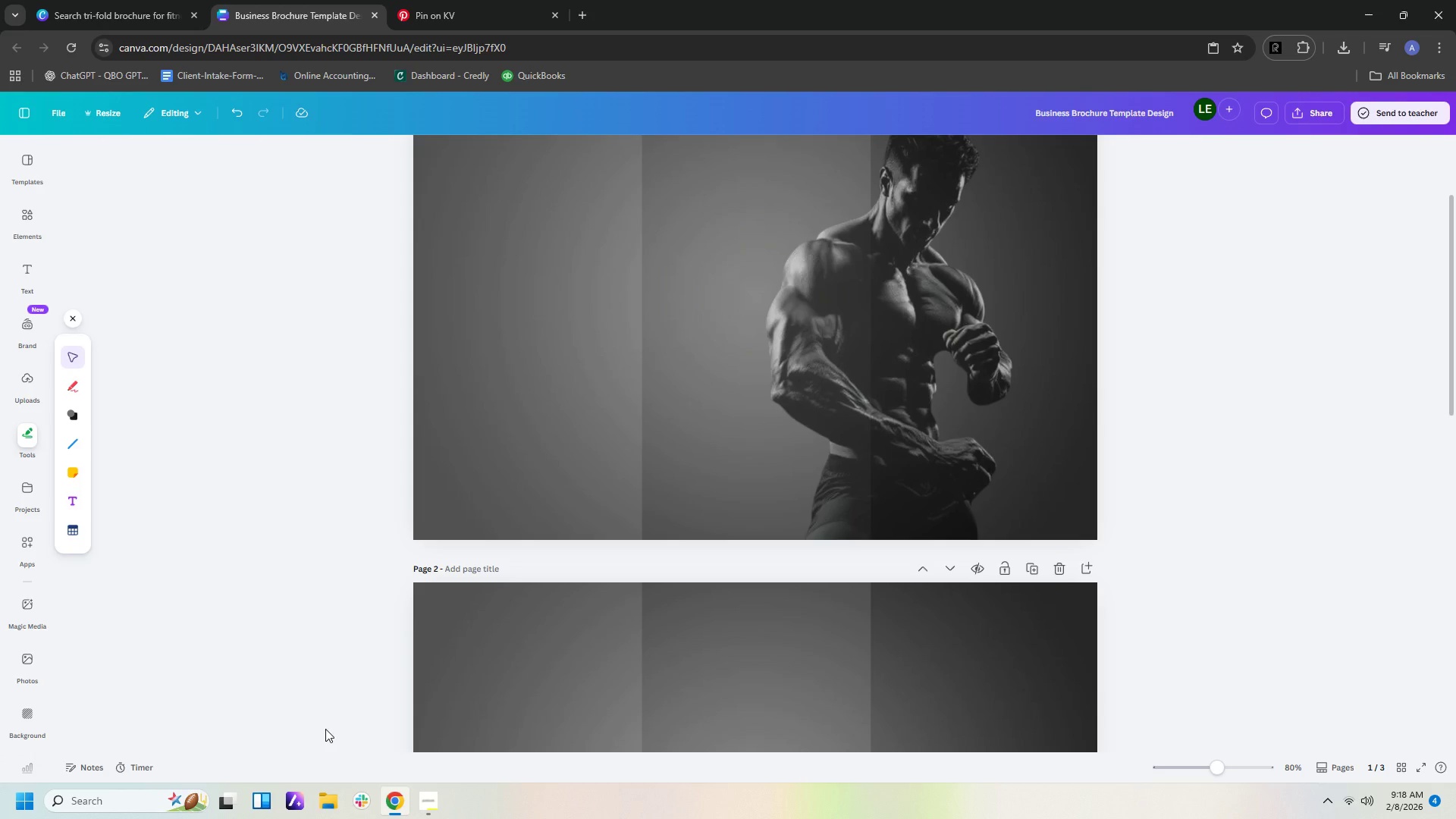 
wait(23.29)
 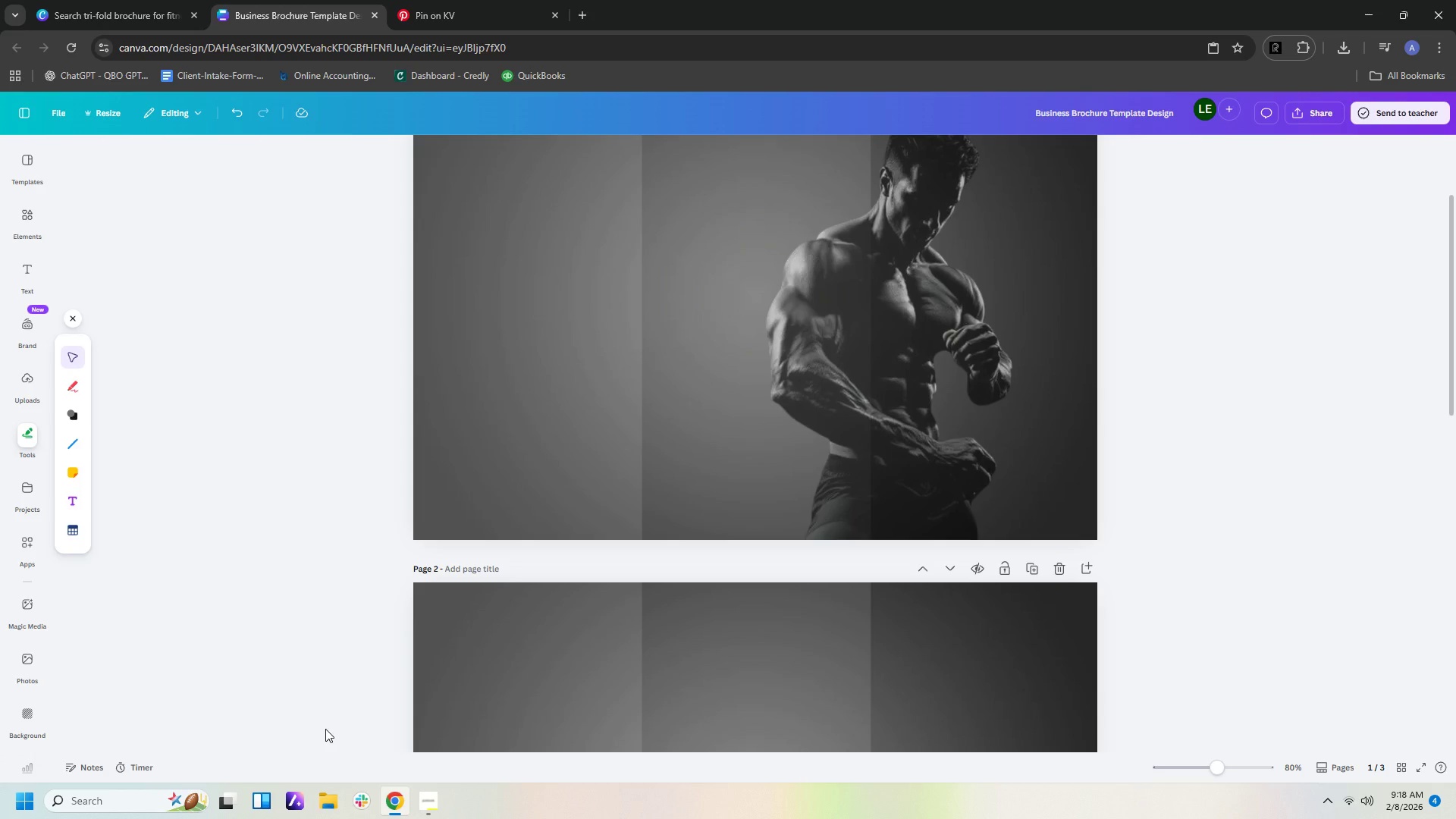 
scroll: coordinate [285, 792], scroll_direction: down, amount: 2.0
 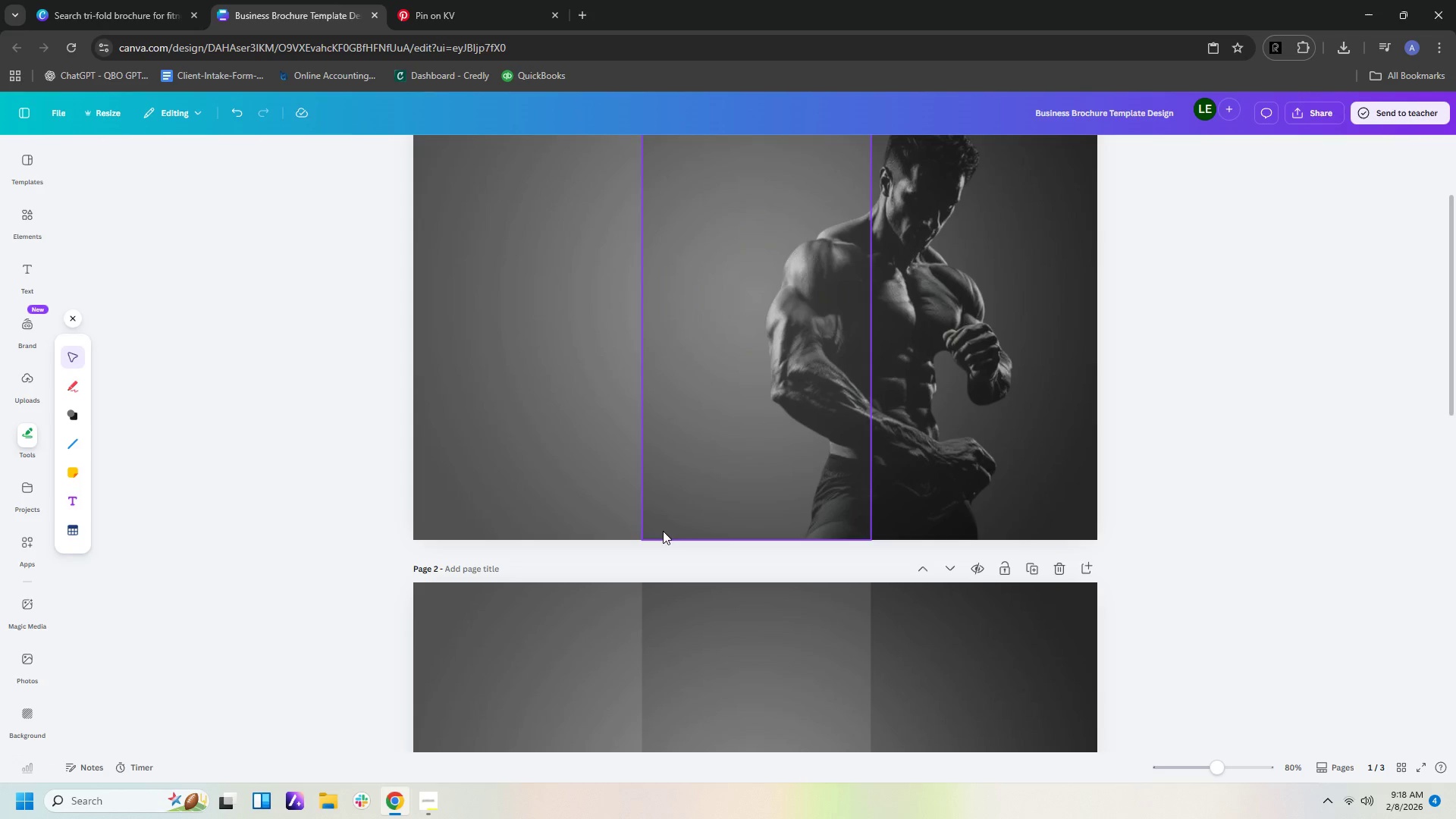 
wait(22.4)
 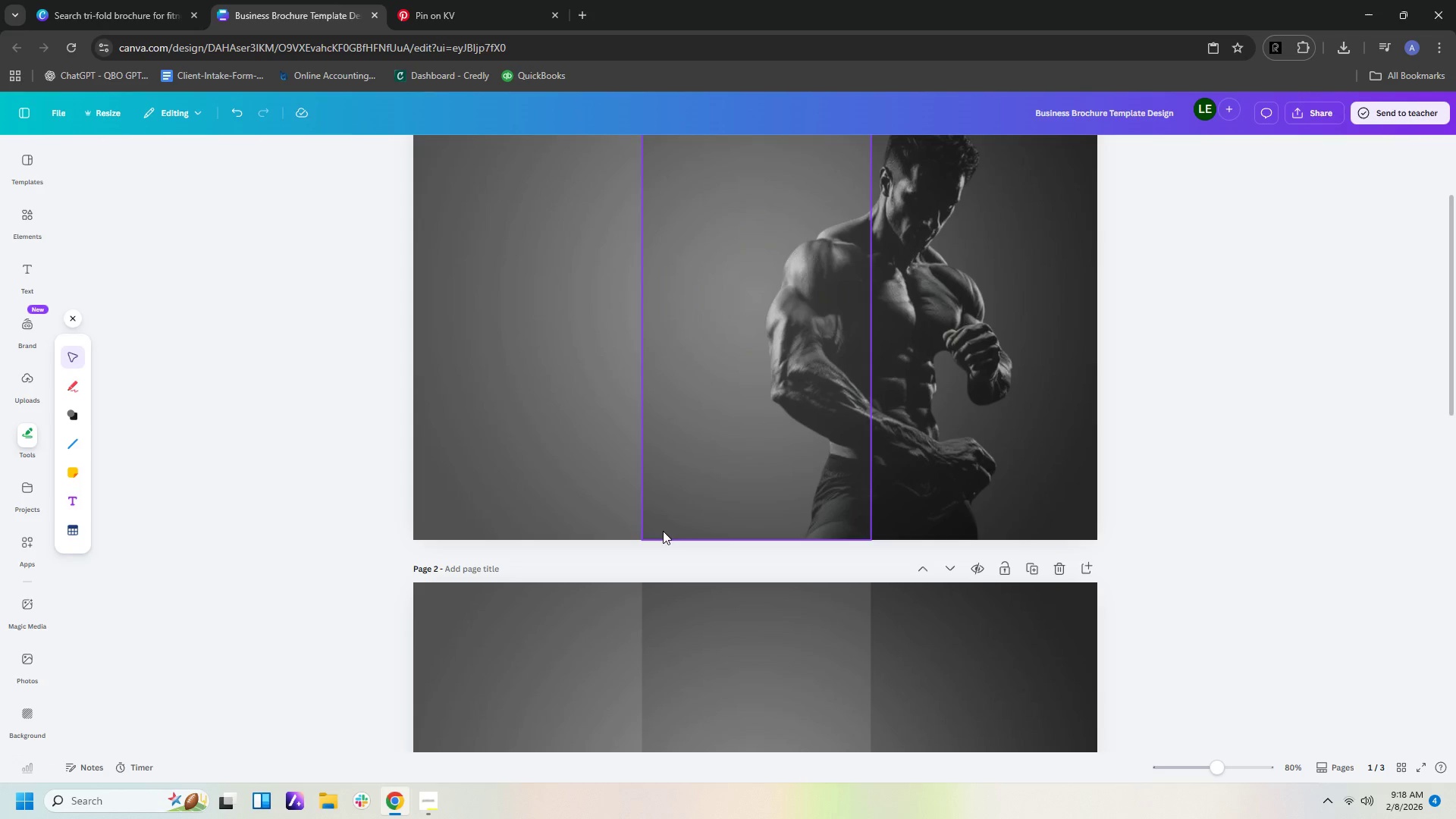 
left_click([32, 279])
 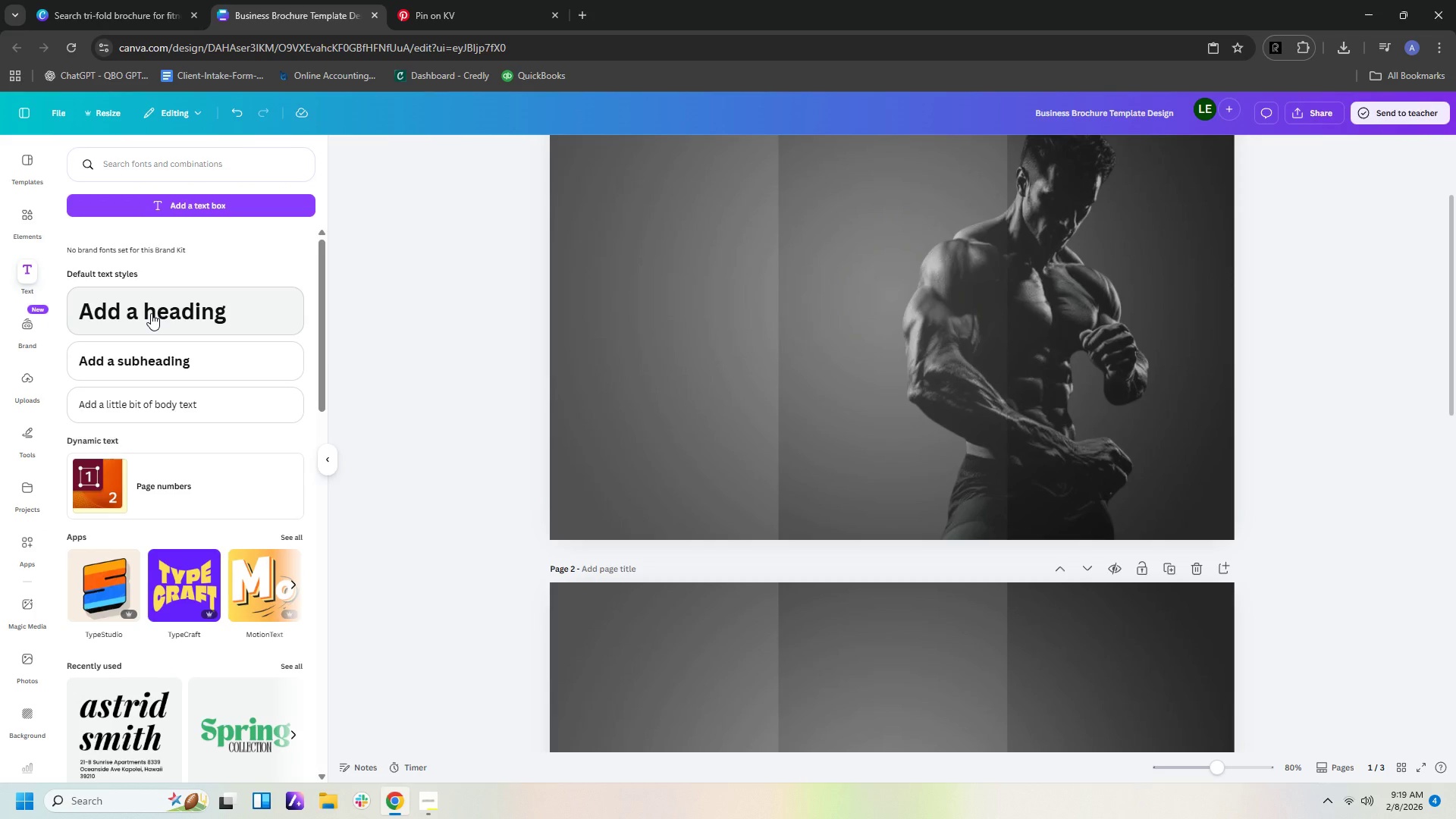 
left_click([151, 313])
 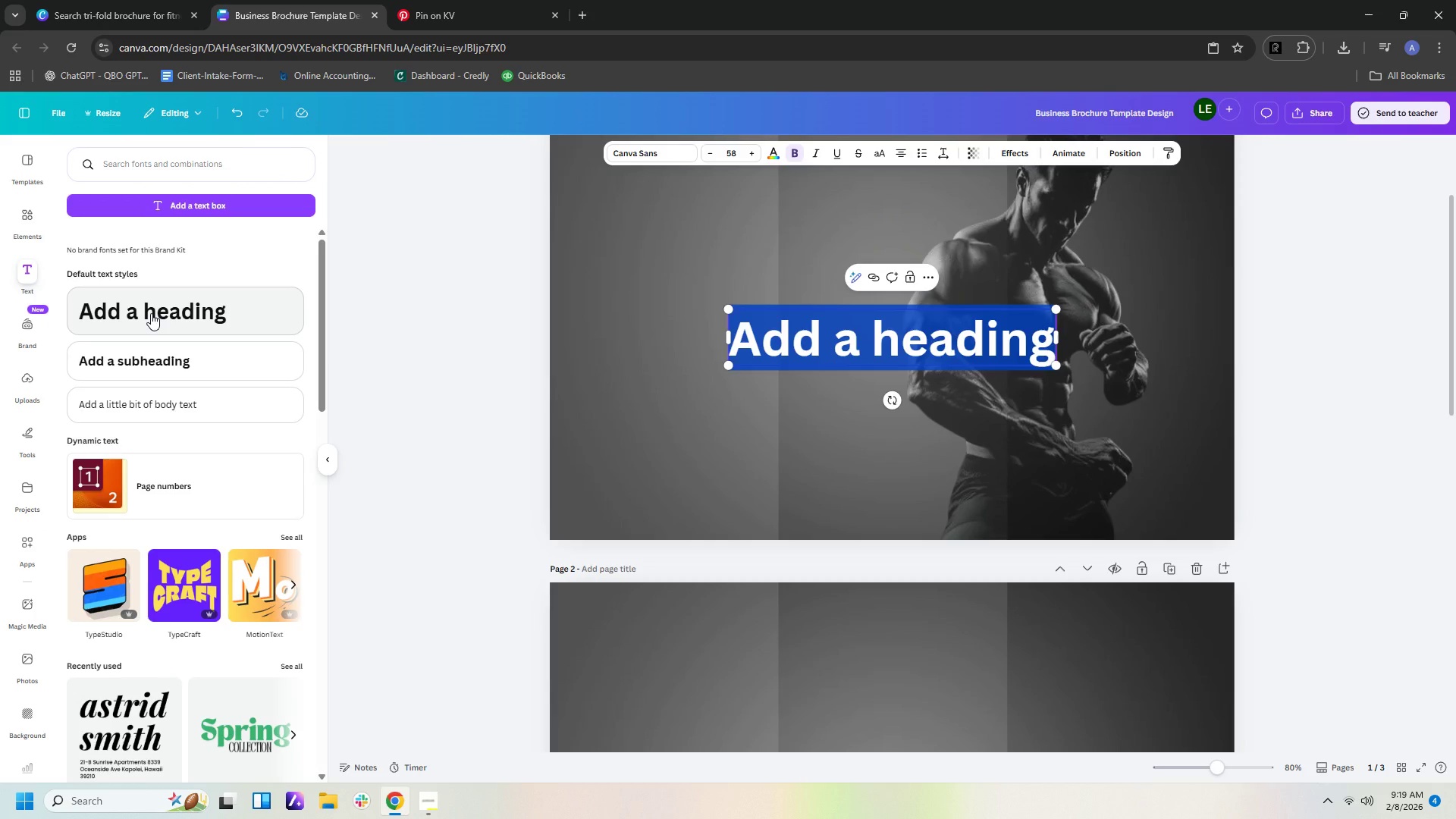 
wait(13.8)
 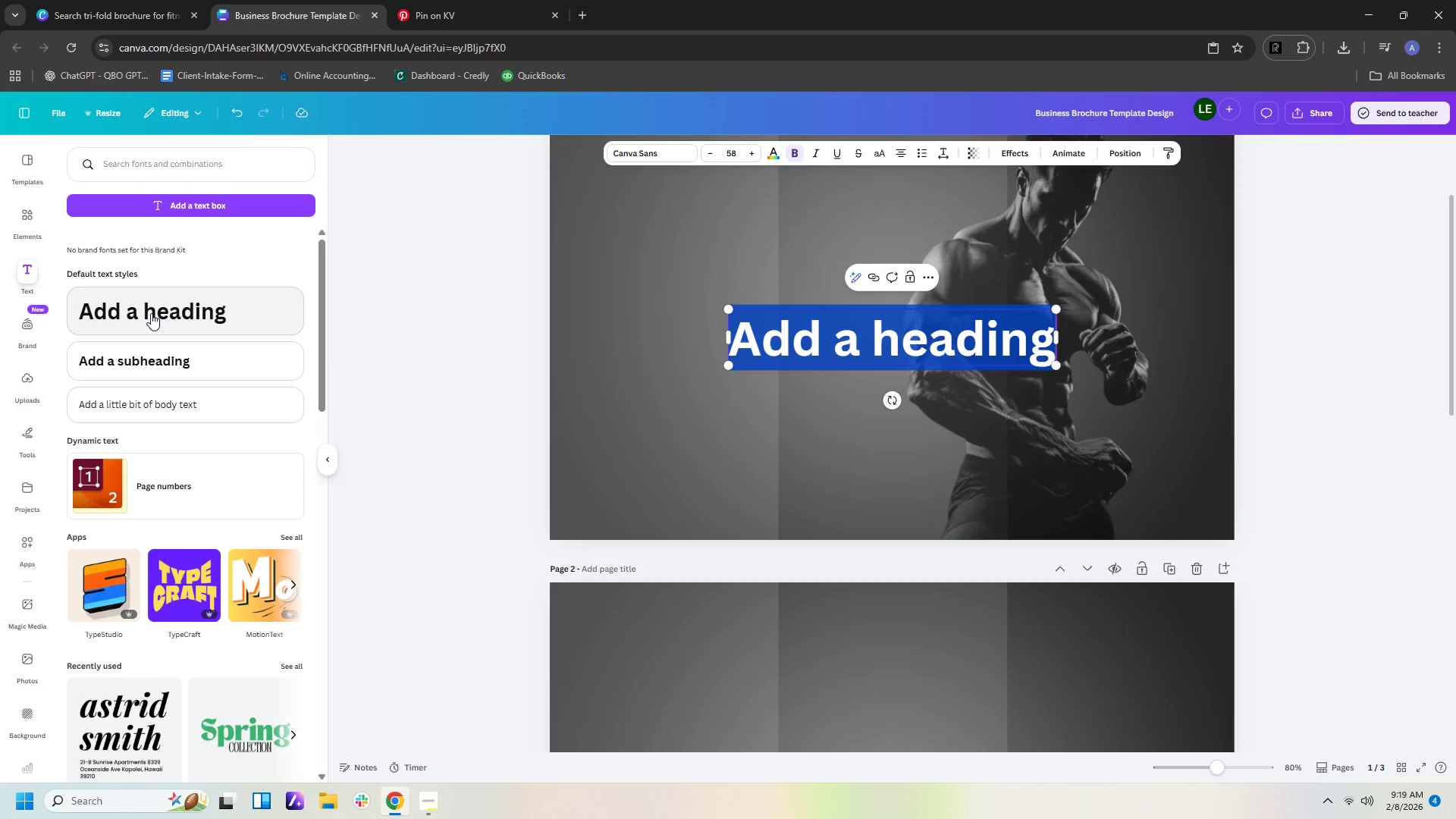 
scroll: coordinate [254, 422], scroll_direction: down, amount: 5.0
 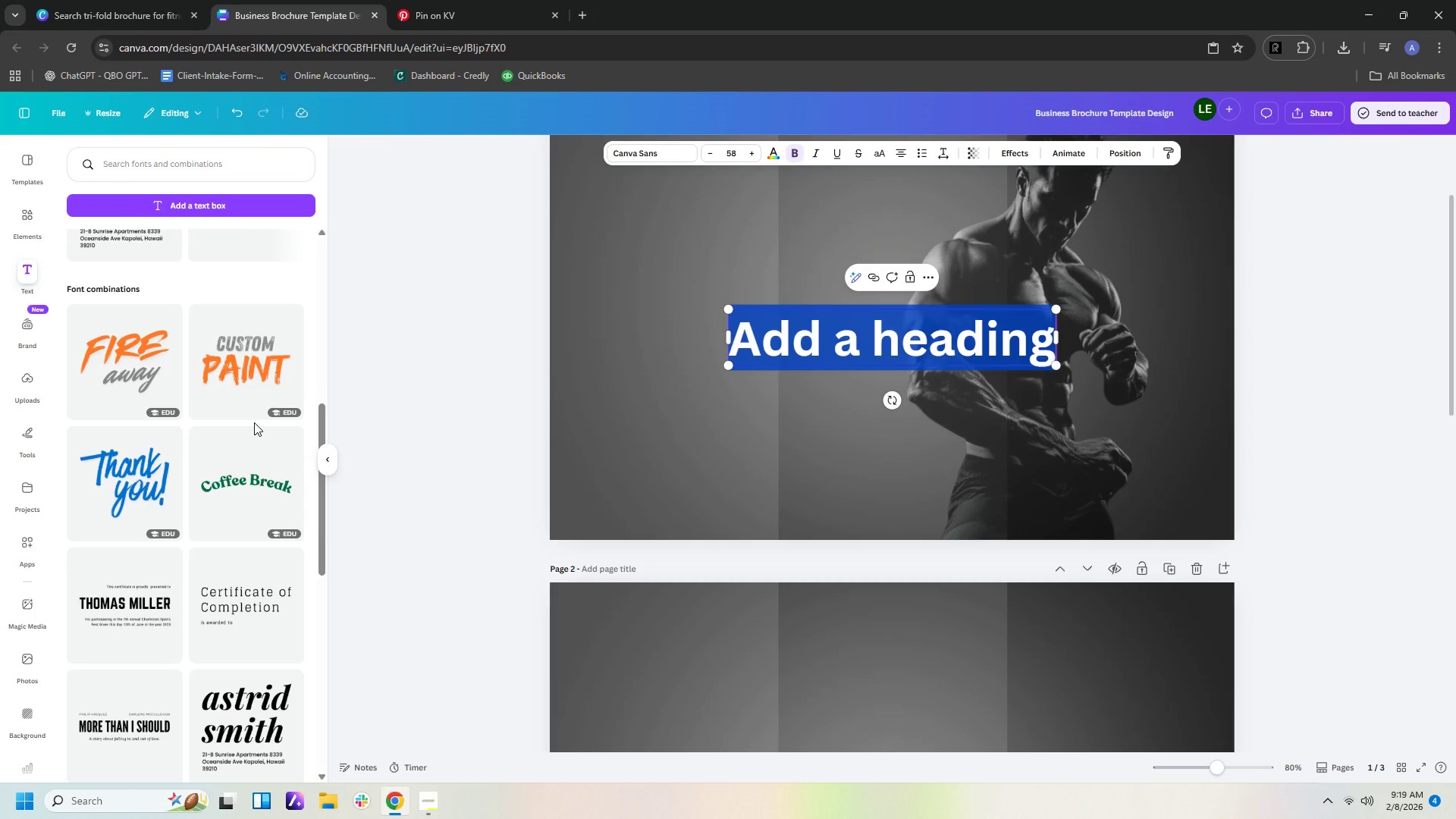 
scroll: coordinate [254, 418], scroll_direction: up, amount: 11.0
 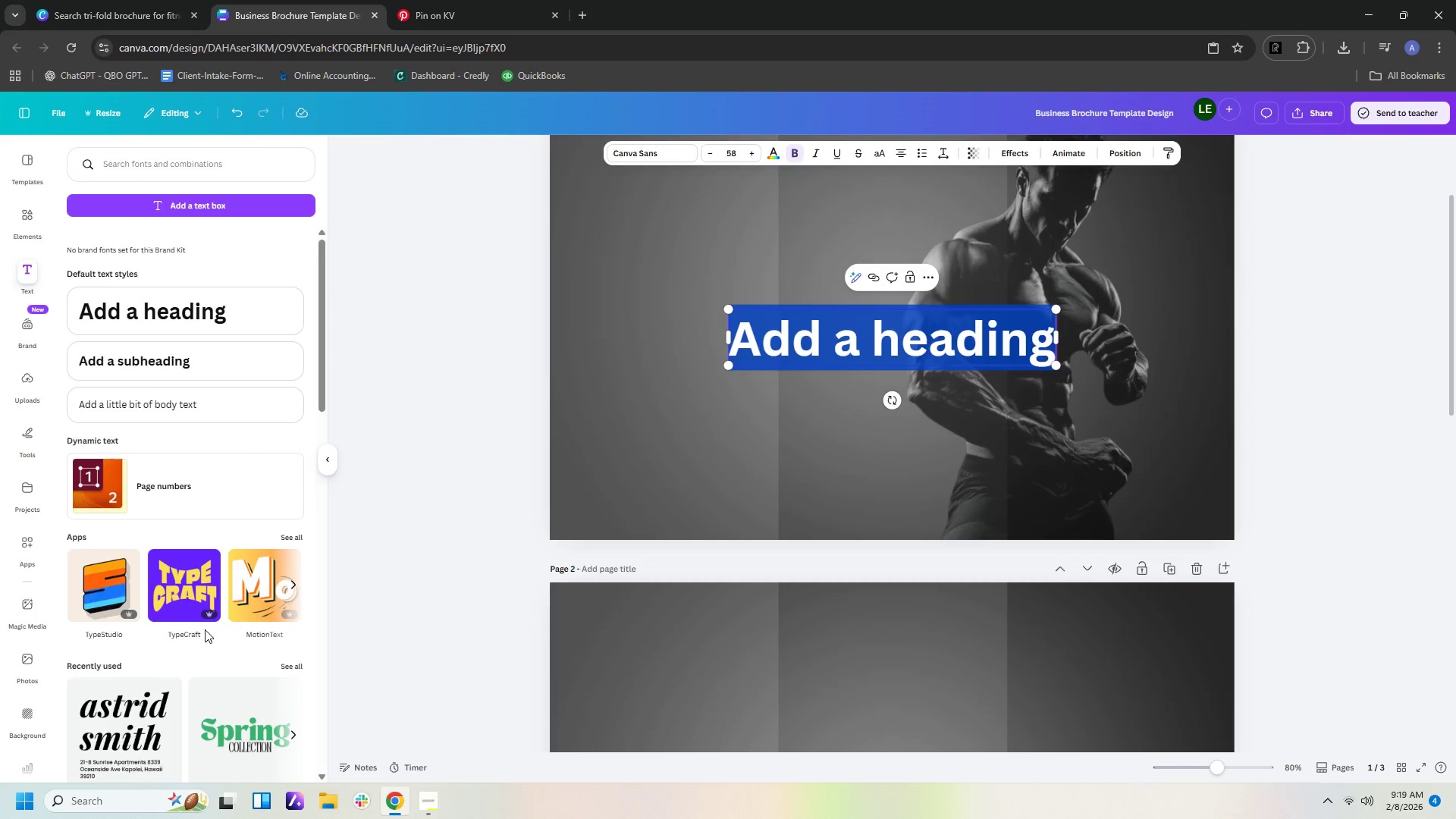 
scroll: coordinate [205, 629], scroll_direction: down, amount: 4.0
 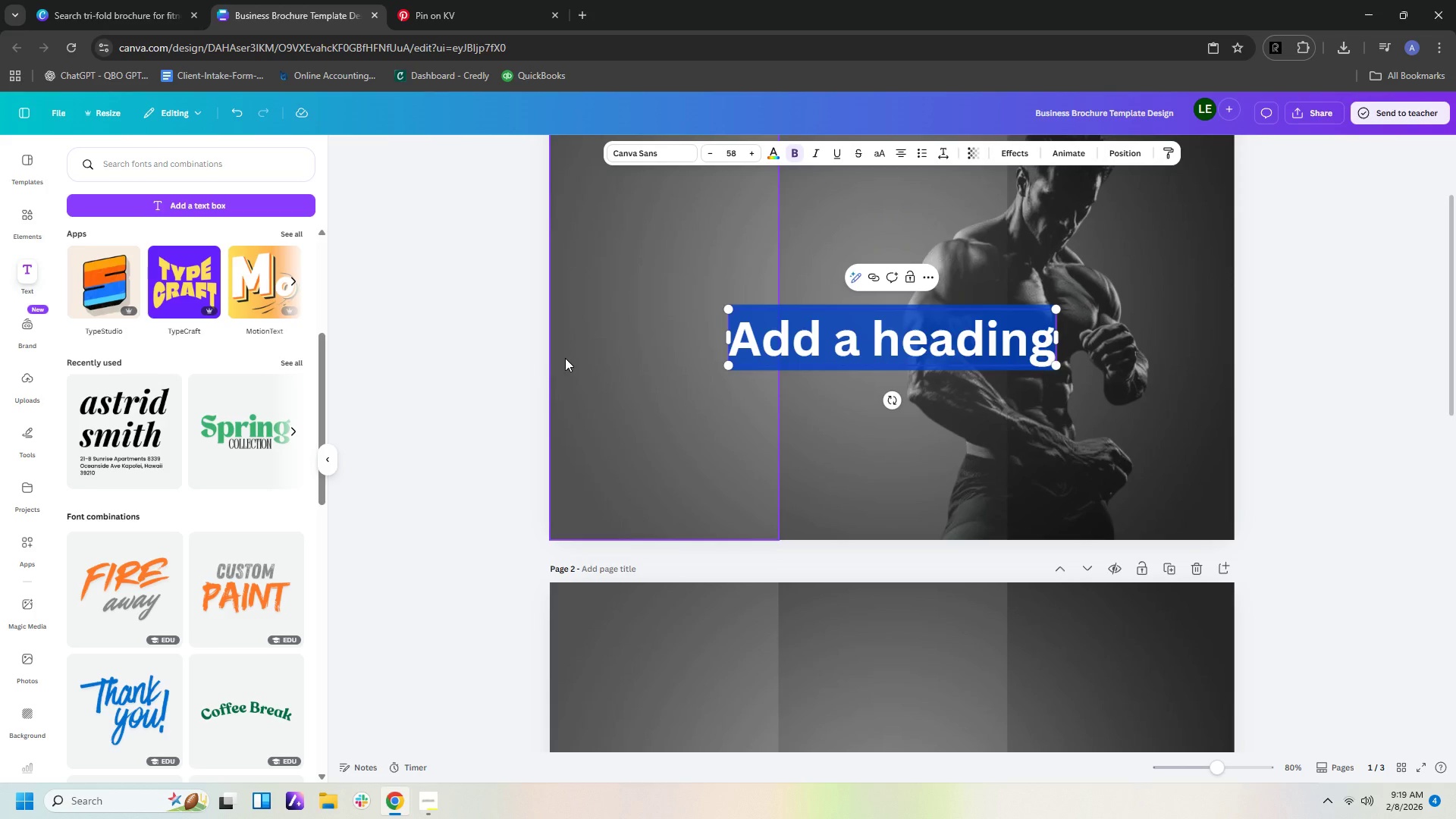 
wait(15.01)
 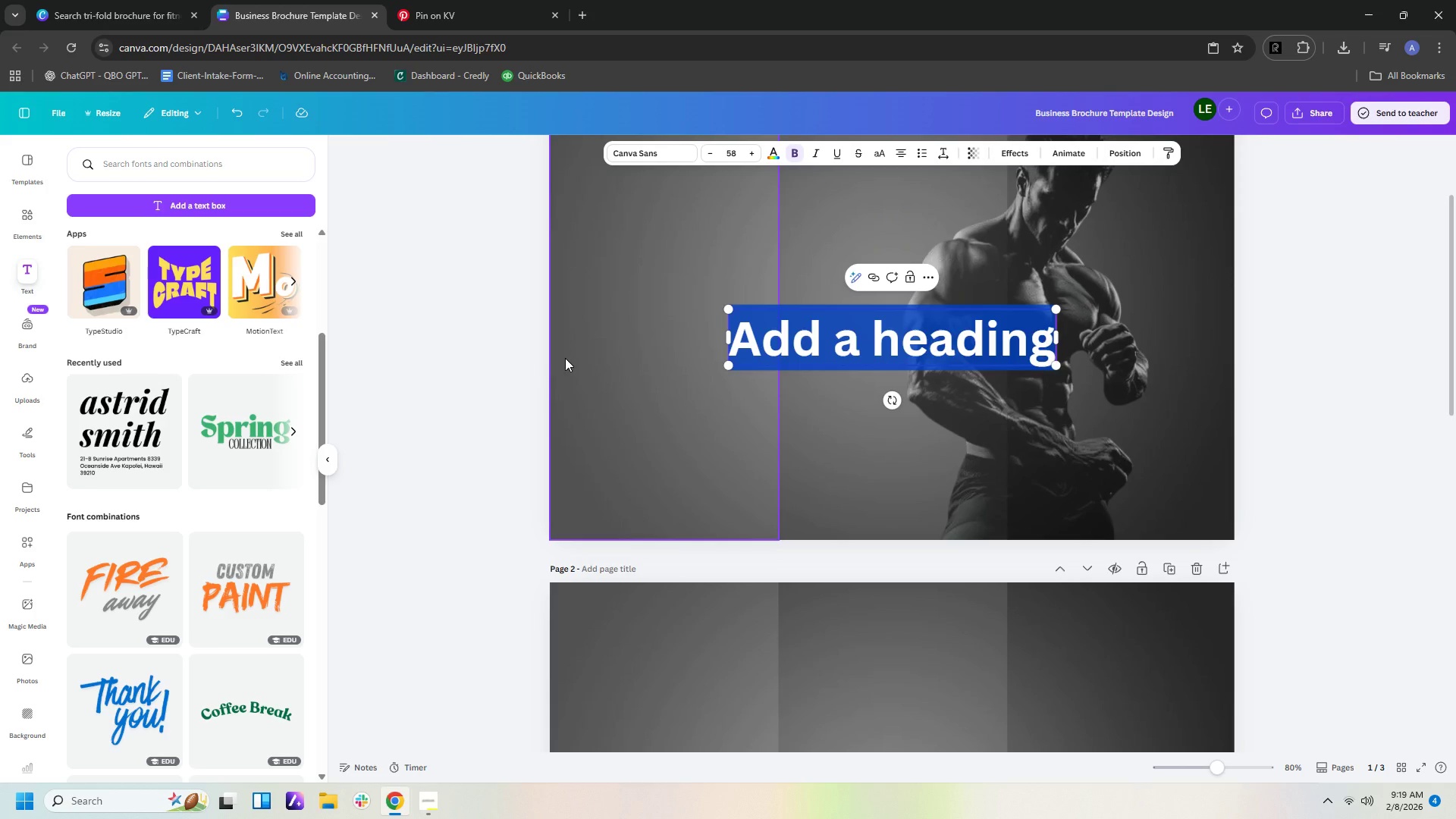 
scroll: coordinate [236, 470], scroll_direction: down, amount: 20.0
 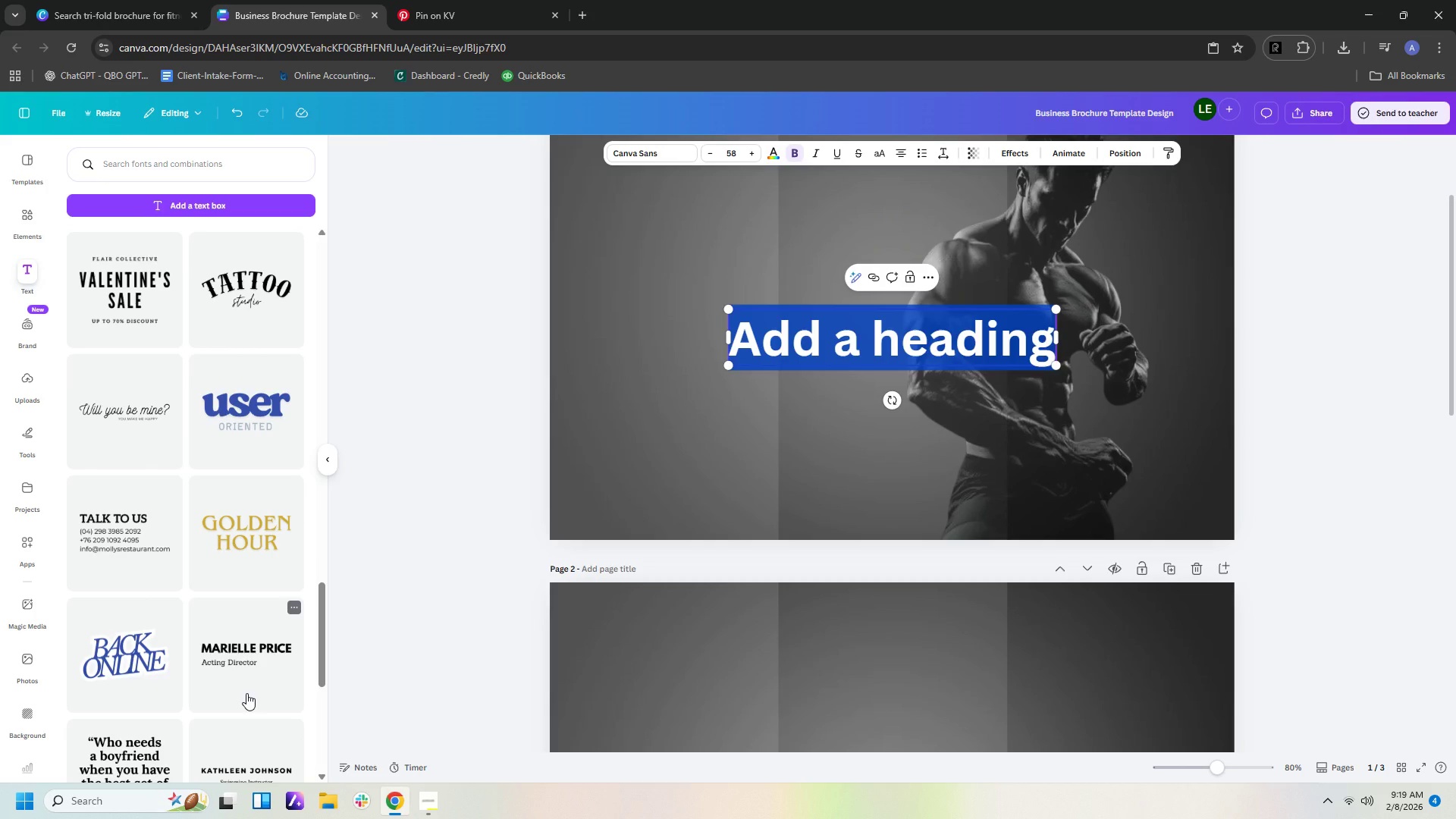 
scroll: coordinate [246, 693], scroll_direction: down, amount: 19.0
 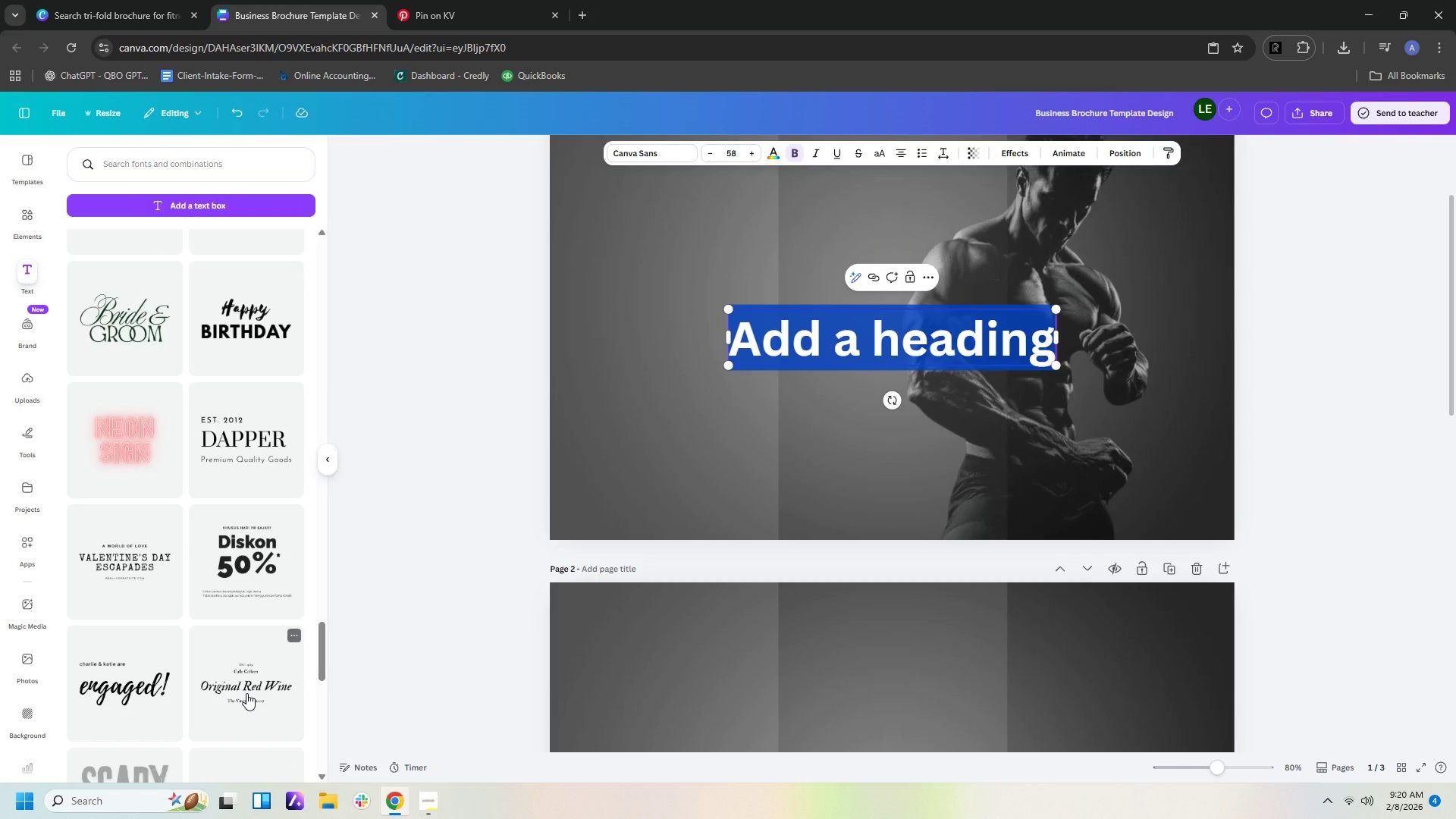 
scroll: coordinate [262, 664], scroll_direction: down, amount: 15.0
 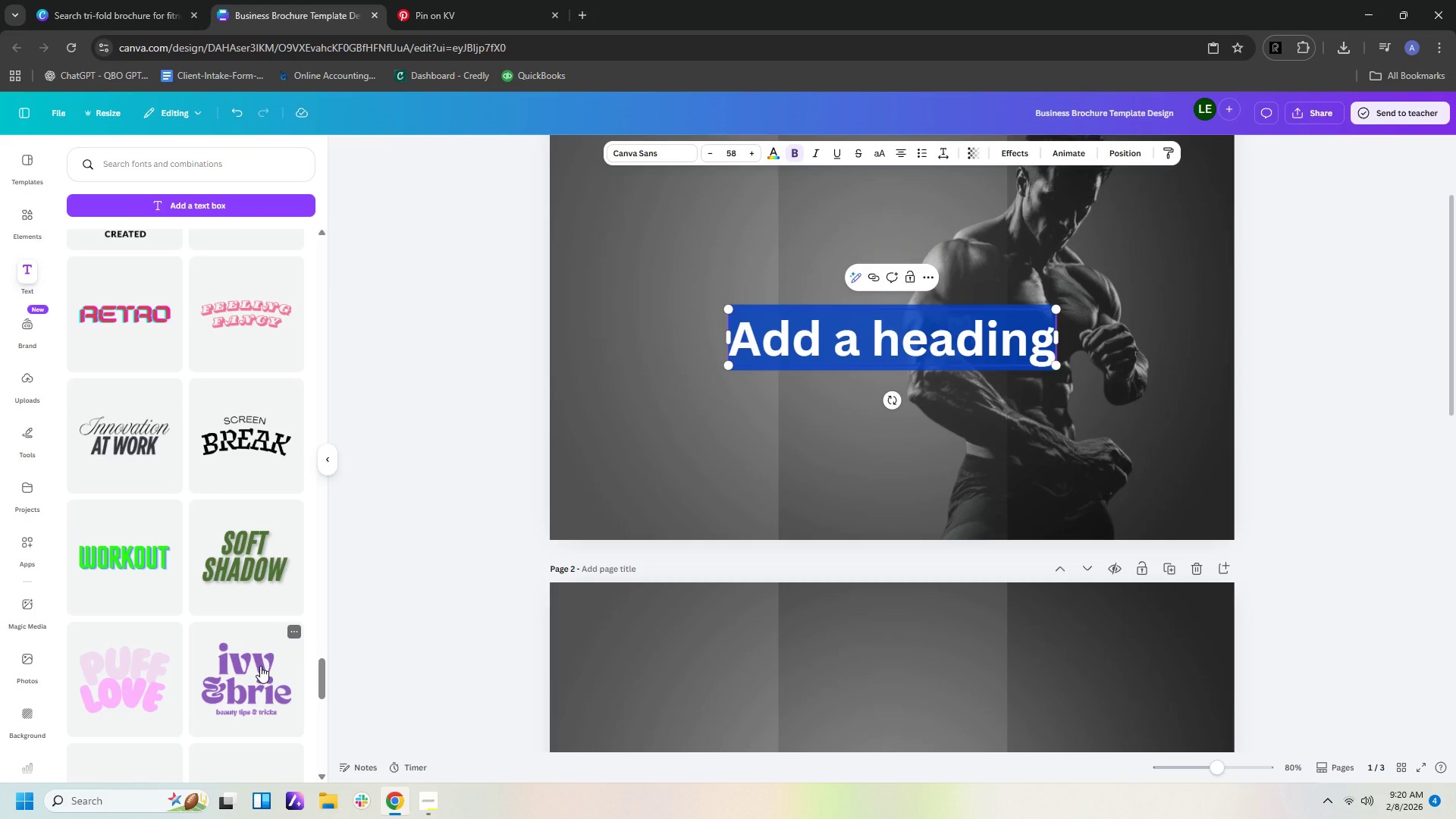 
scroll: coordinate [233, 455], scroll_direction: down, amount: 15.0
 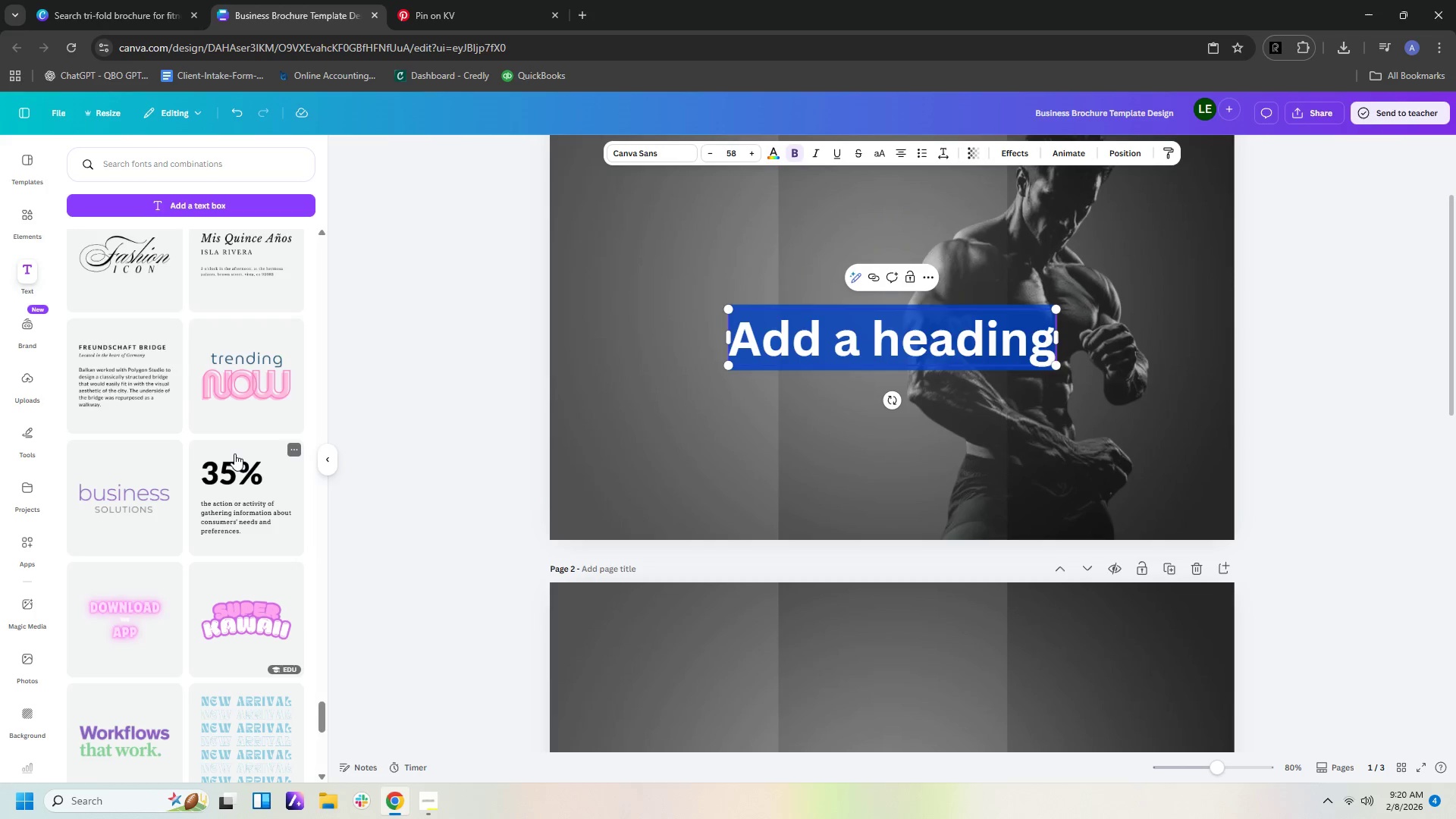 
scroll: coordinate [274, 524], scroll_direction: down, amount: 9.0
 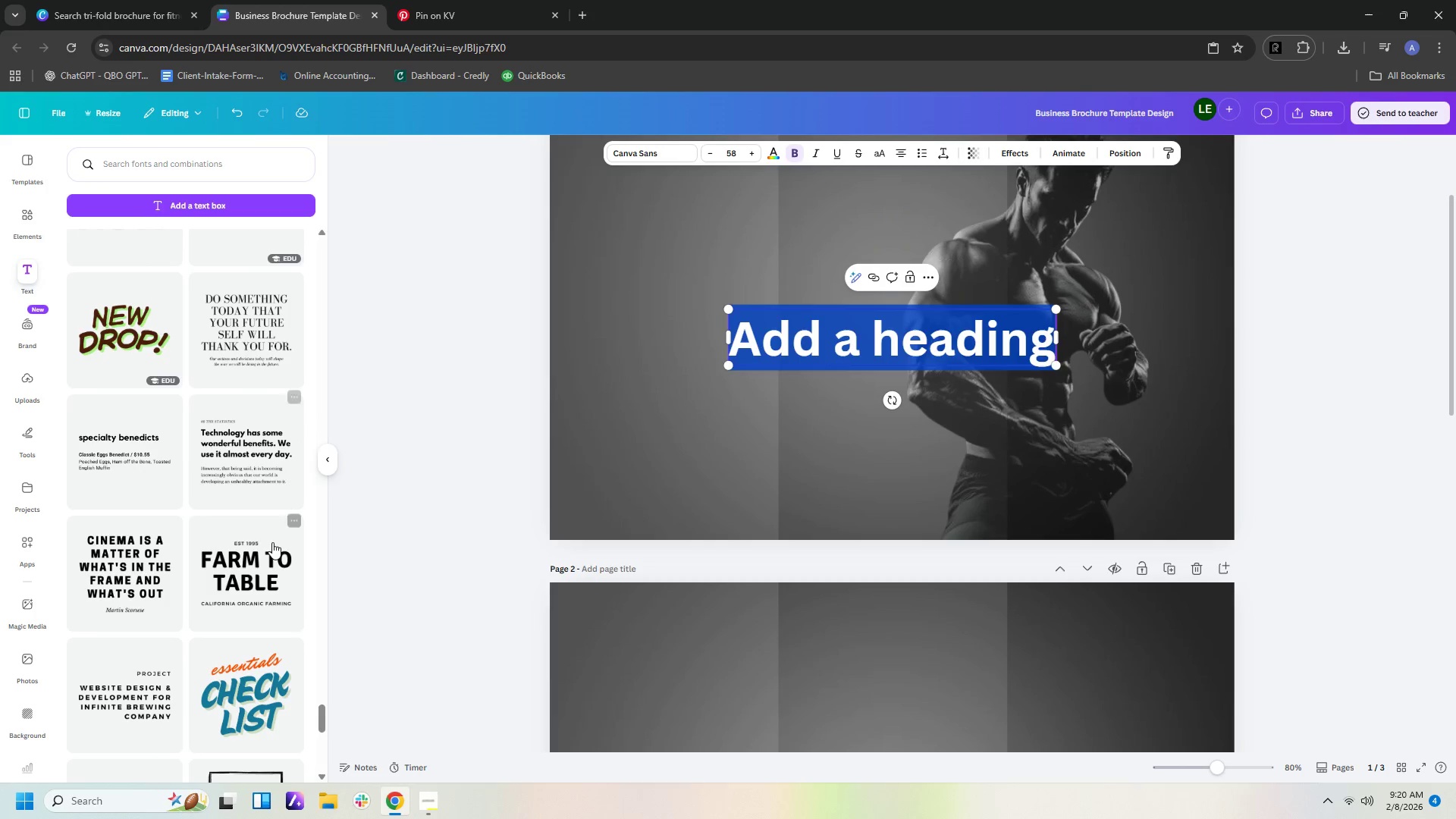 
left_click([251, 575])
 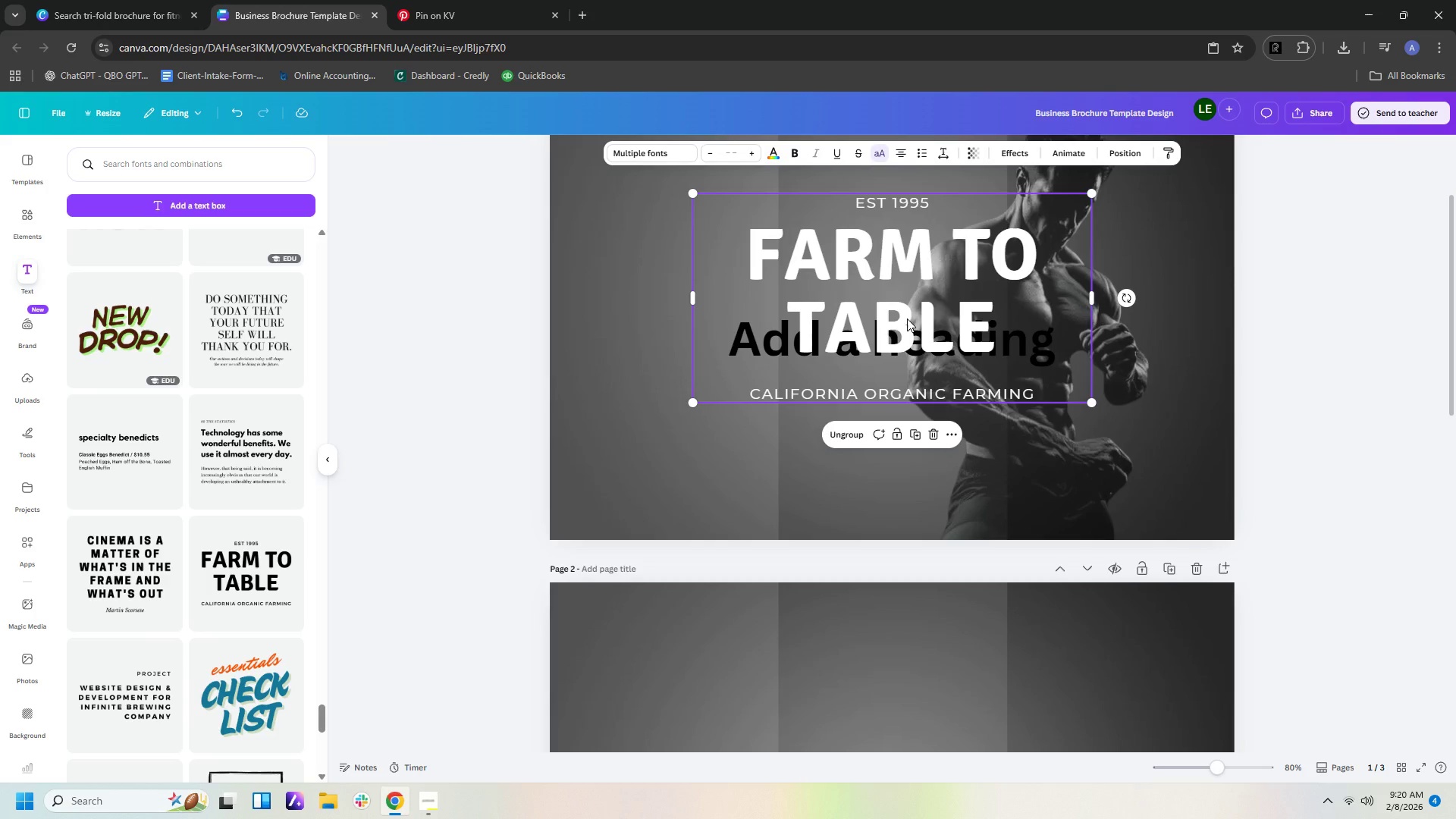 
key(Delete)
 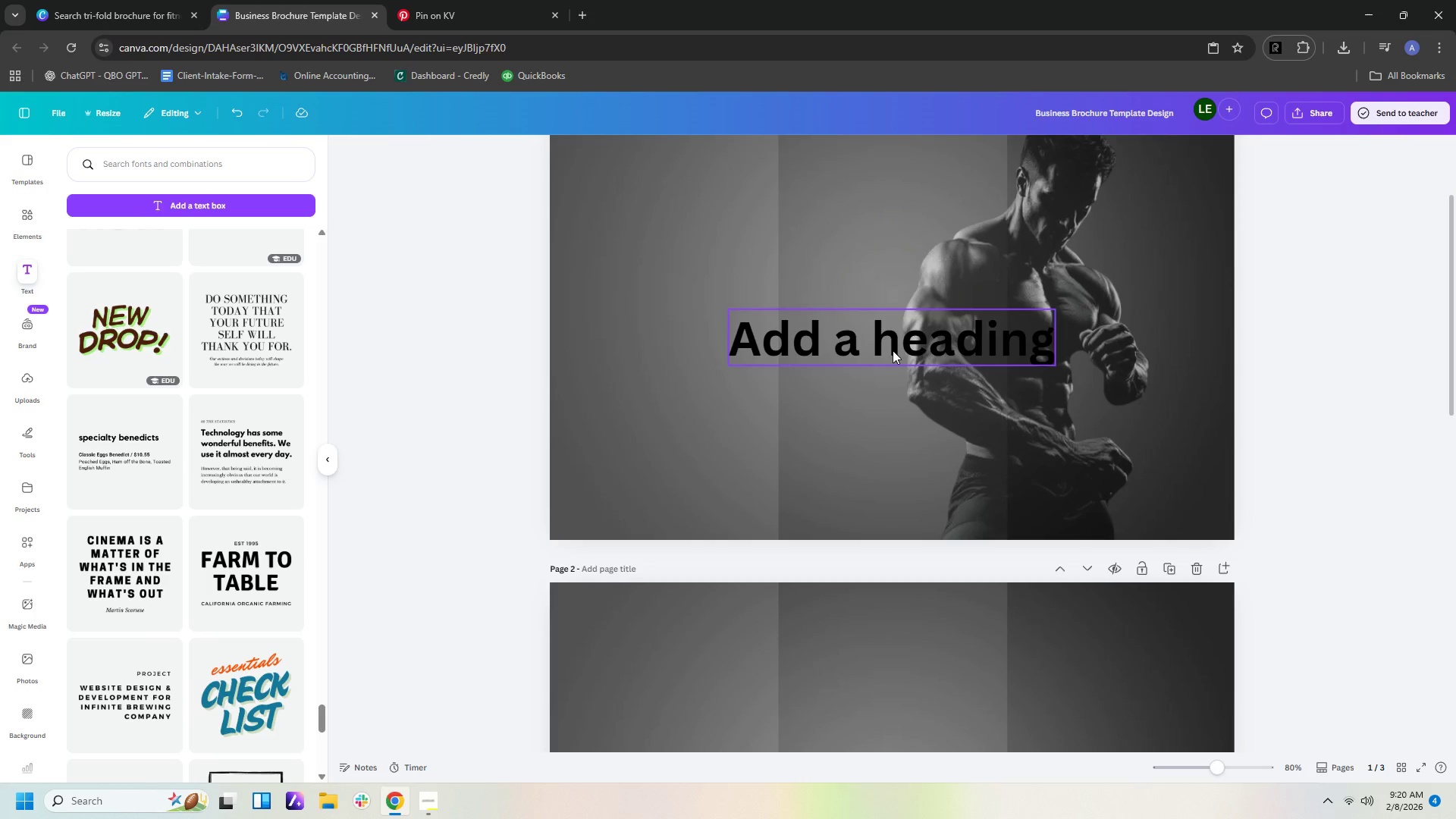 
double_click([893, 350])
 